 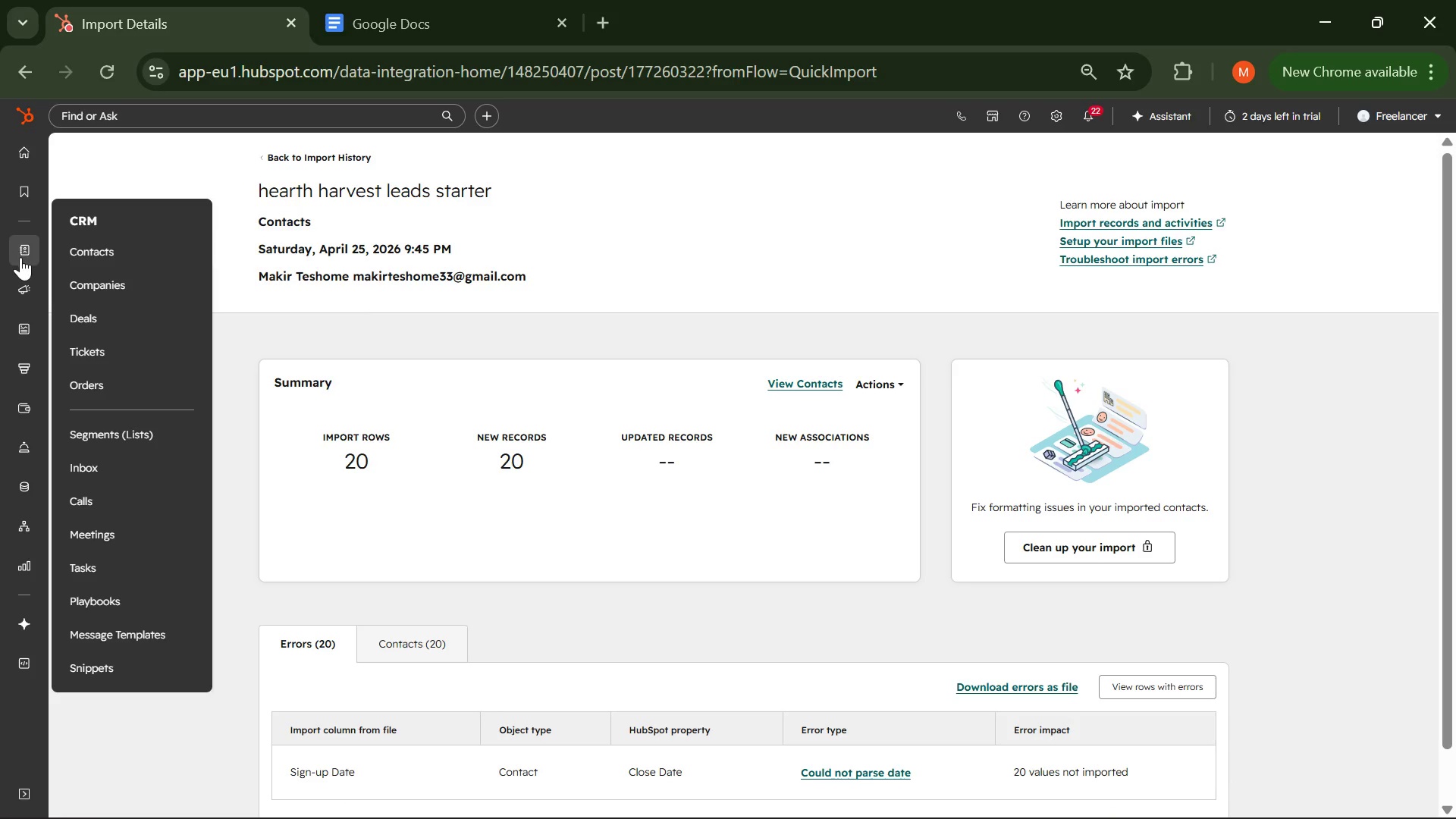 
left_click([424, 0])
 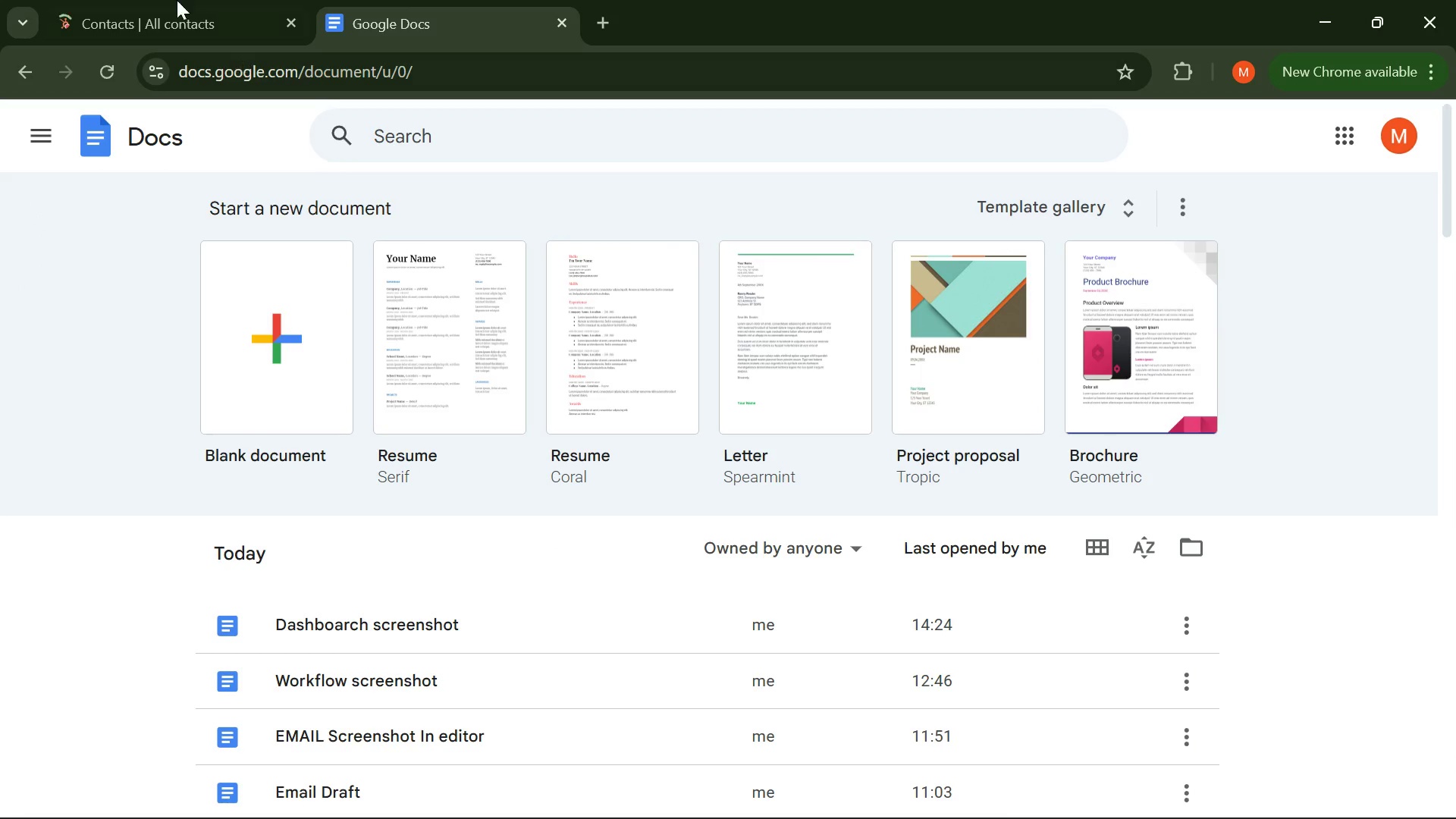 
left_click([152, 0])
 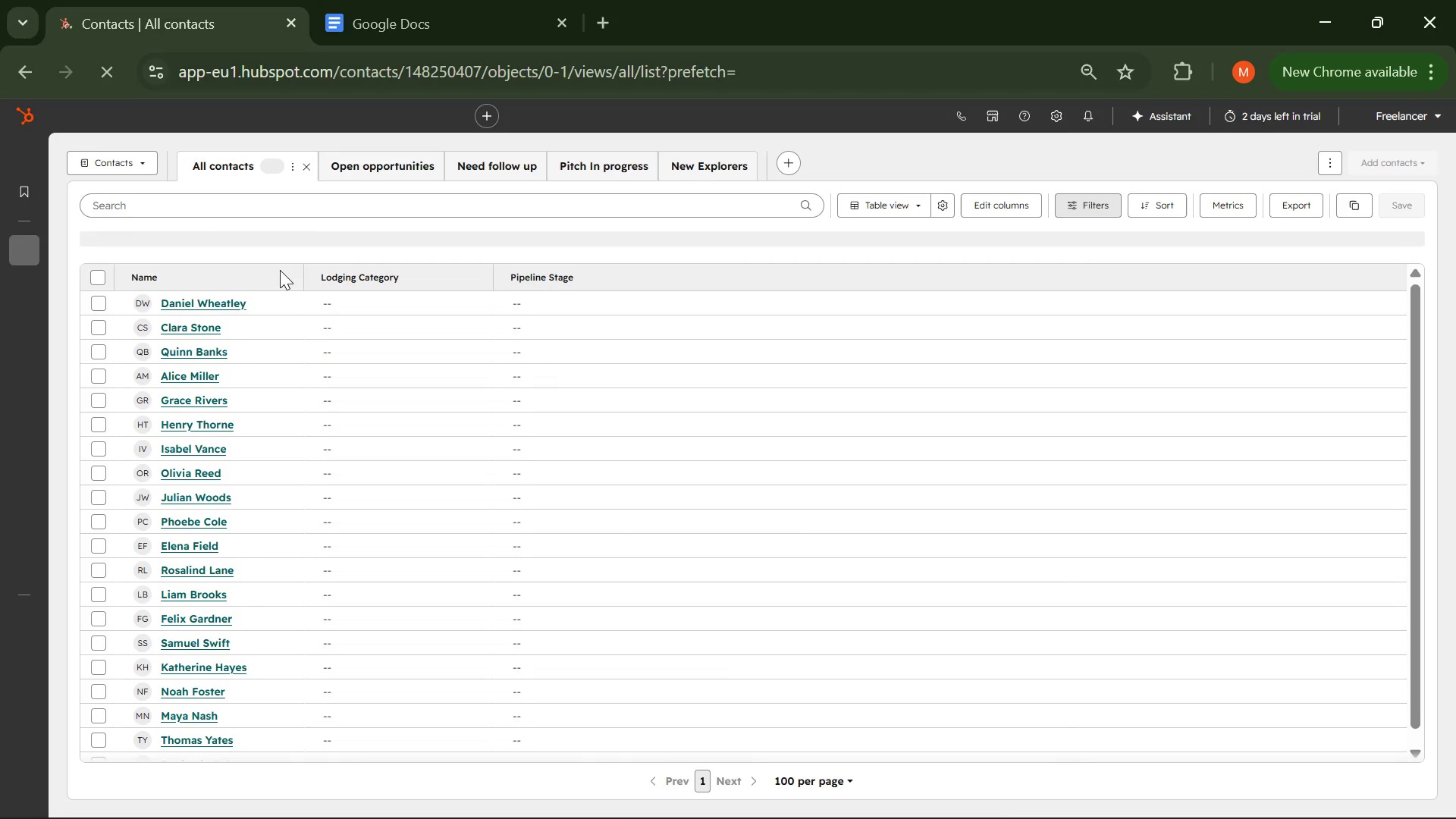 
scroll: coordinate [233, 389], scroll_direction: down, amount: 4.0
 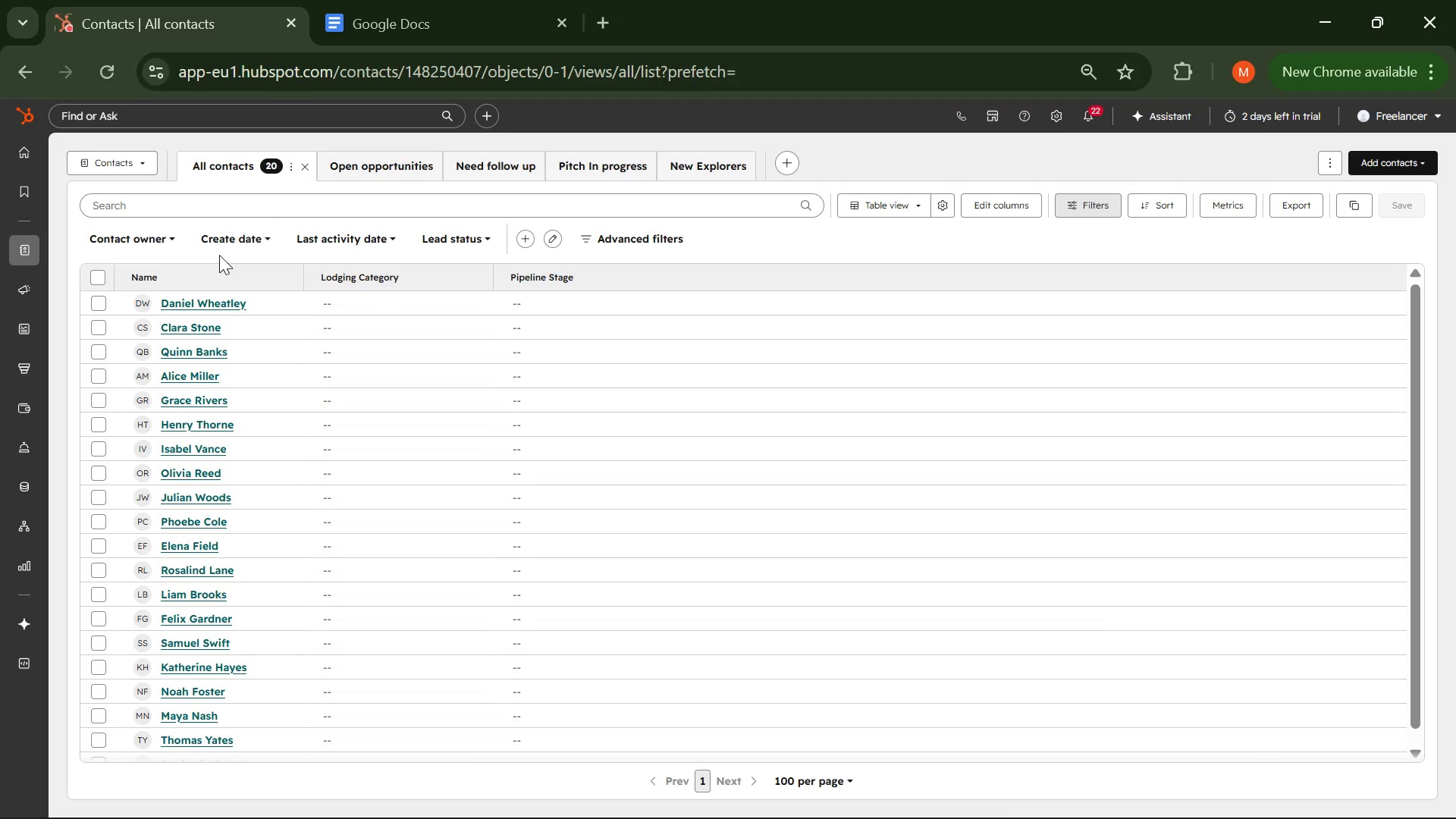 
left_click([359, 31])
 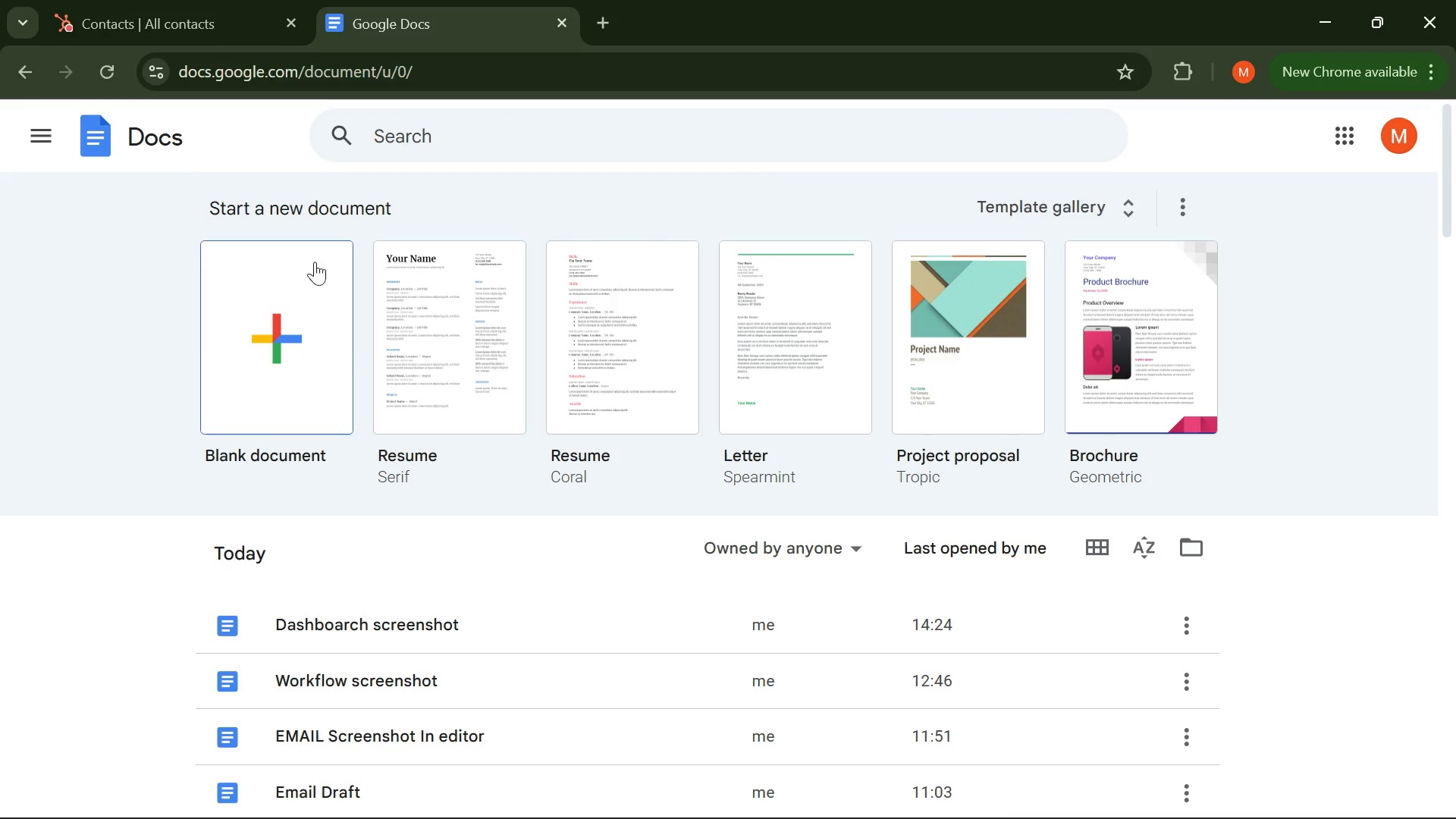 
left_click([293, 305])
 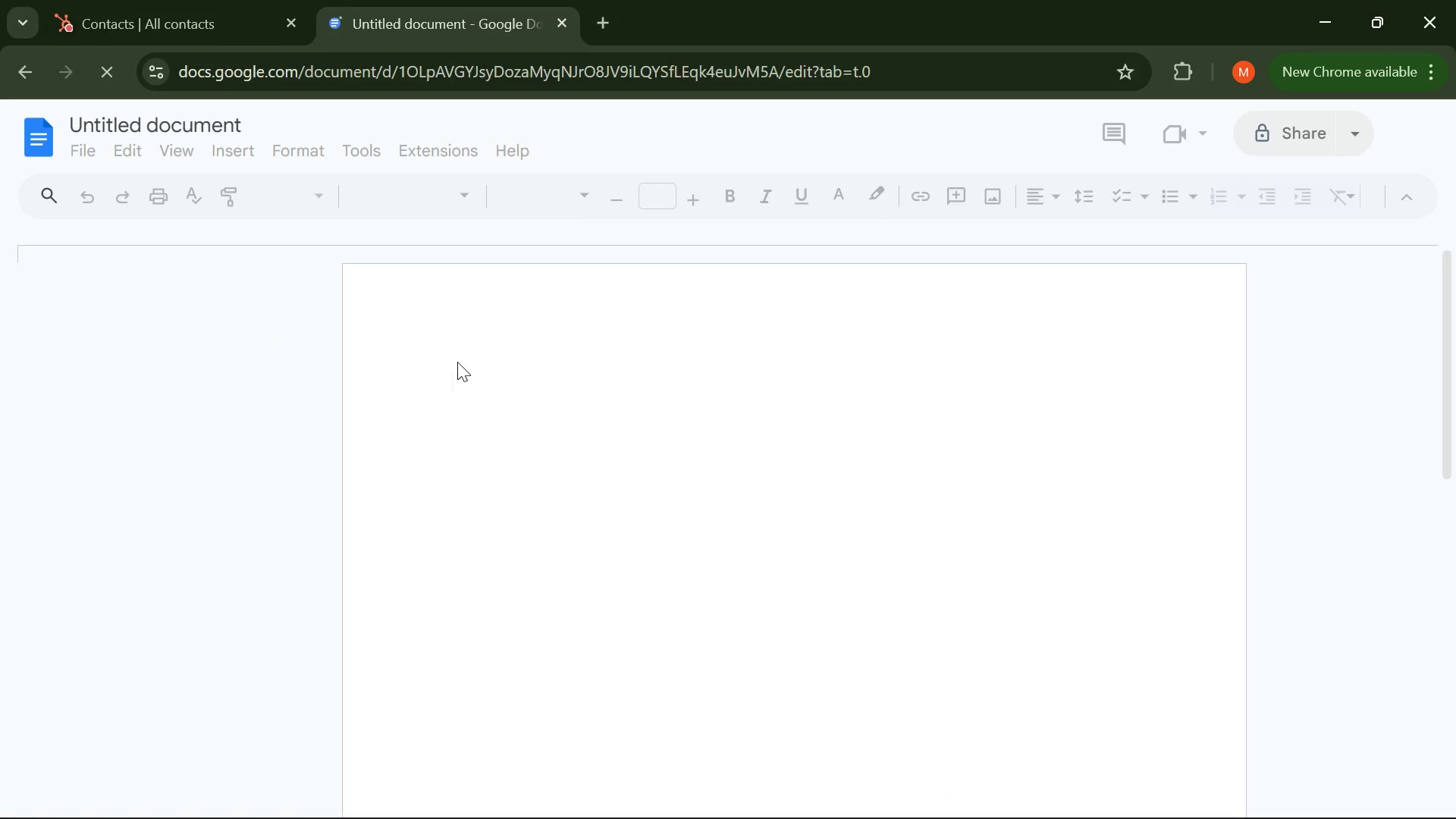 
type(i)
key(Backspace)
type(Imported Contacts )
 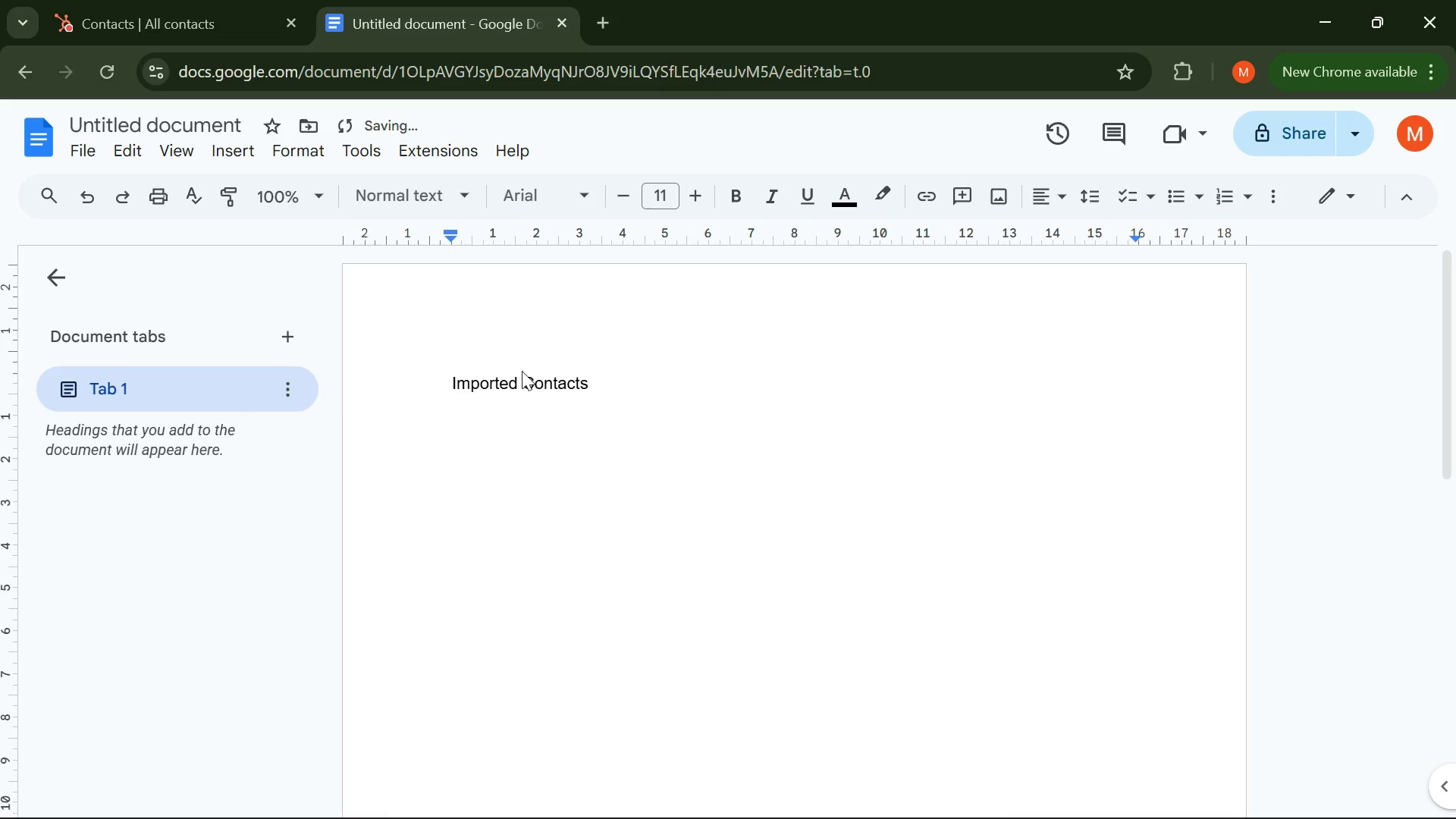 
left_click_drag(start_coordinate=[594, 378], to_coordinate=[378, 410])
 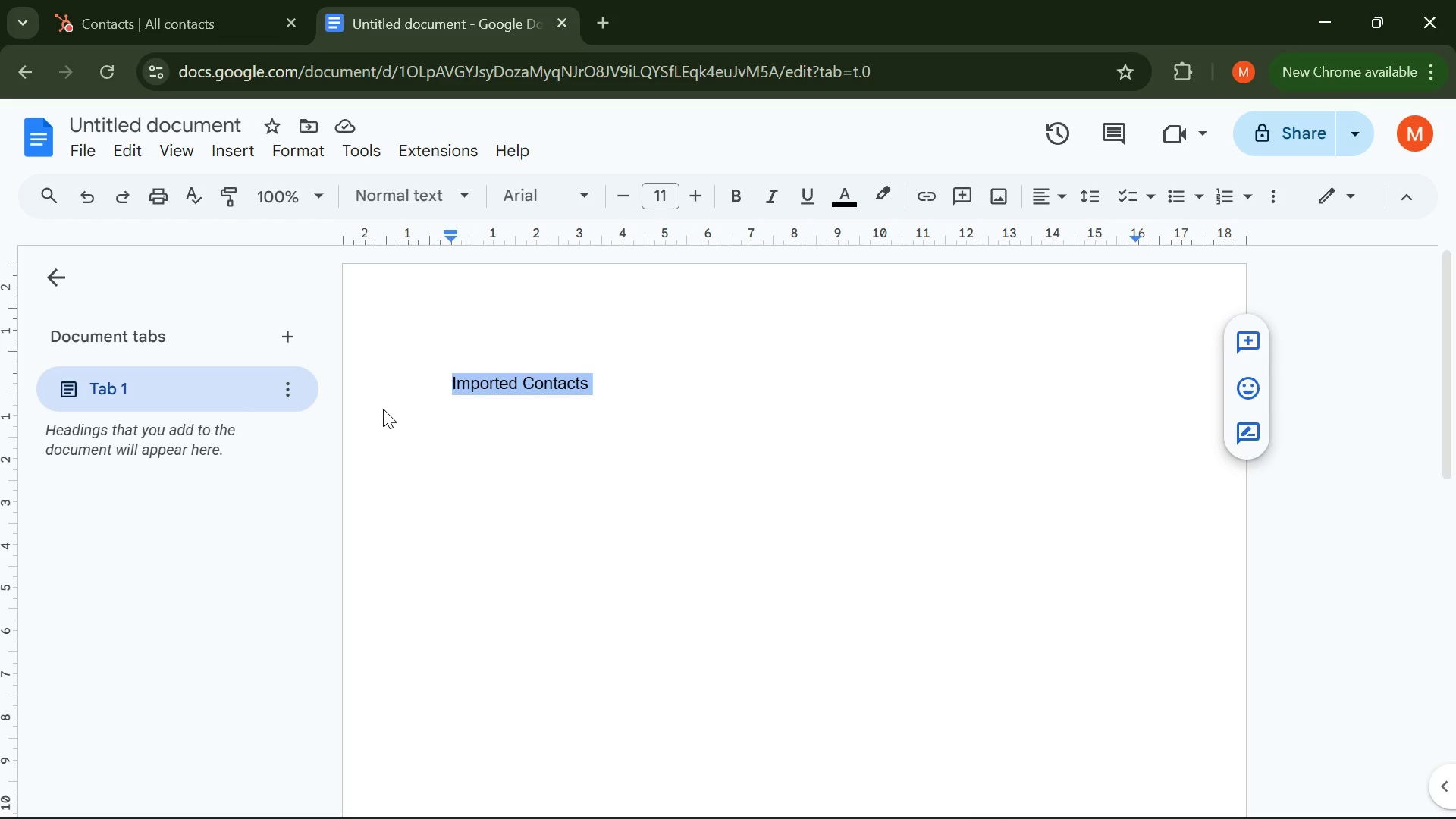 
wait(12.61)
 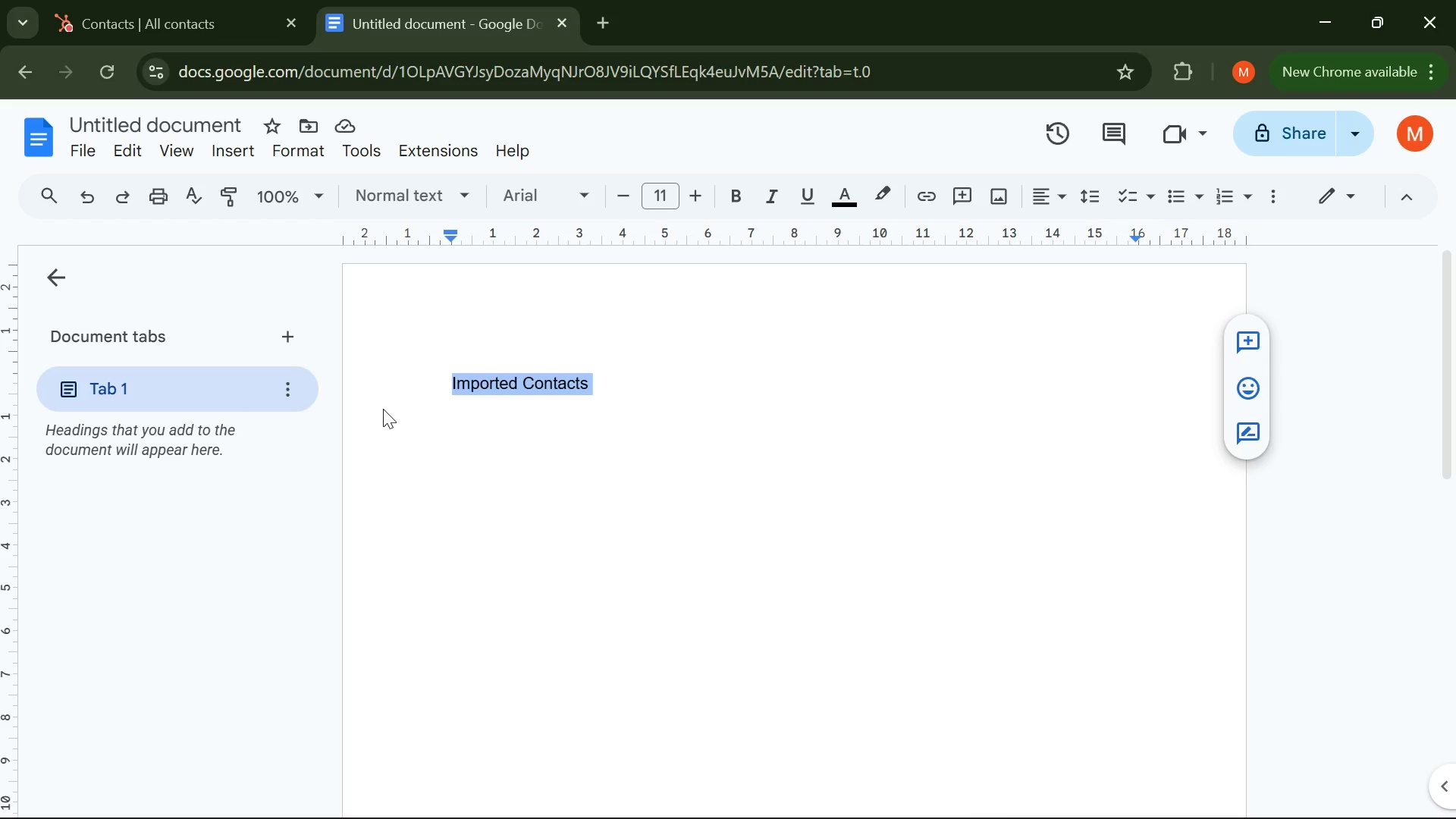 
left_click([455, 206])
 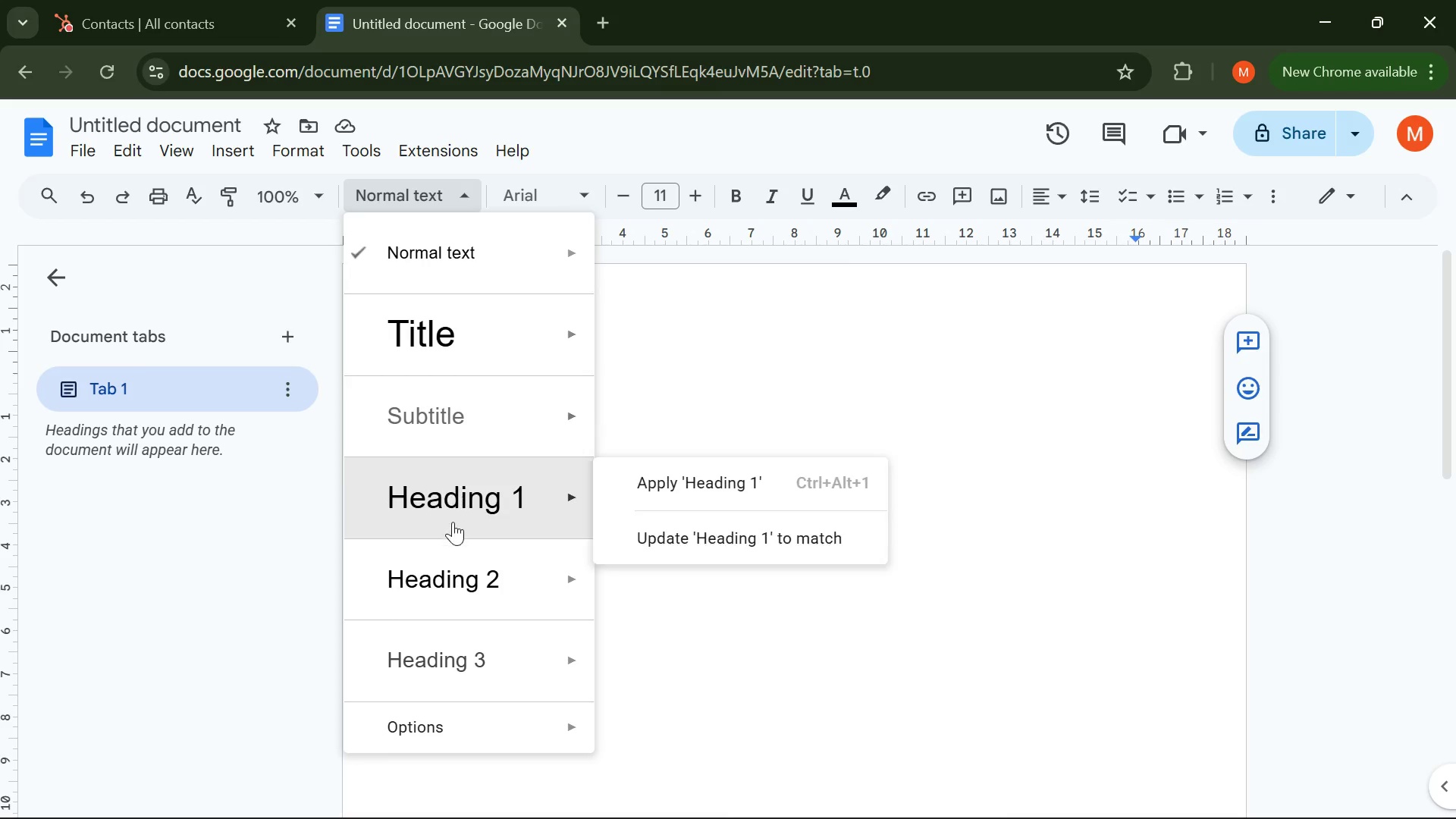 
left_click([447, 594])
 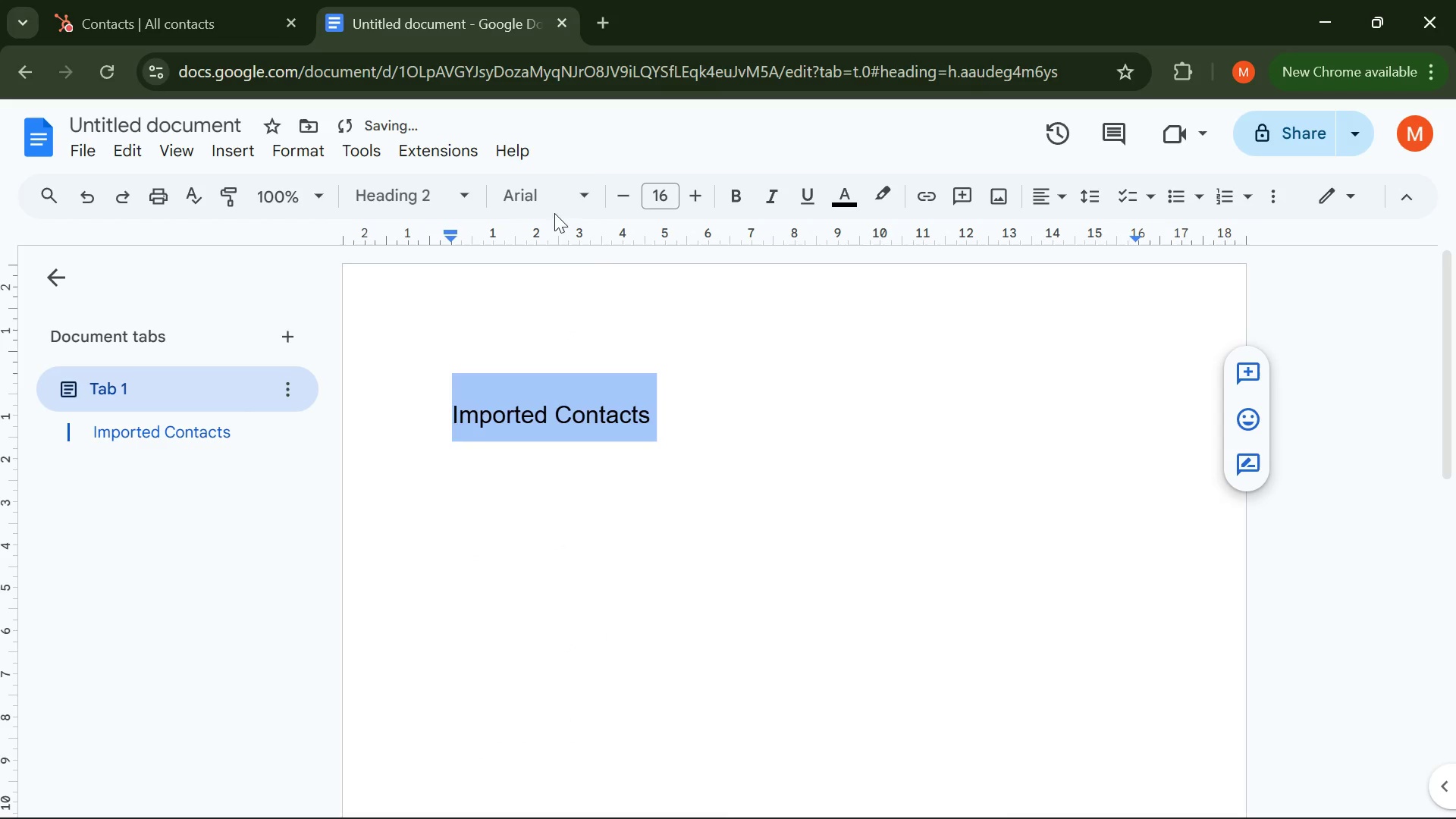 
left_click([586, 197])
 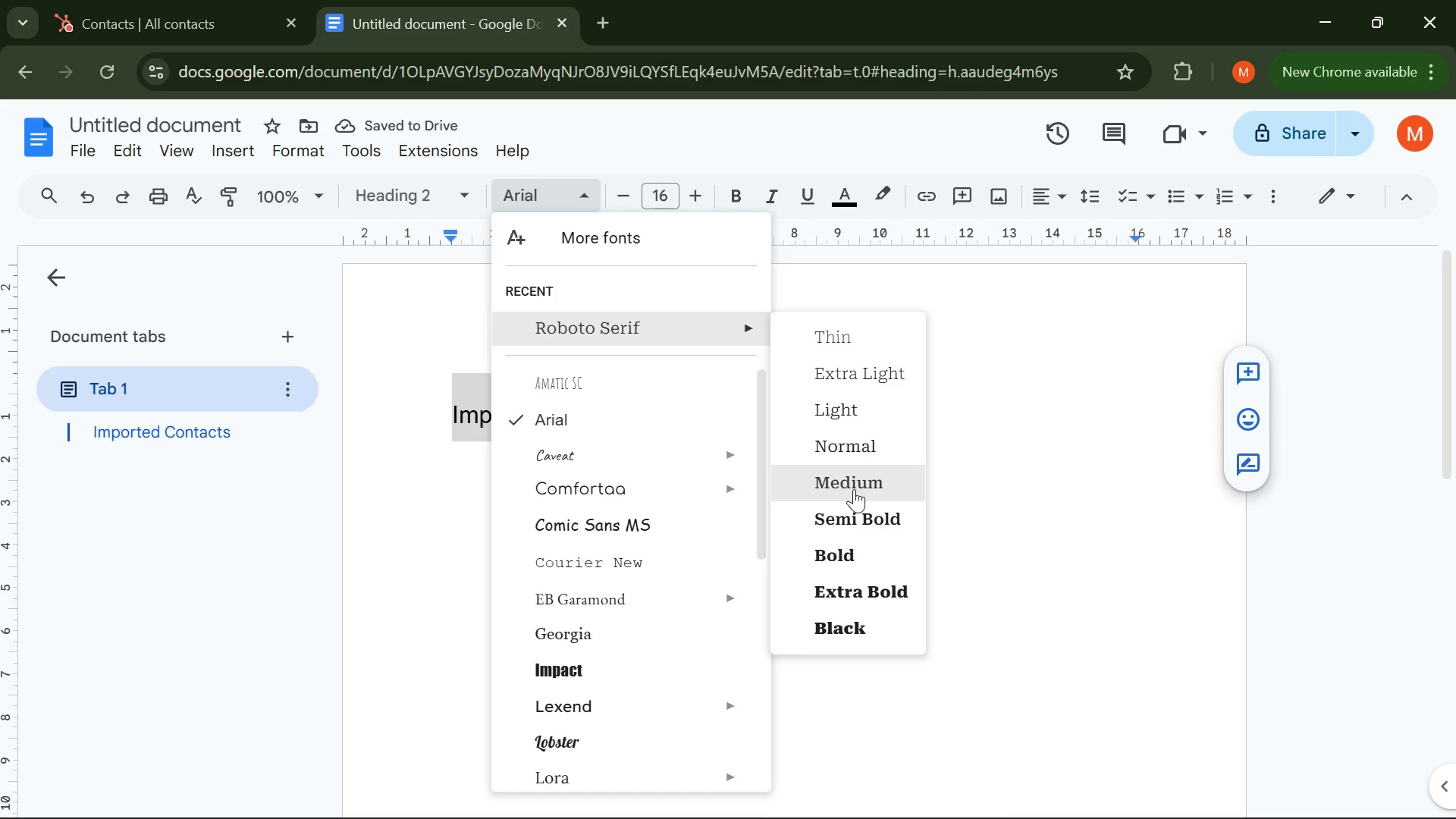 
left_click([837, 490])
 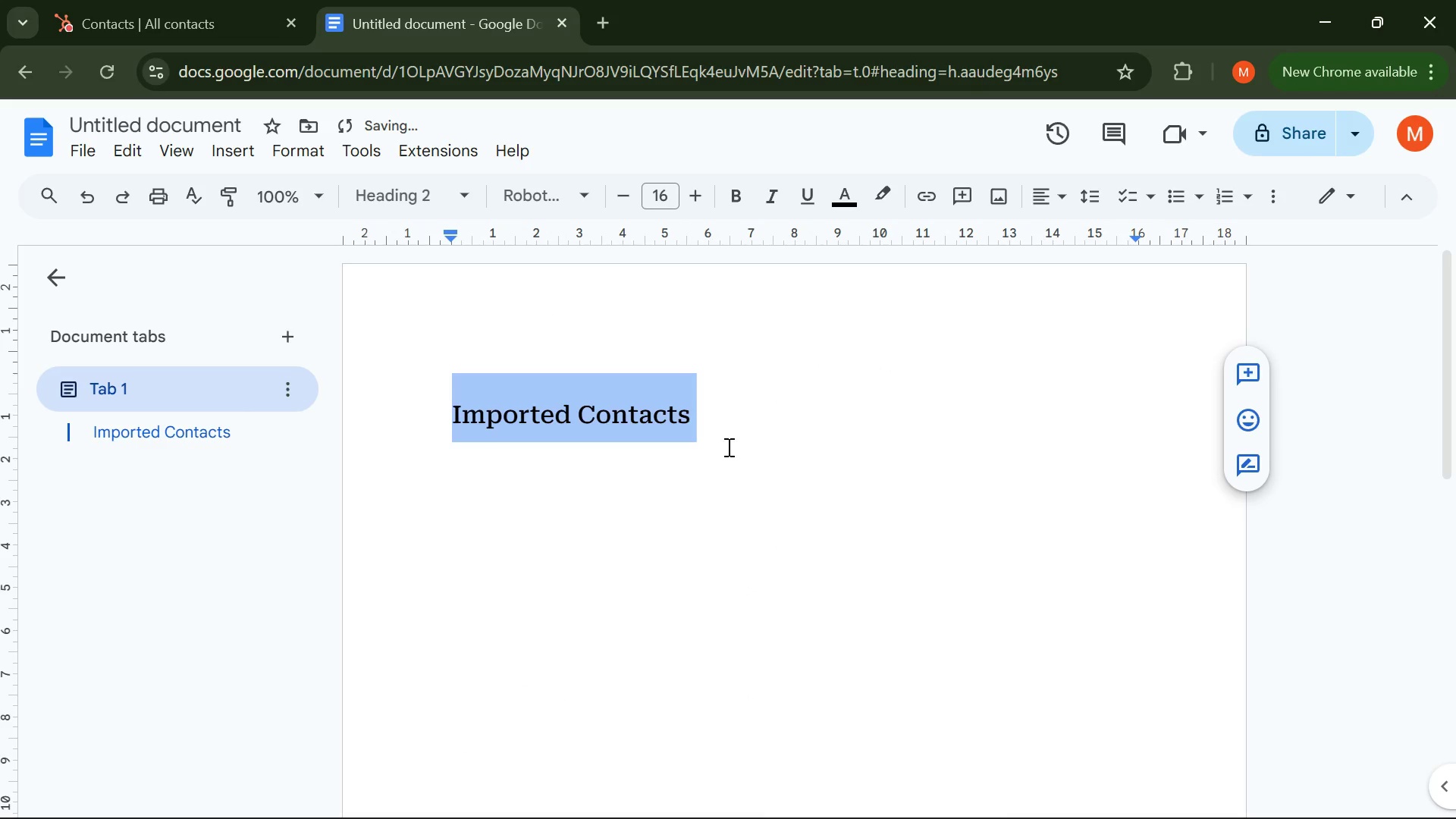 
left_click([720, 426])
 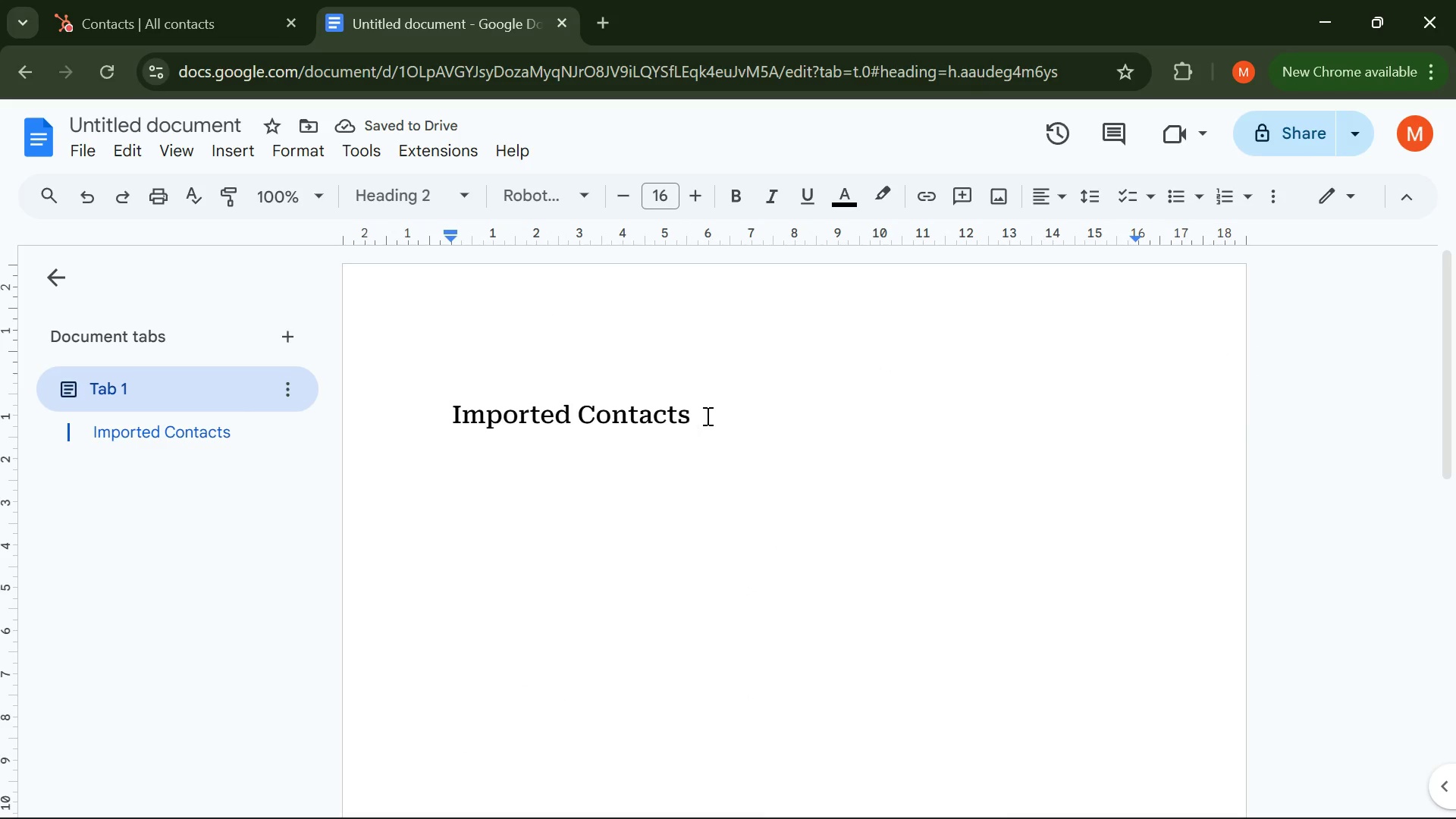 
key(Enter)
 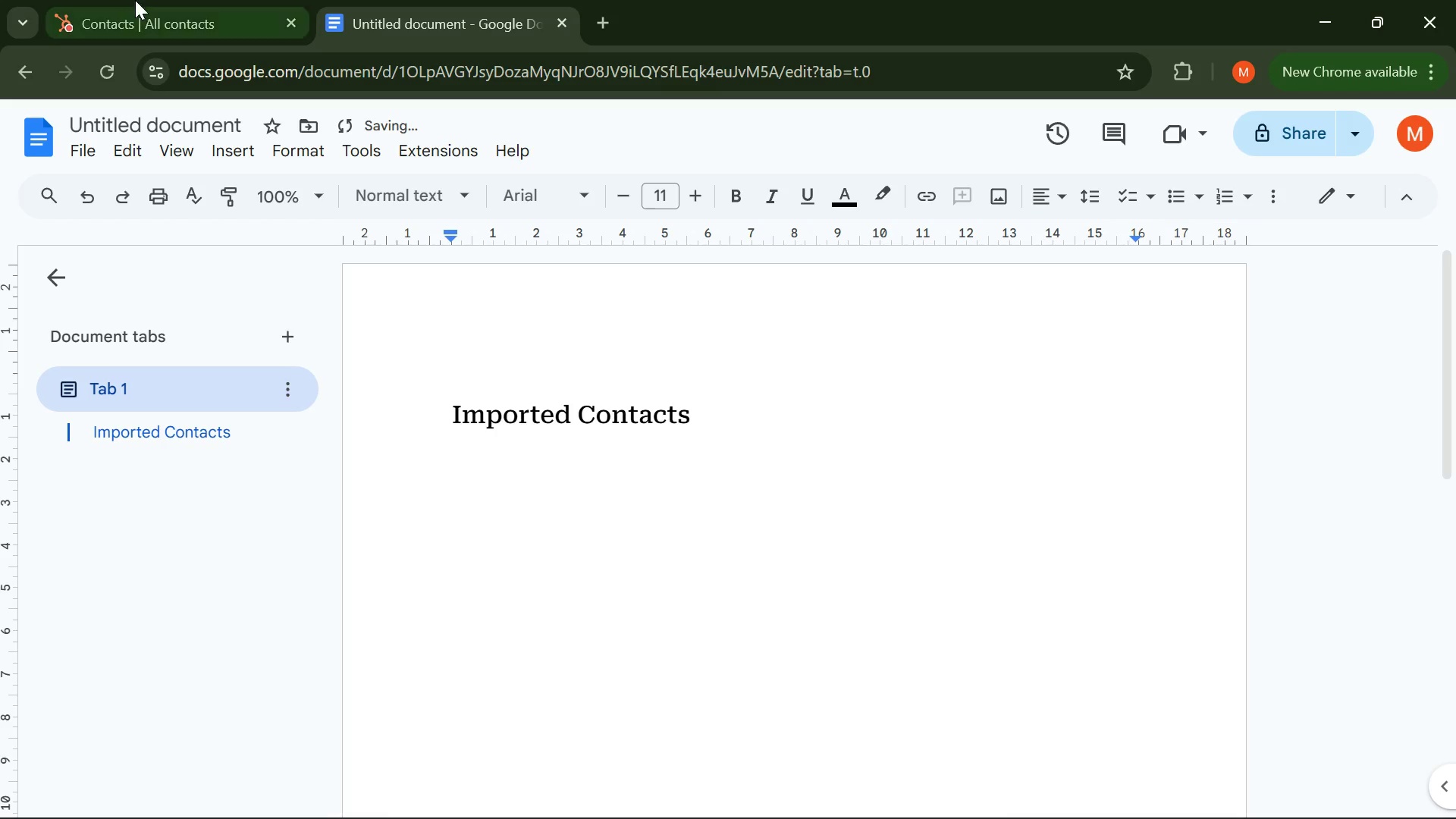 
left_click([140, 8])
 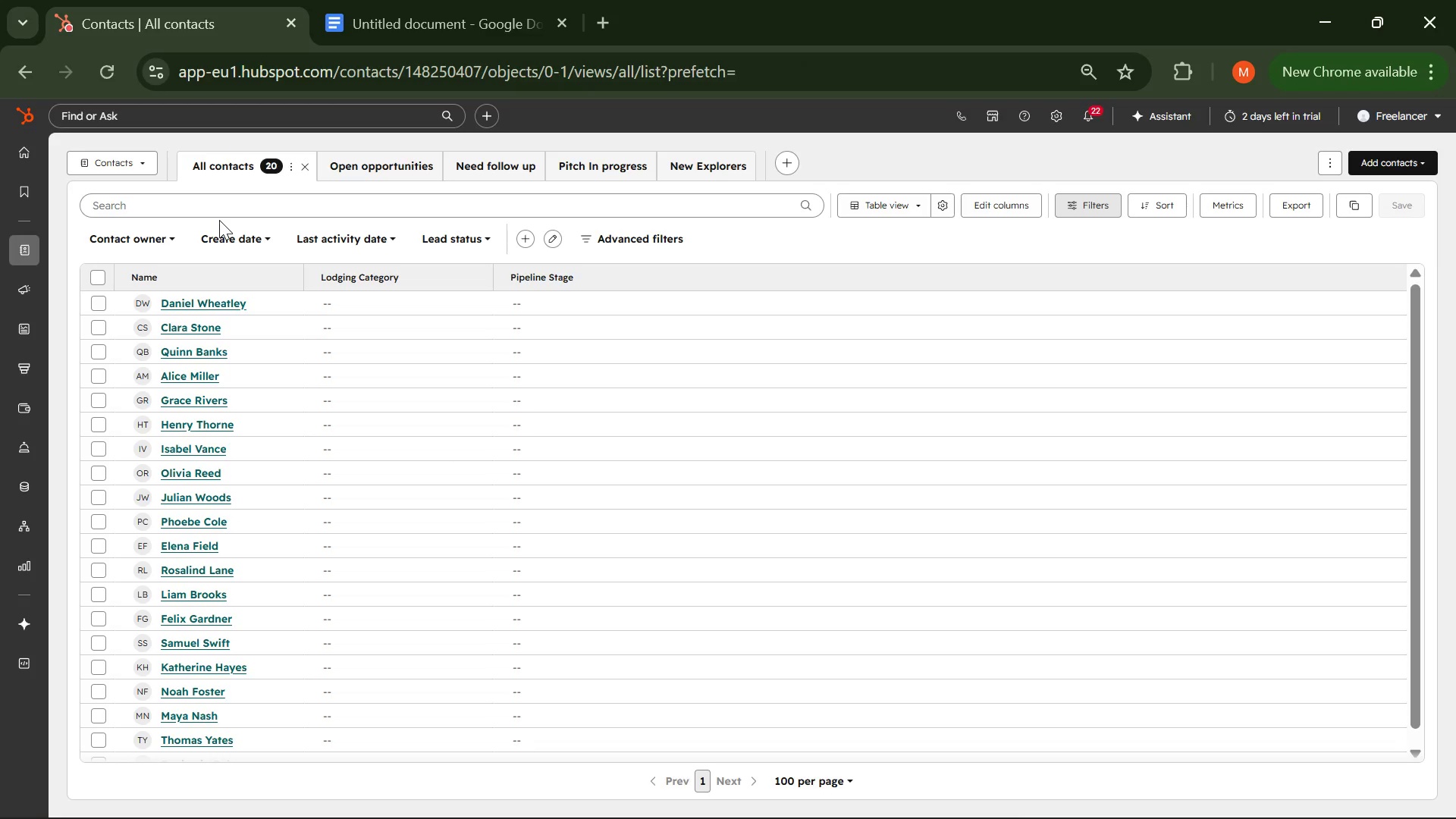 
key(PrintScreen)
 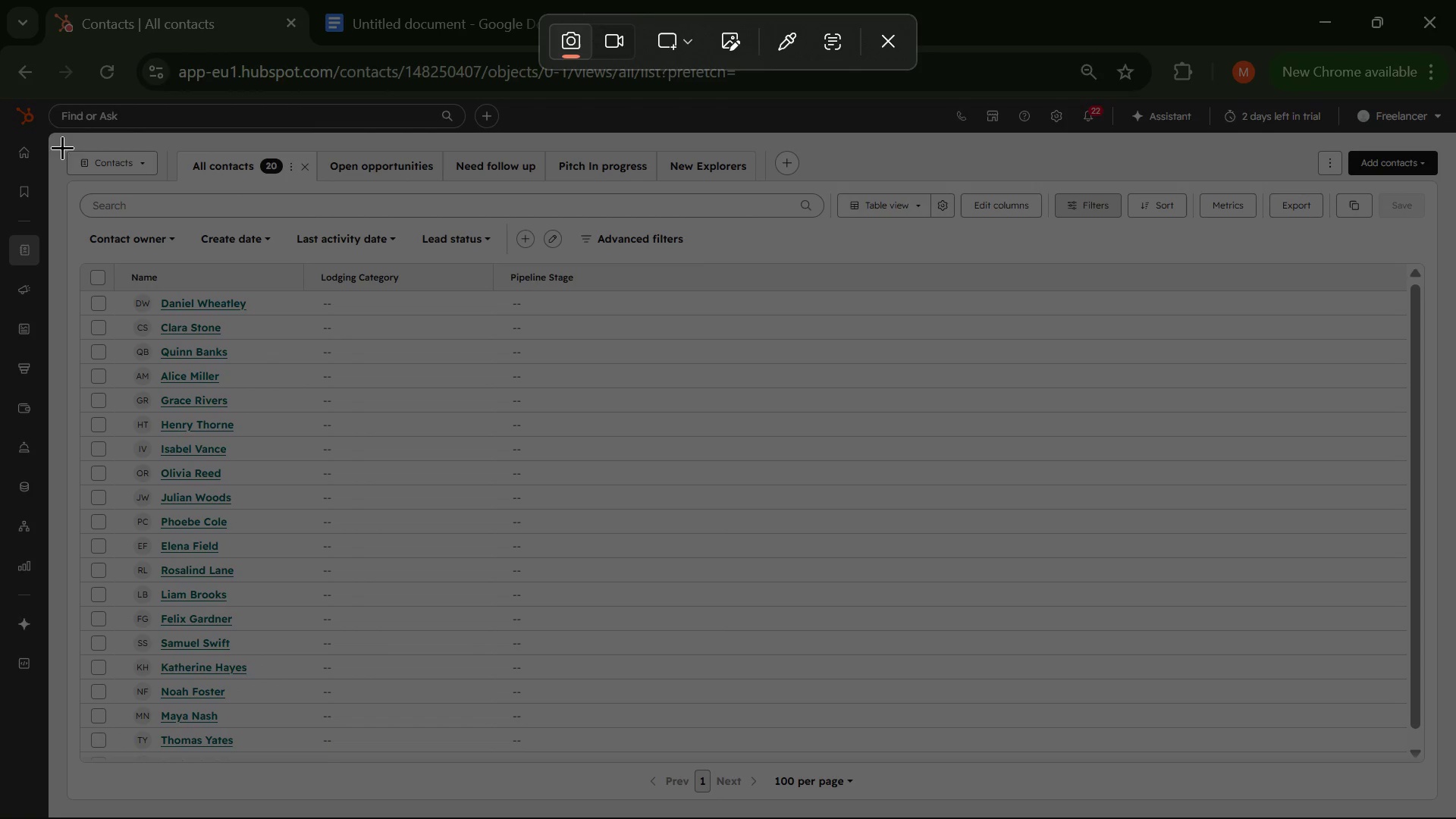 
left_click_drag(start_coordinate=[49, 133], to_coordinate=[1455, 818])
 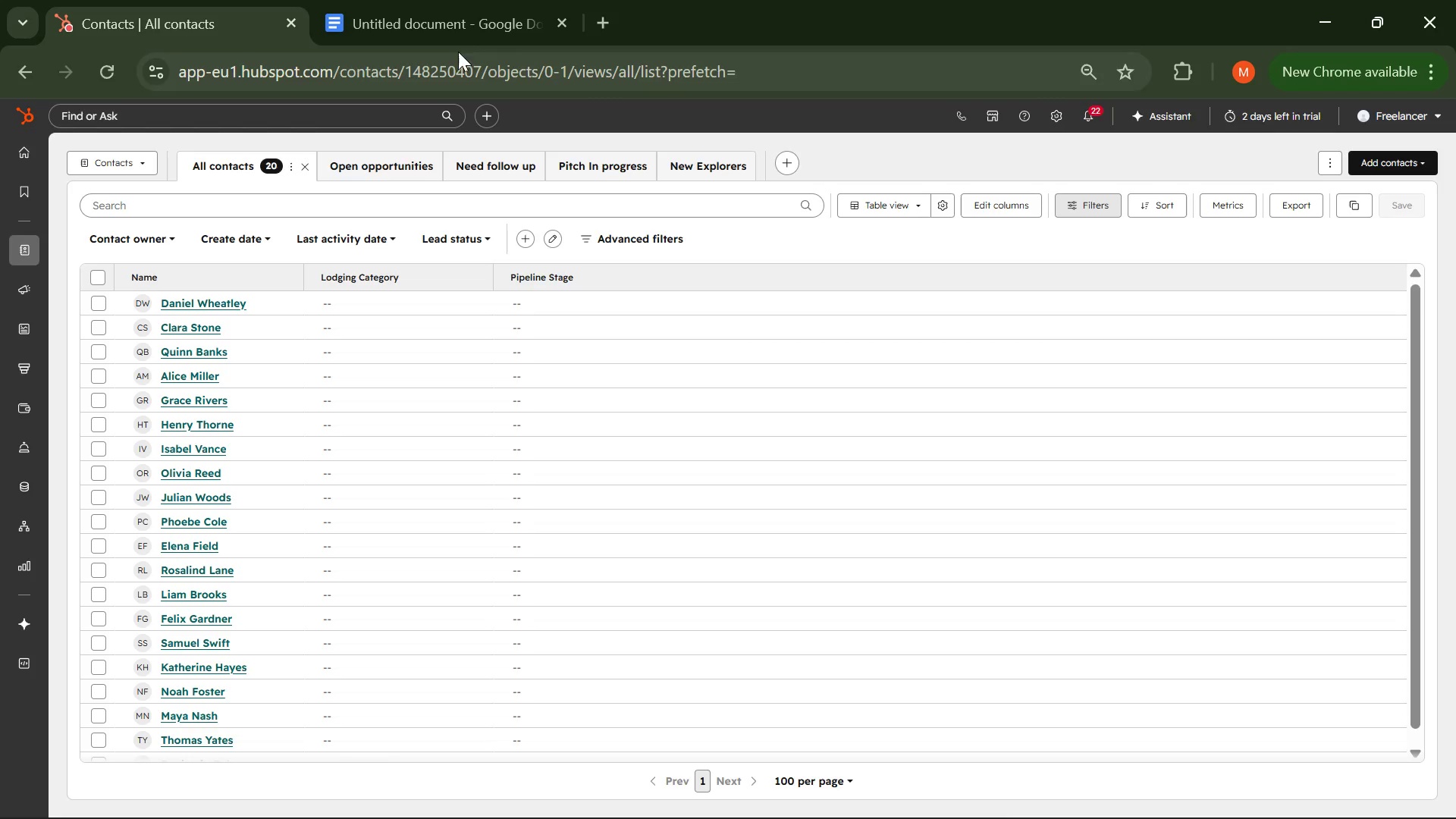 
left_click([414, 34])
 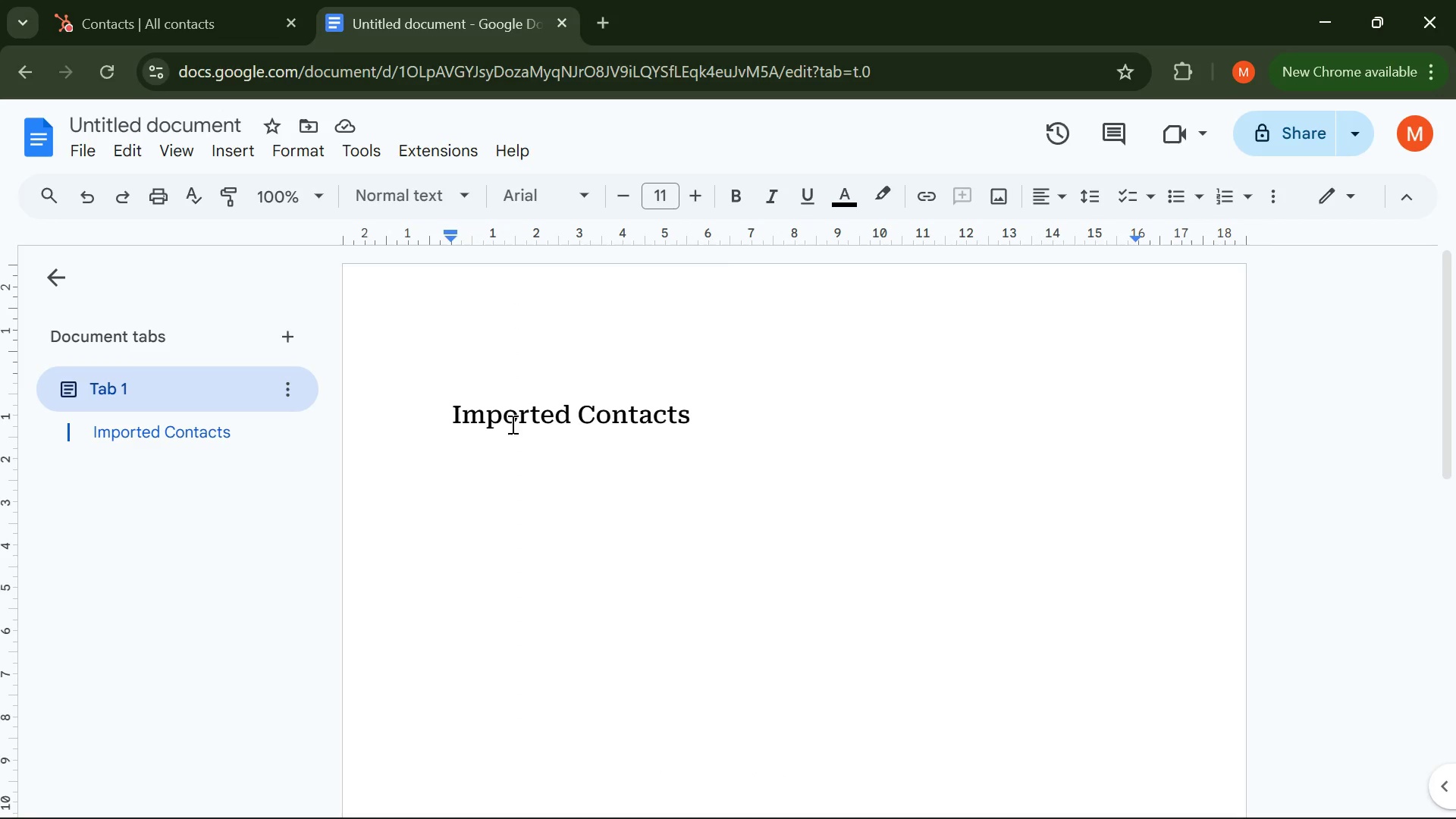 
left_click([500, 452])
 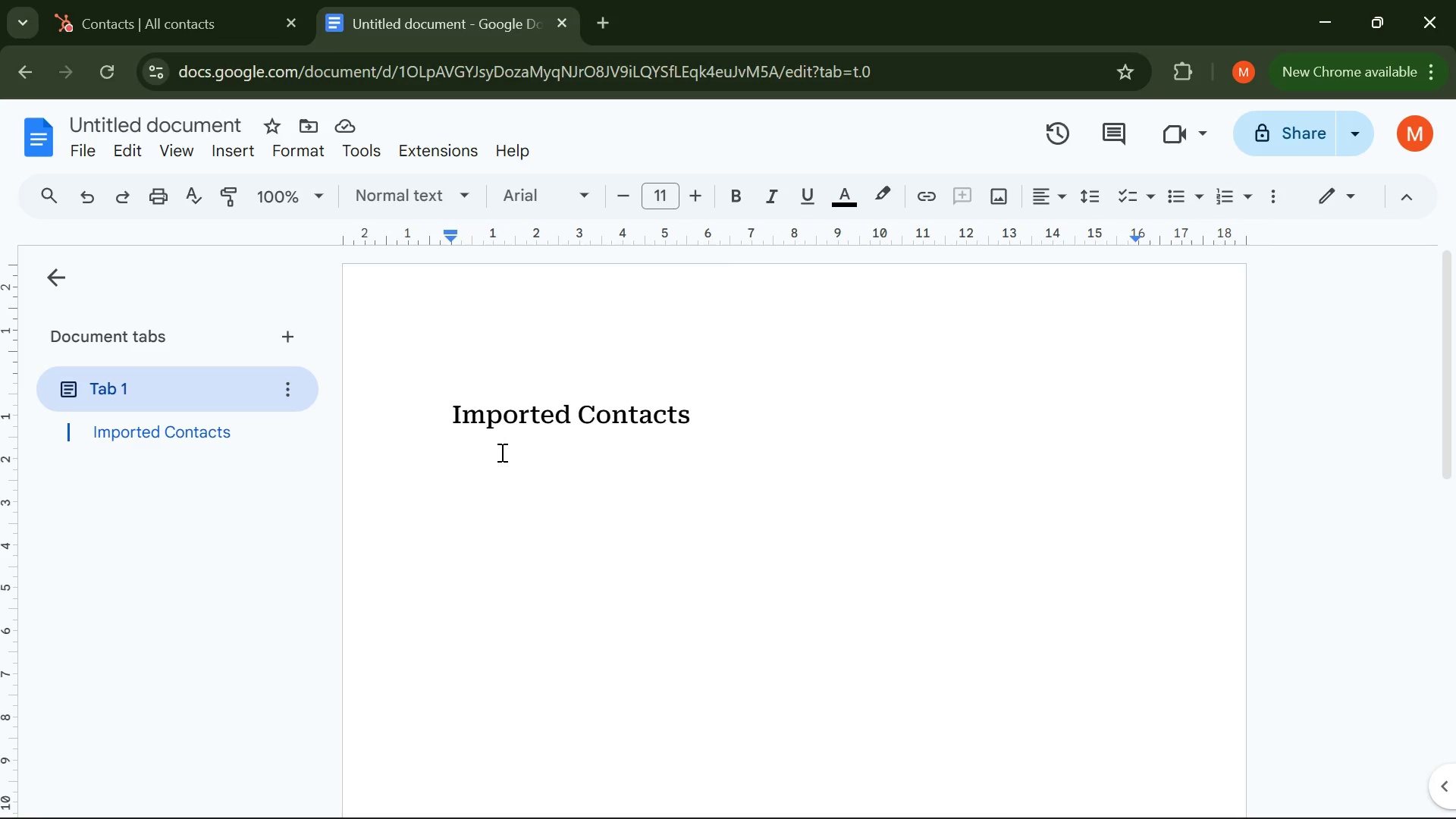 
key(Control+V)
 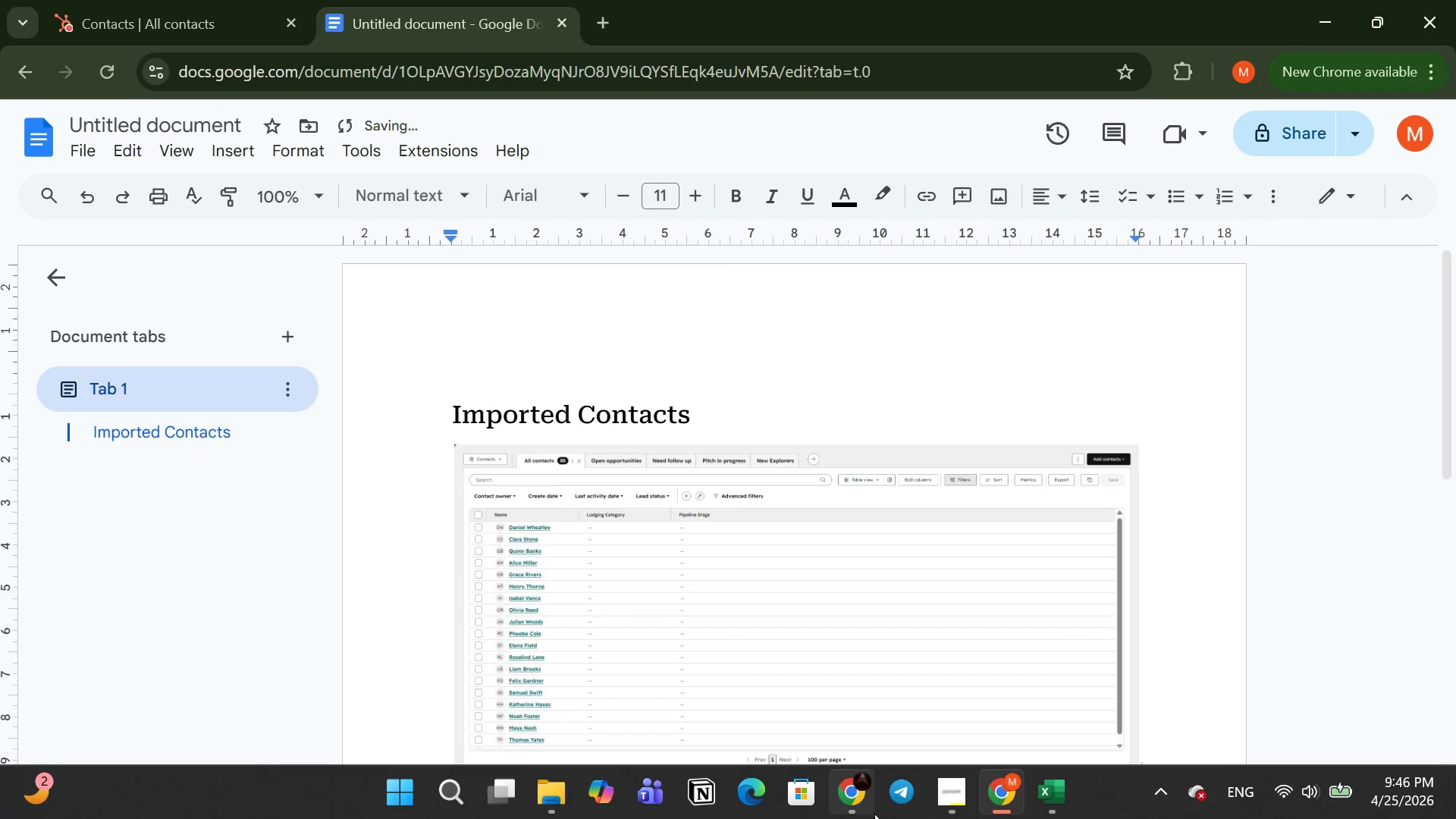 
left_click([845, 808])
 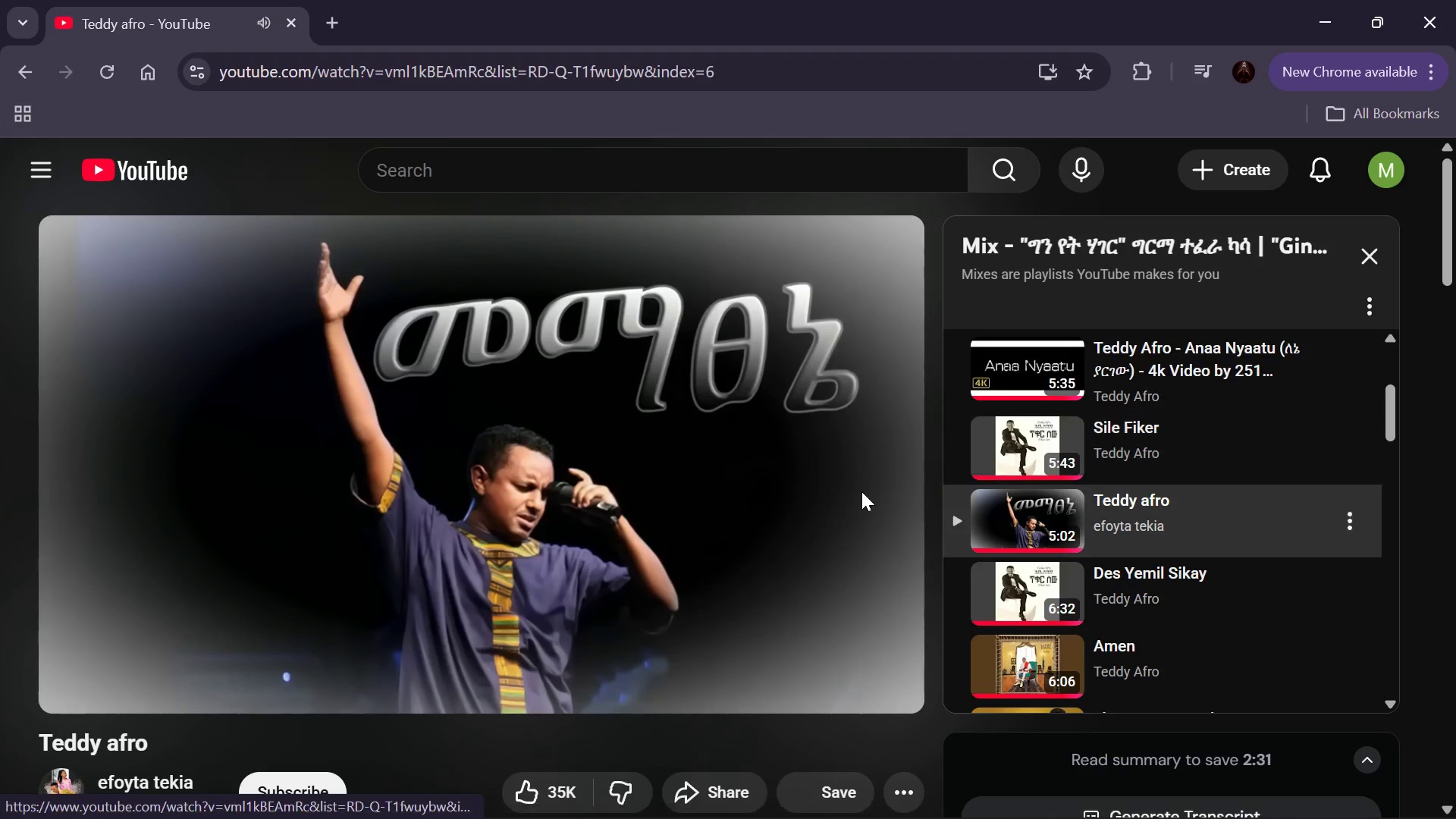 
scroll: coordinate [580, 519], scroll_direction: down, amount: 10.0
 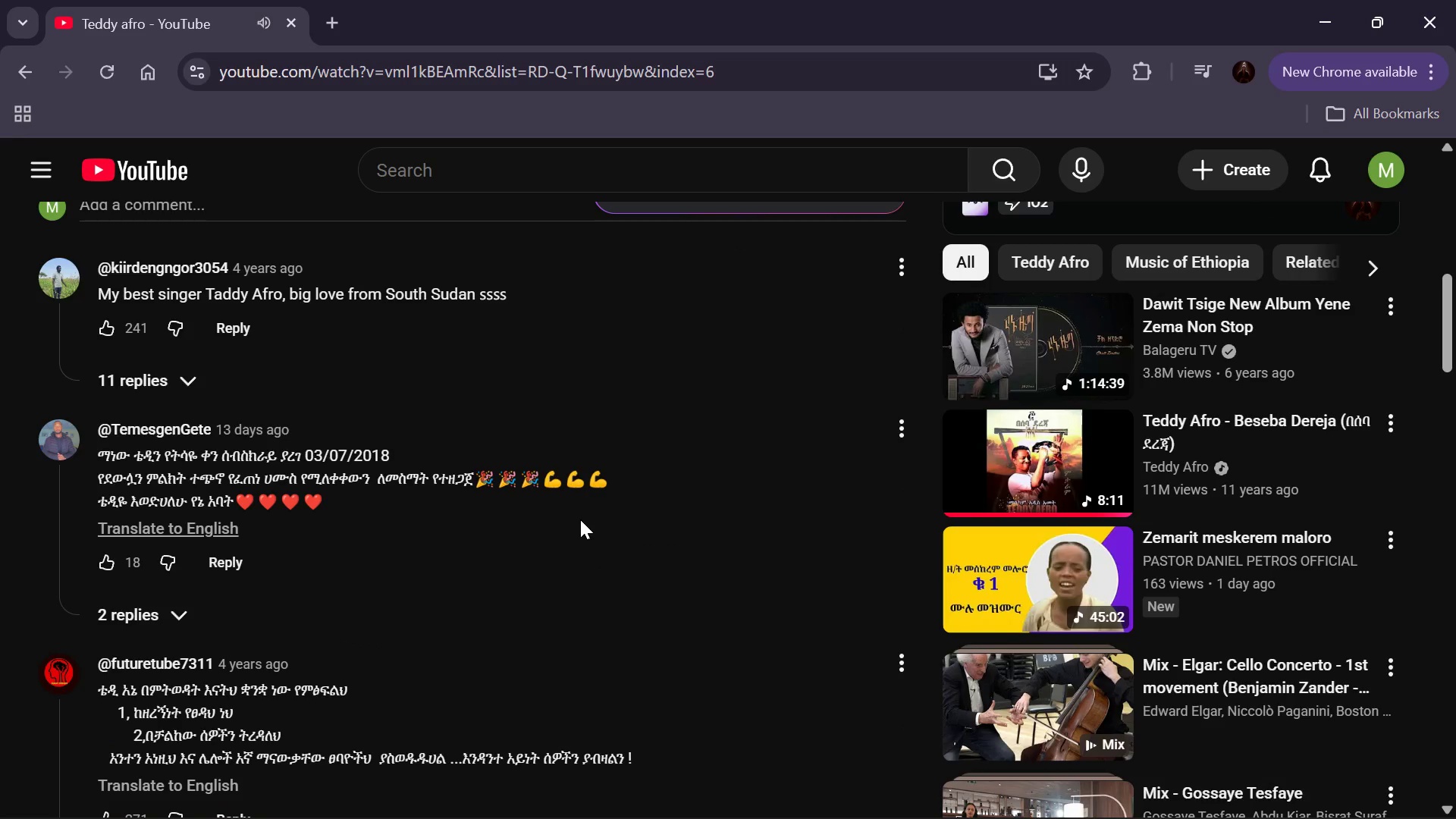 
scroll: coordinate [580, 519], scroll_direction: up, amount: 8.0
 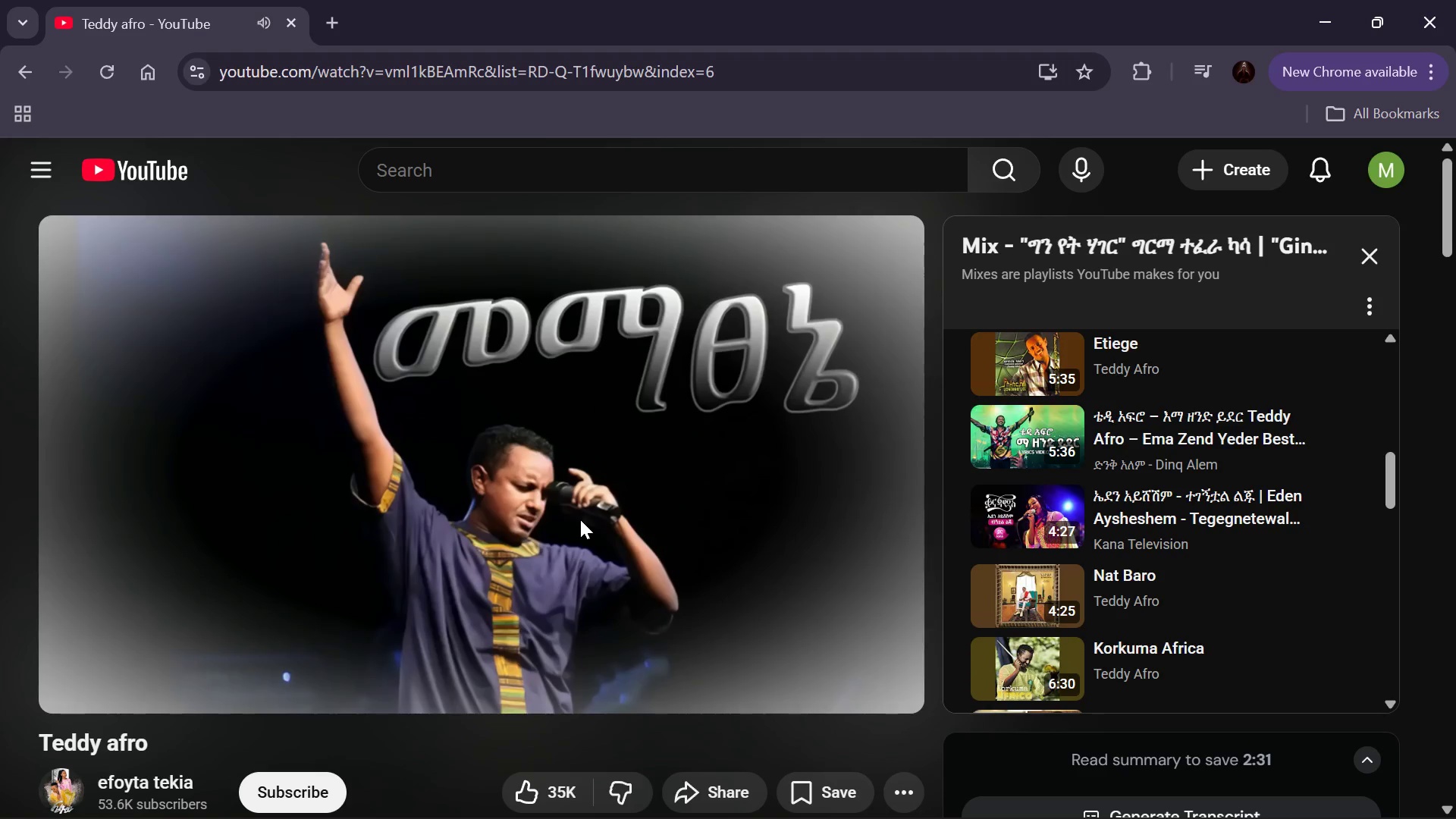 
key(I)
 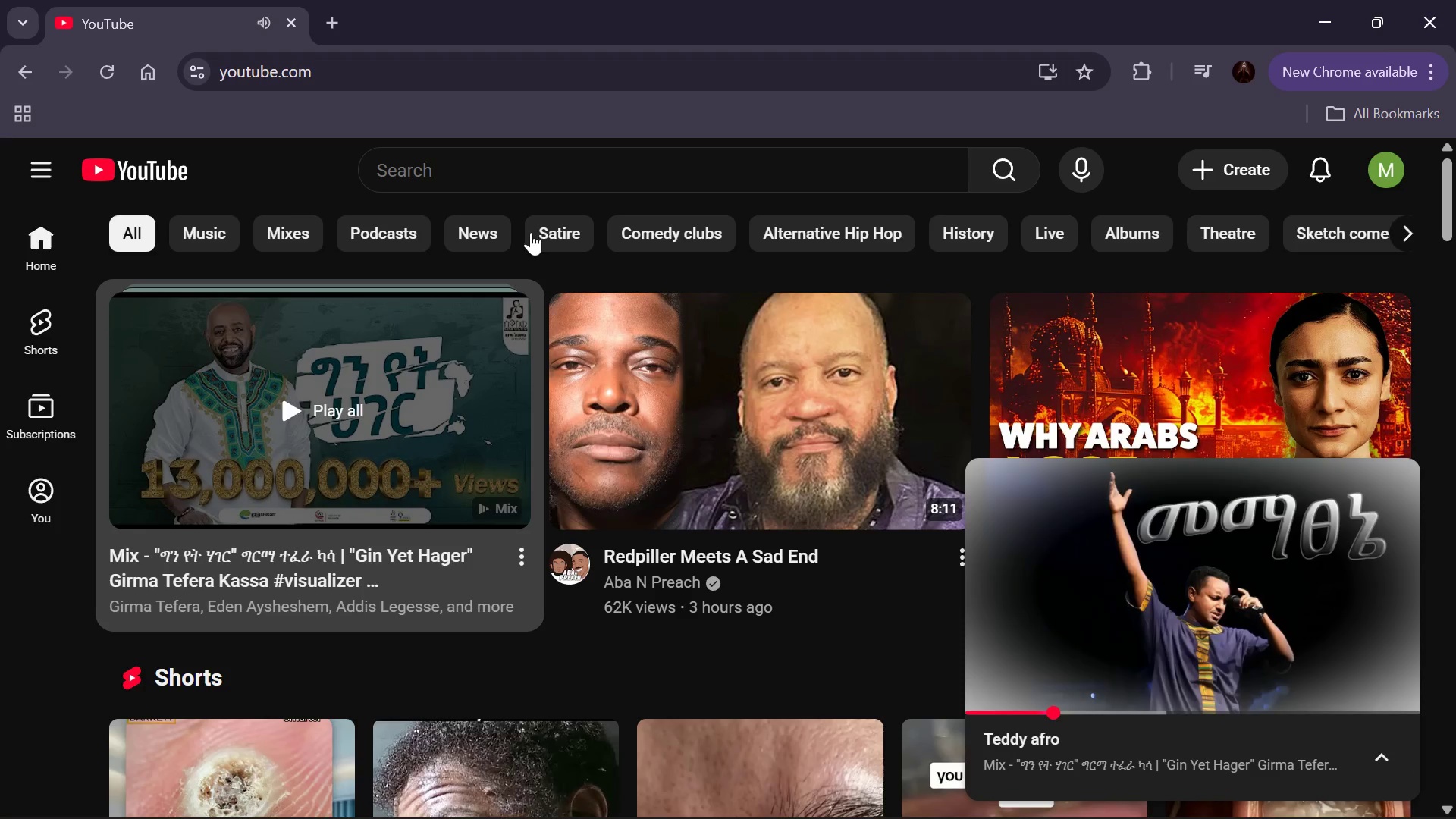 
left_click([297, 238])
 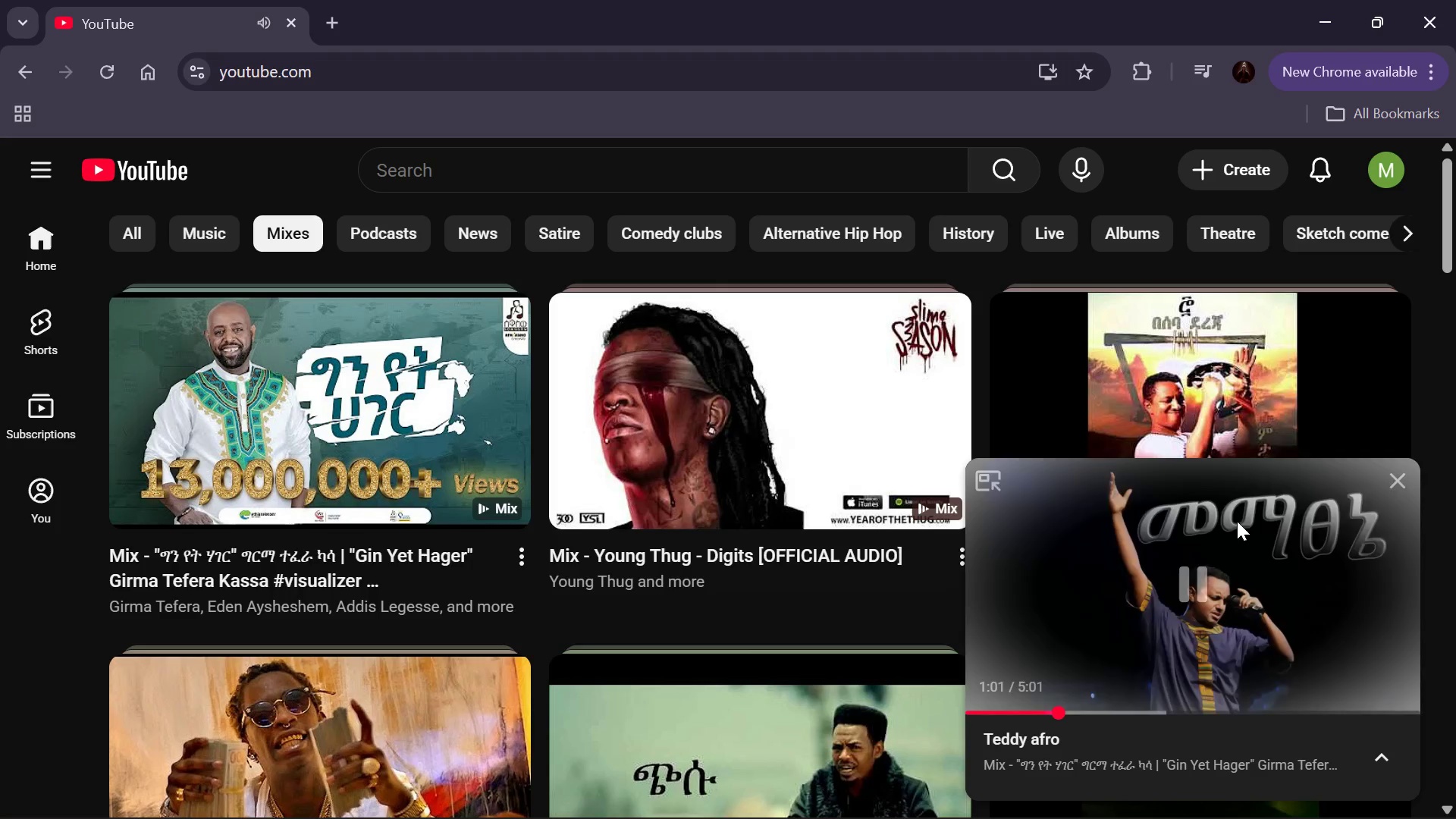 
left_click([1405, 479])
 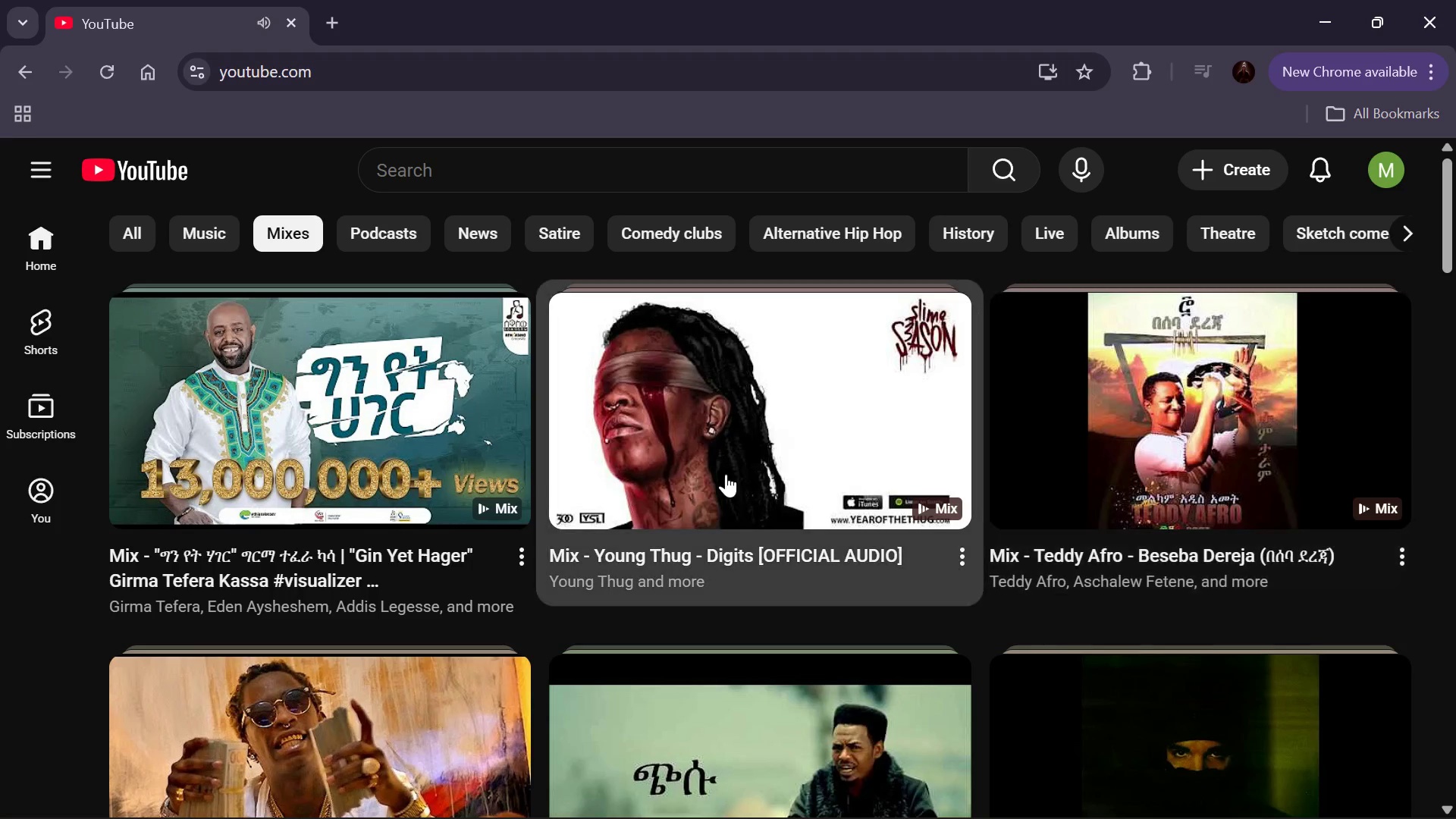 
left_click([706, 469])
 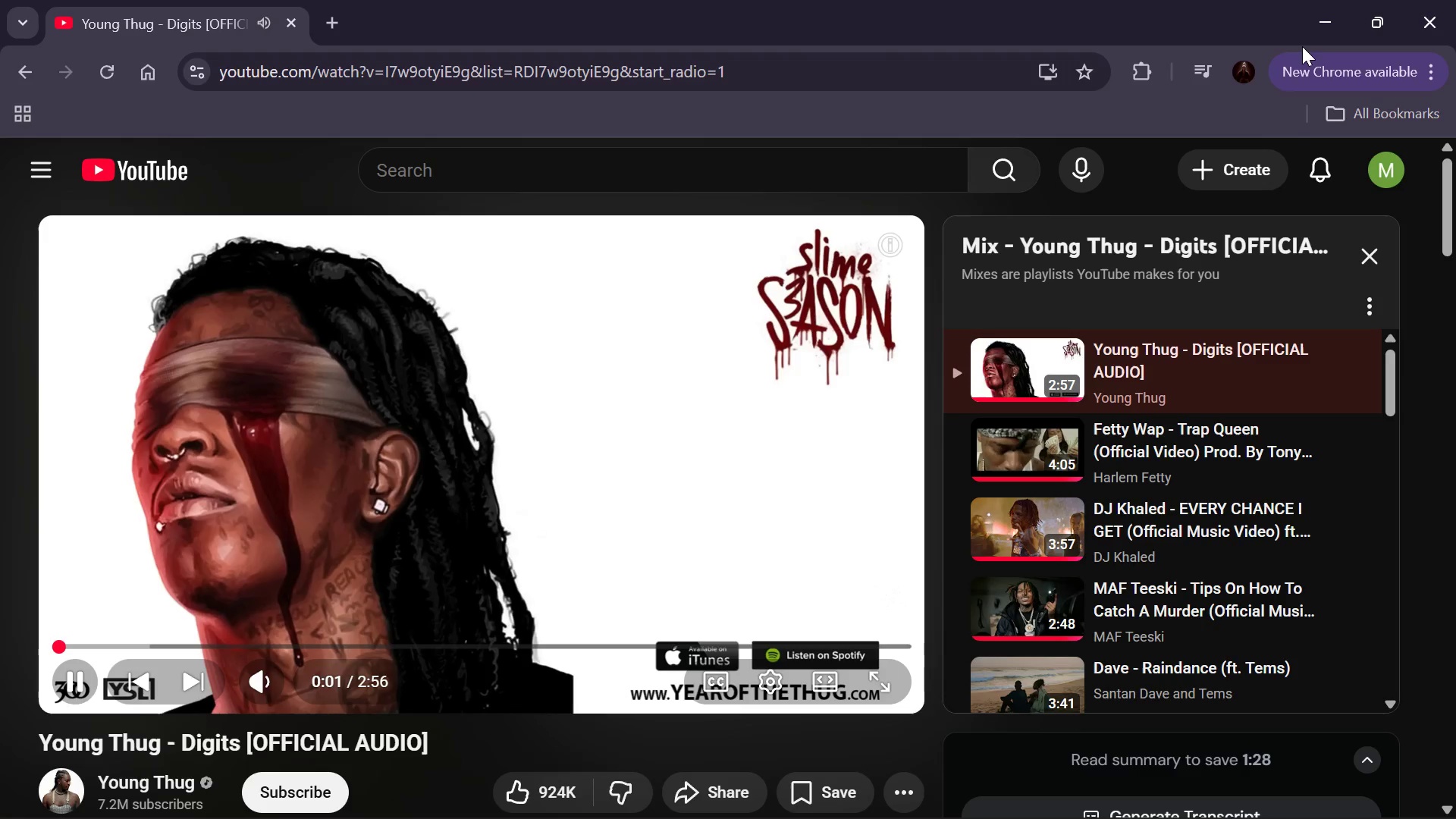 
left_click([1333, 36])
 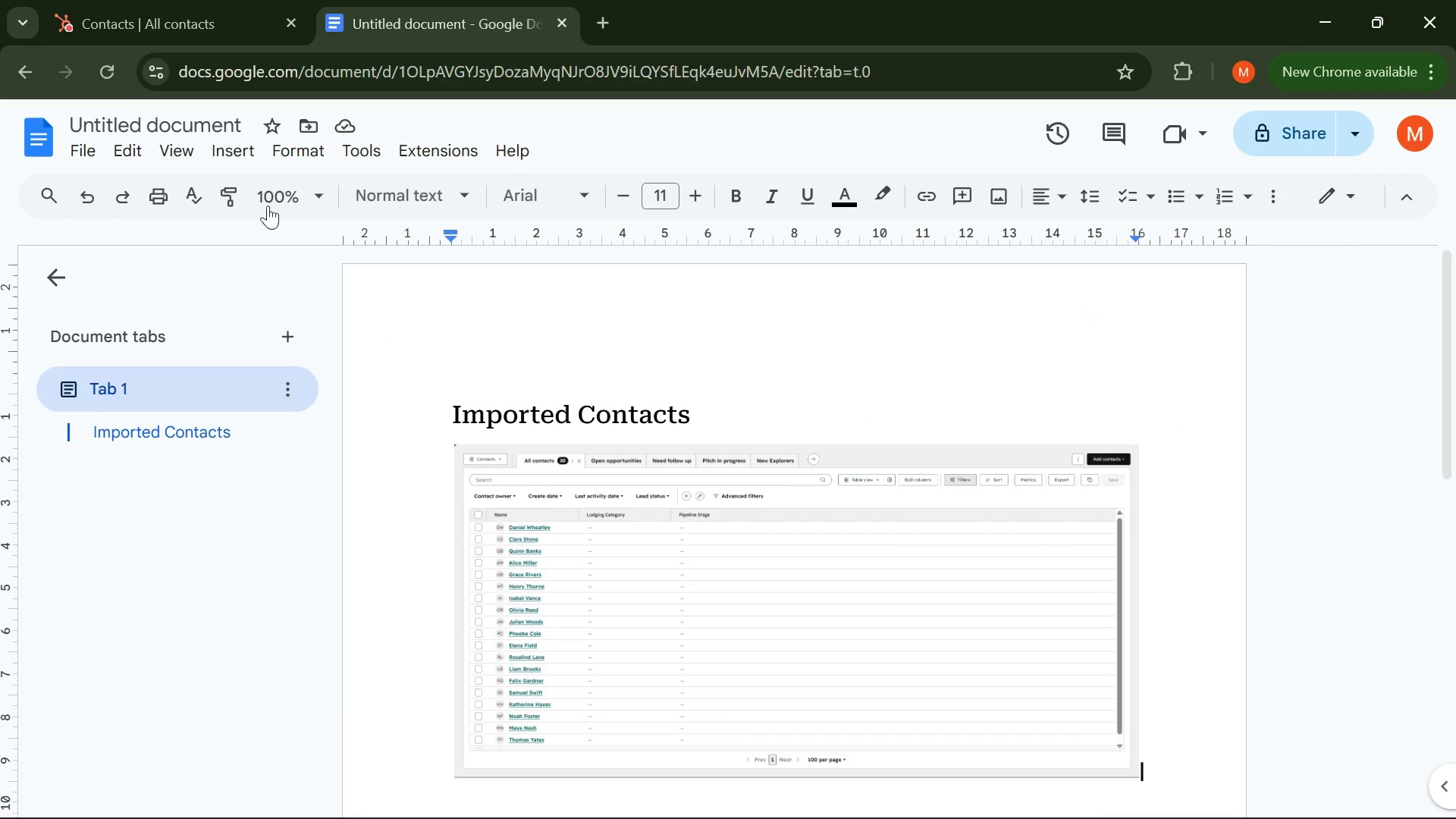 
left_click([211, 17])
 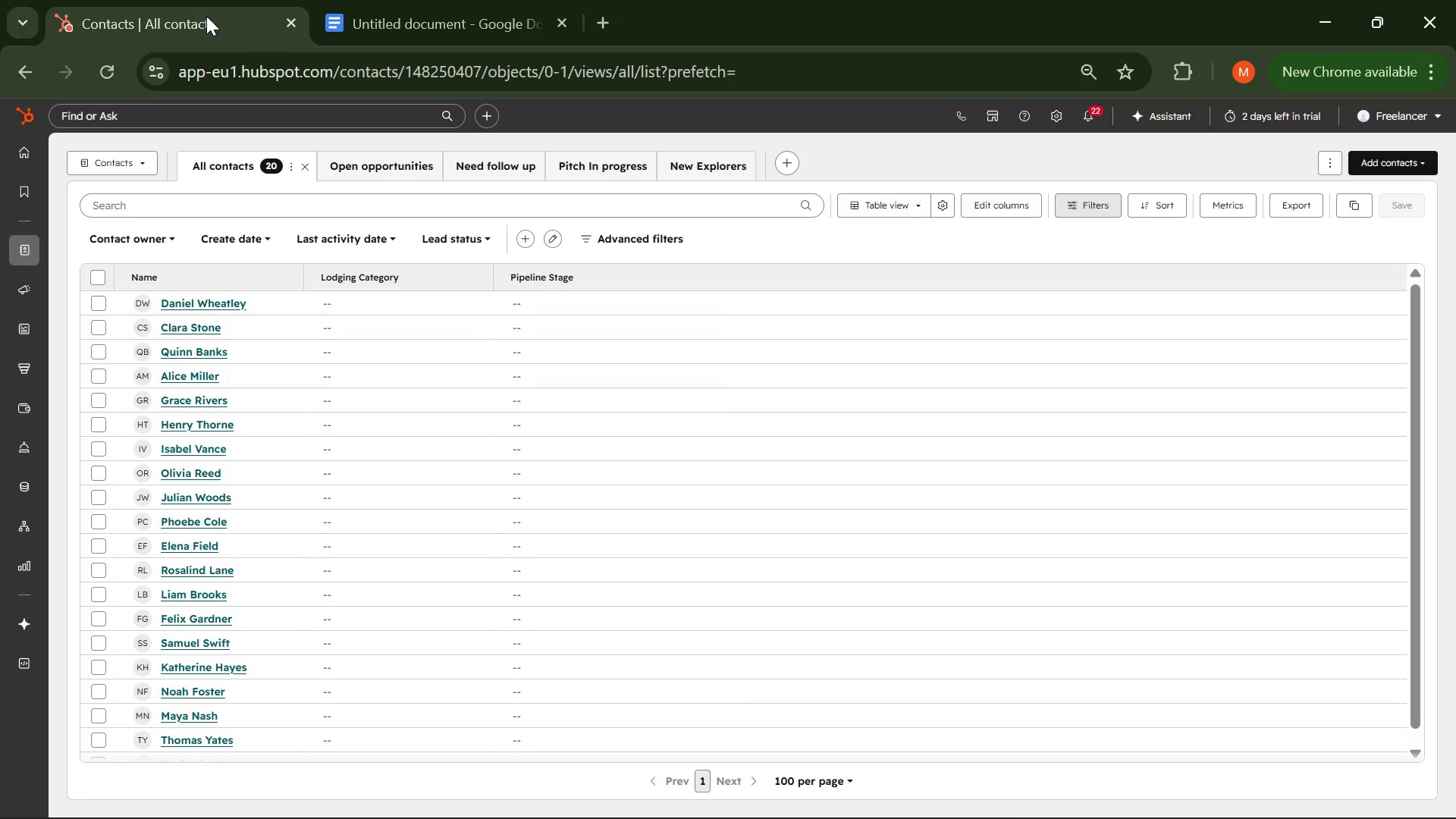 
wait(13.55)
 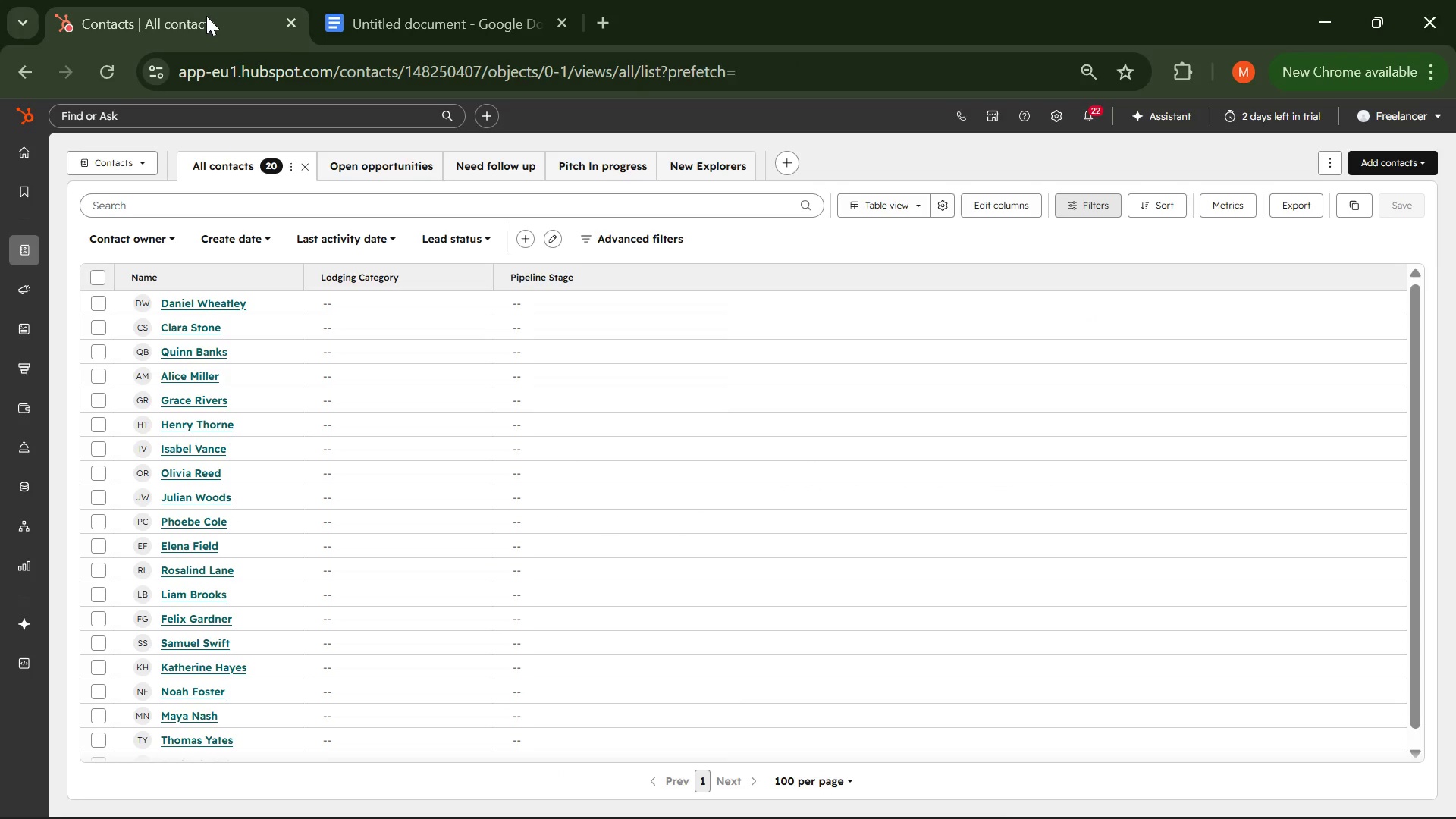 
key(VolumeUp)
 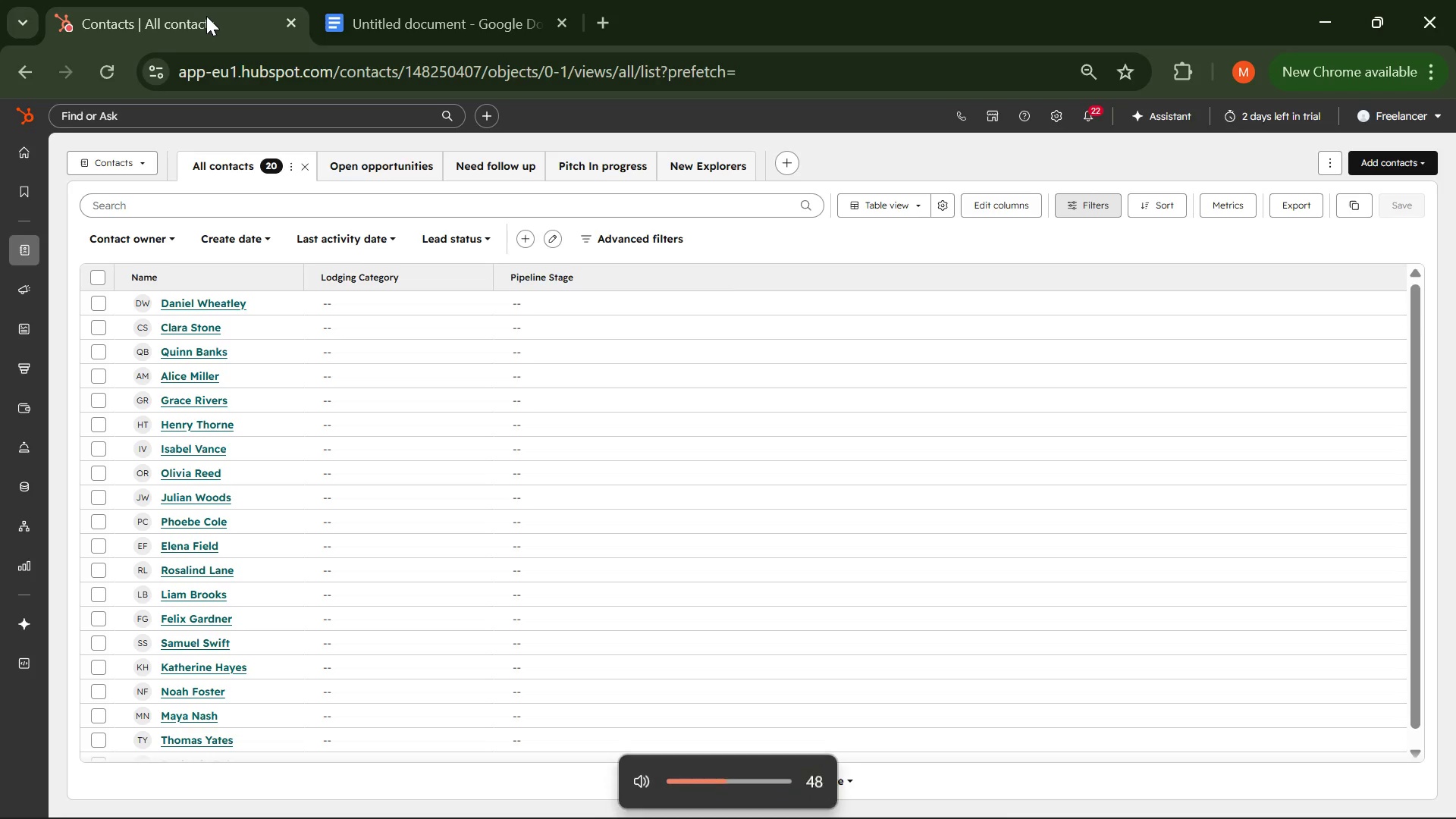 
key(VolumeUp)
 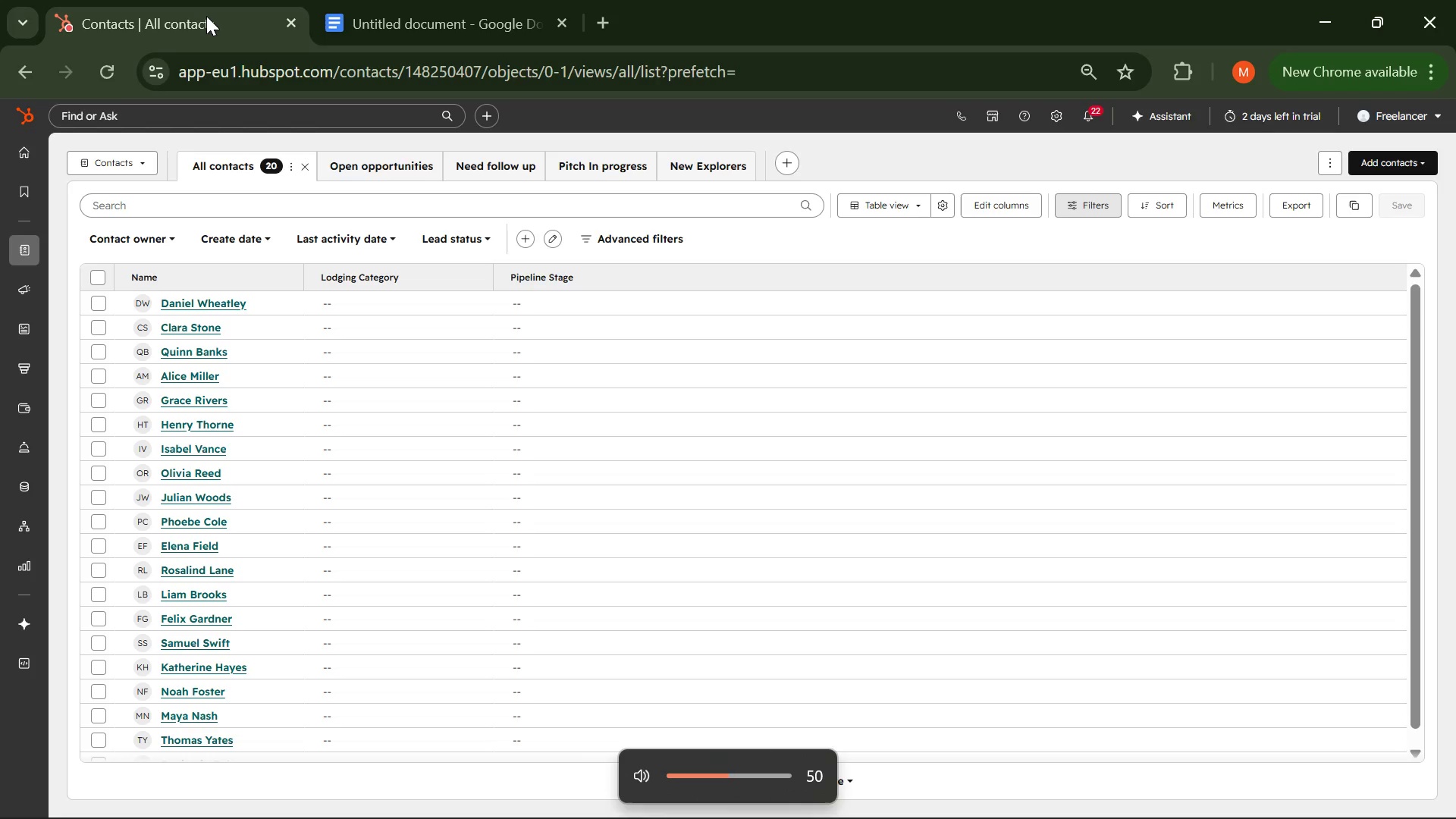 
key(VolumeUp)
 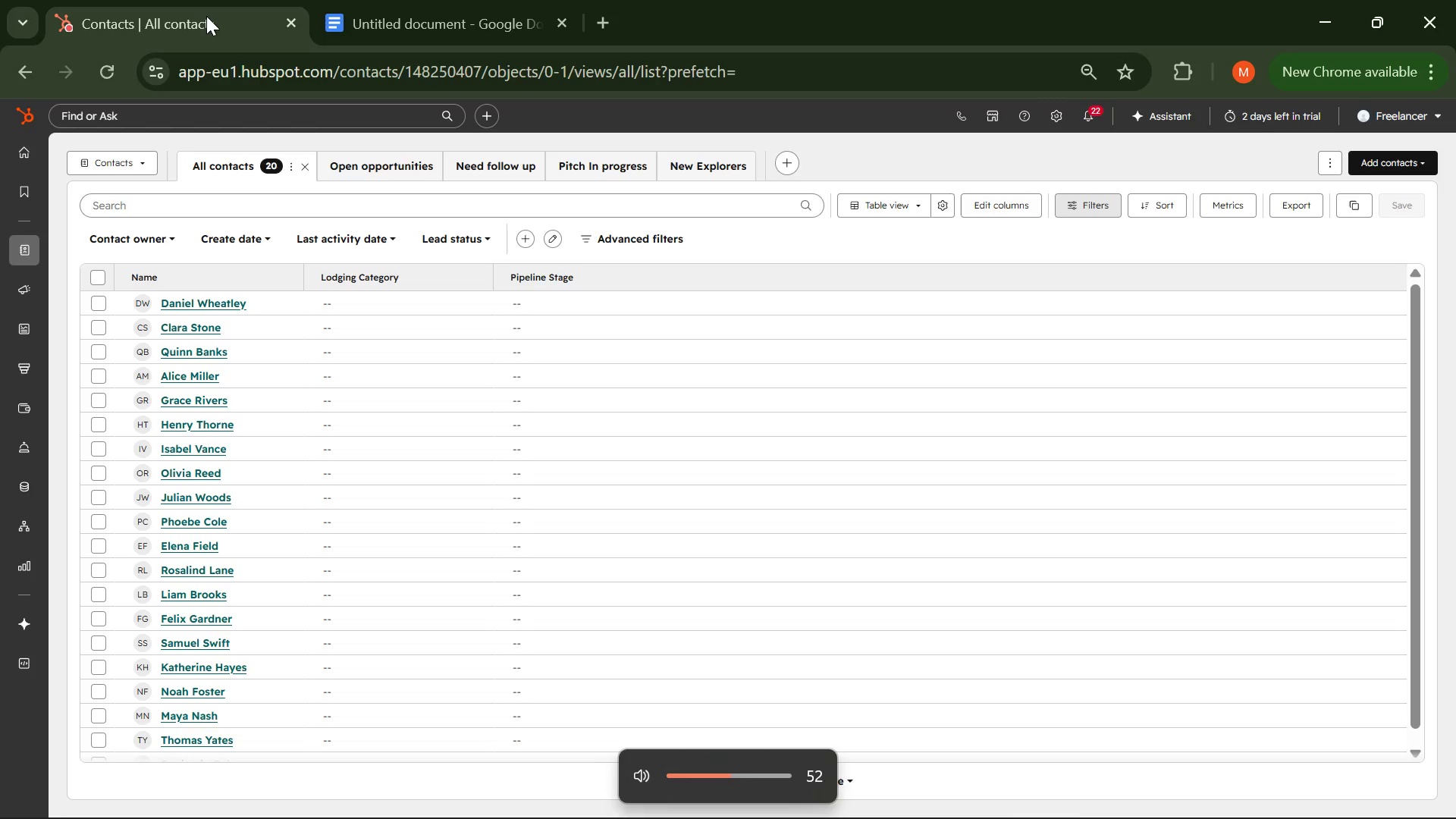 
key(VolumeUp)
 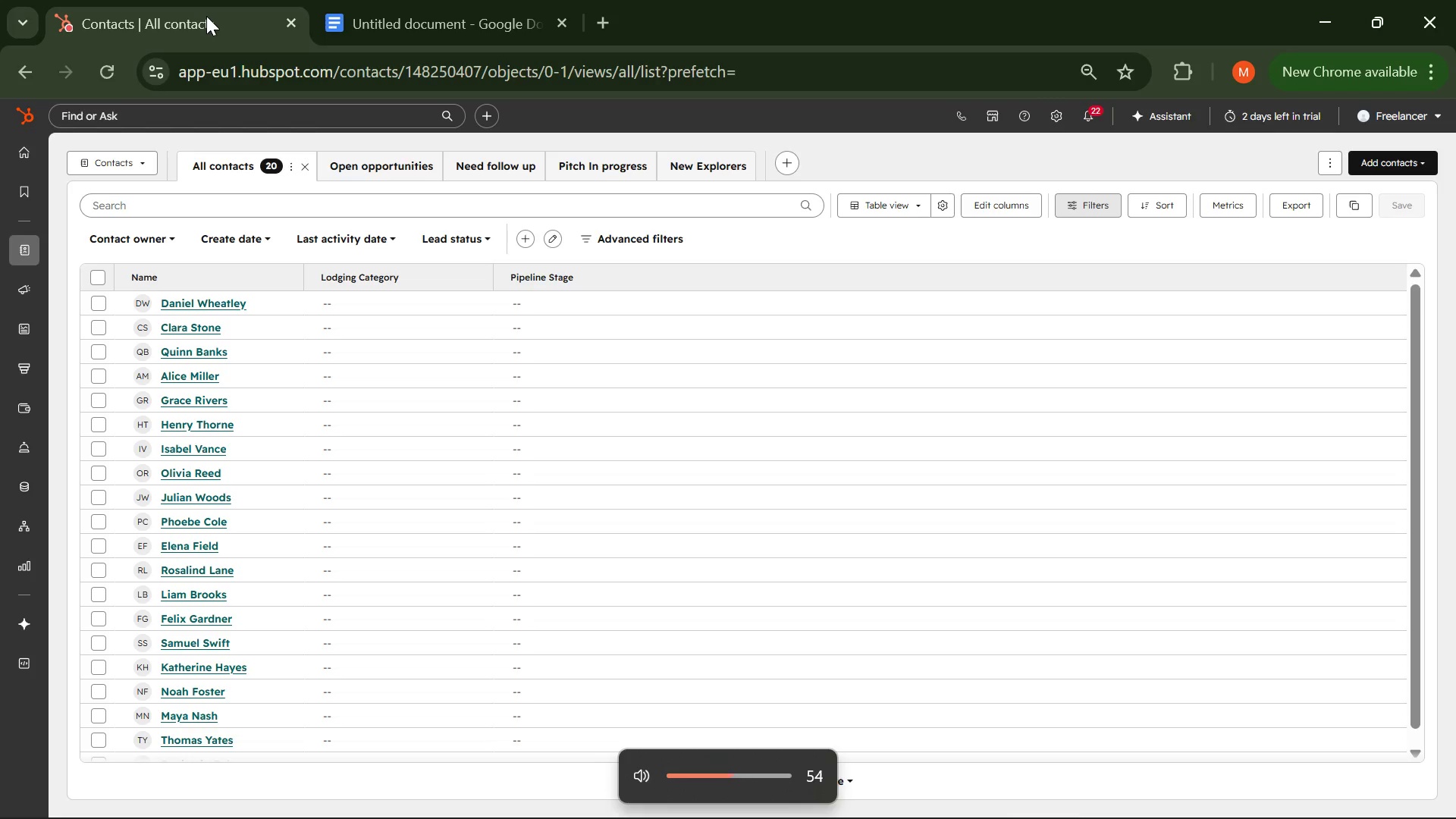 
key(VolumeUp)
 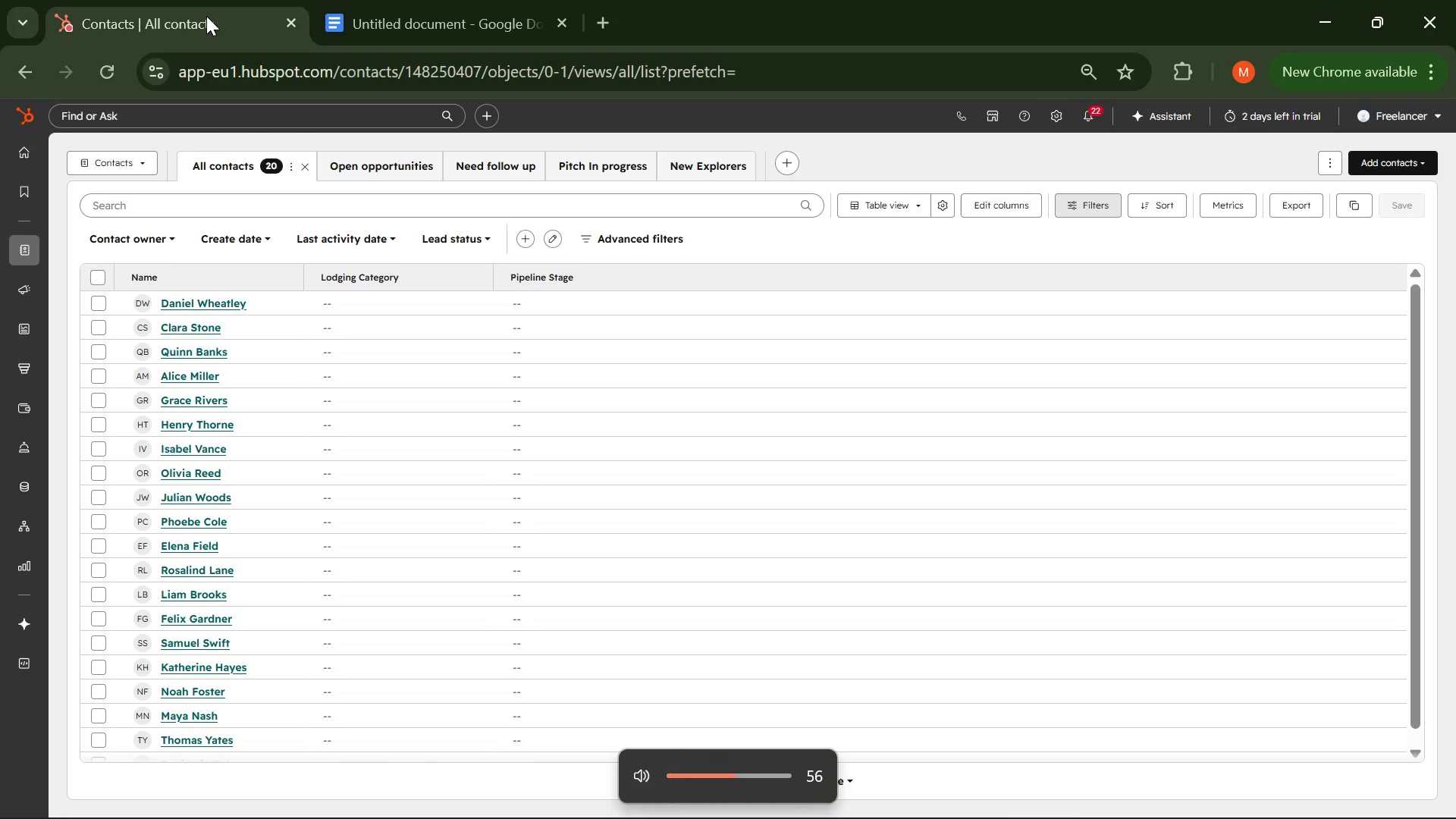 
key(VolumeUp)
 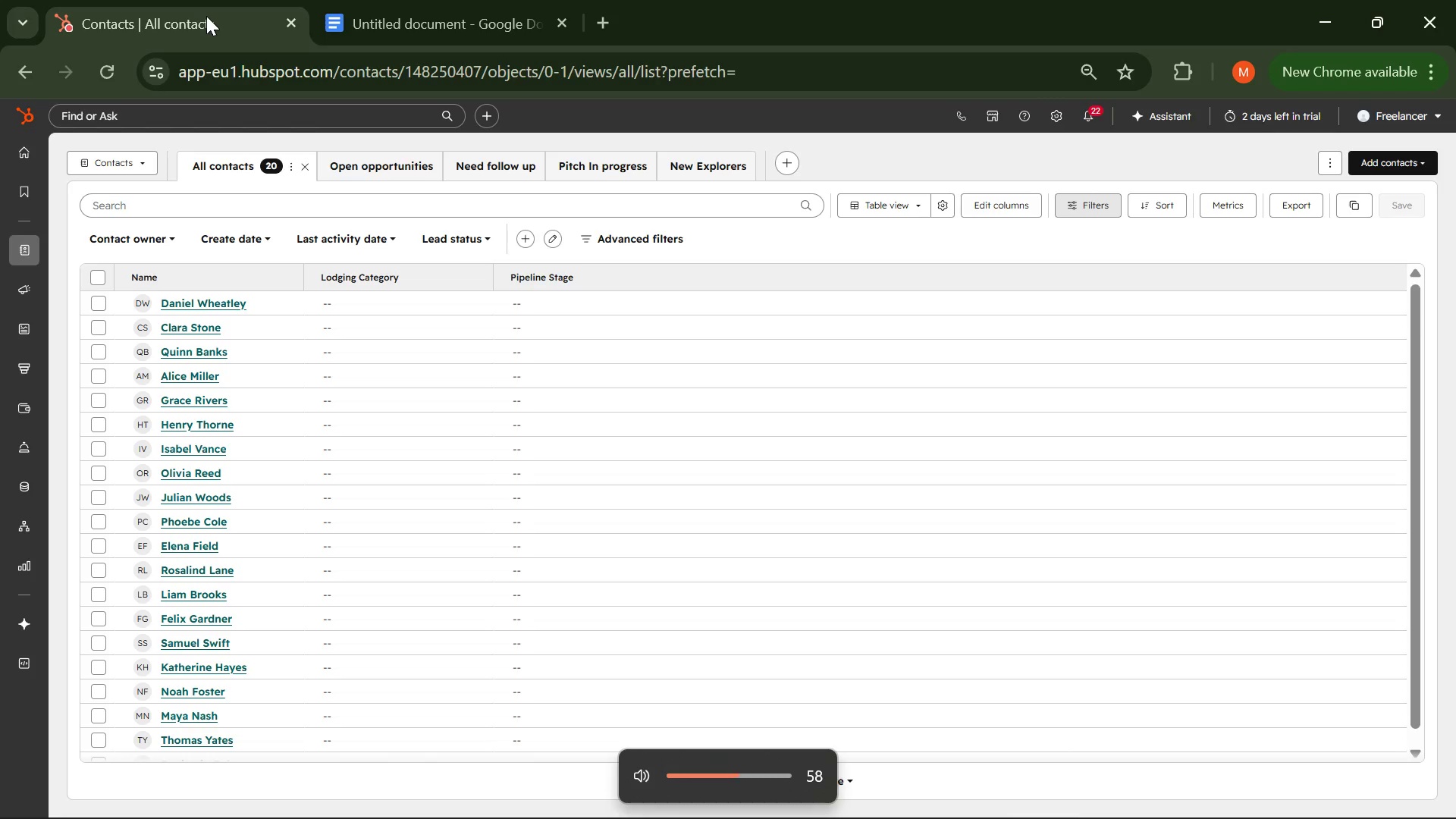 
key(VolumeUp)
 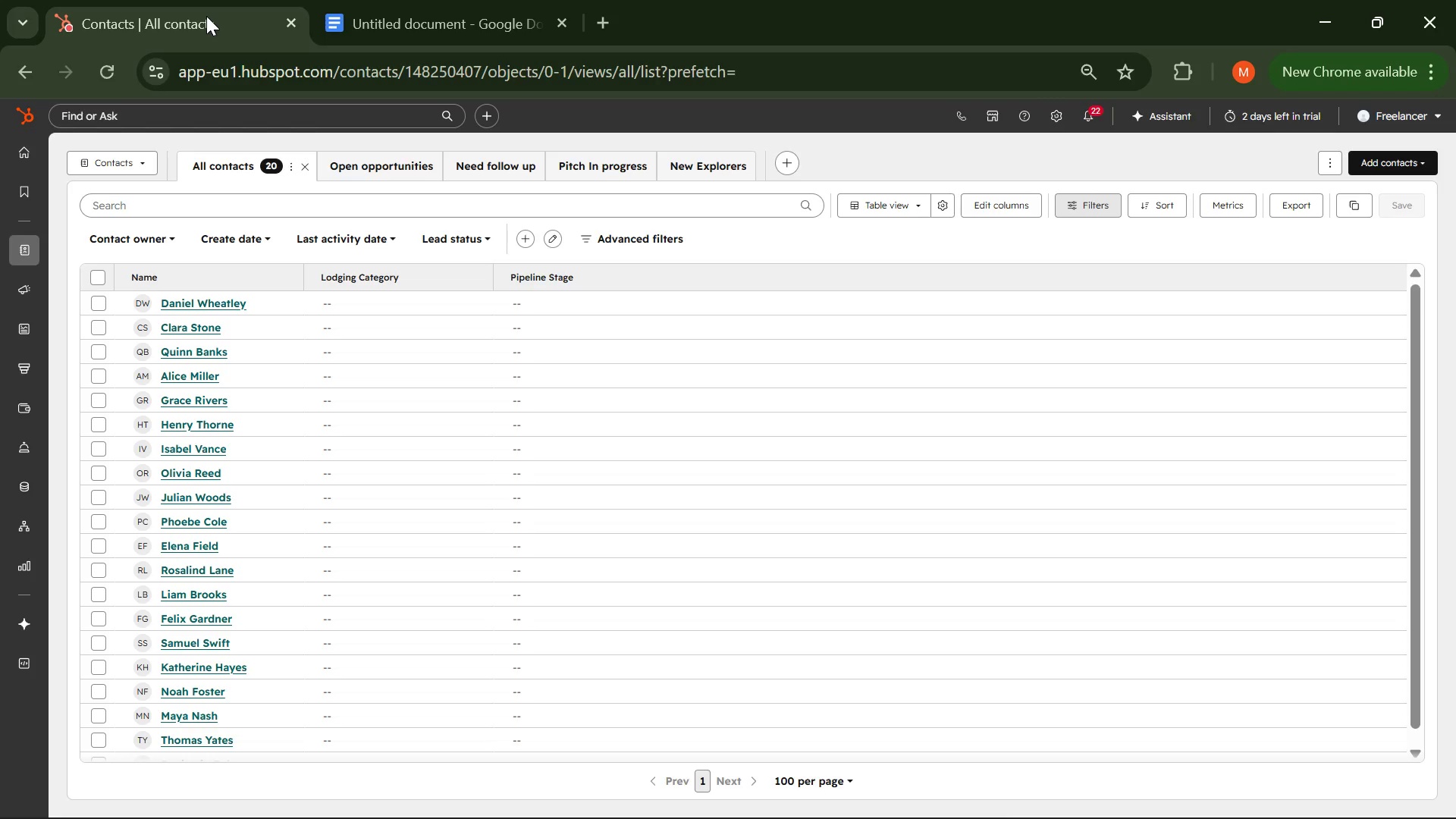 
wait(138.95)
 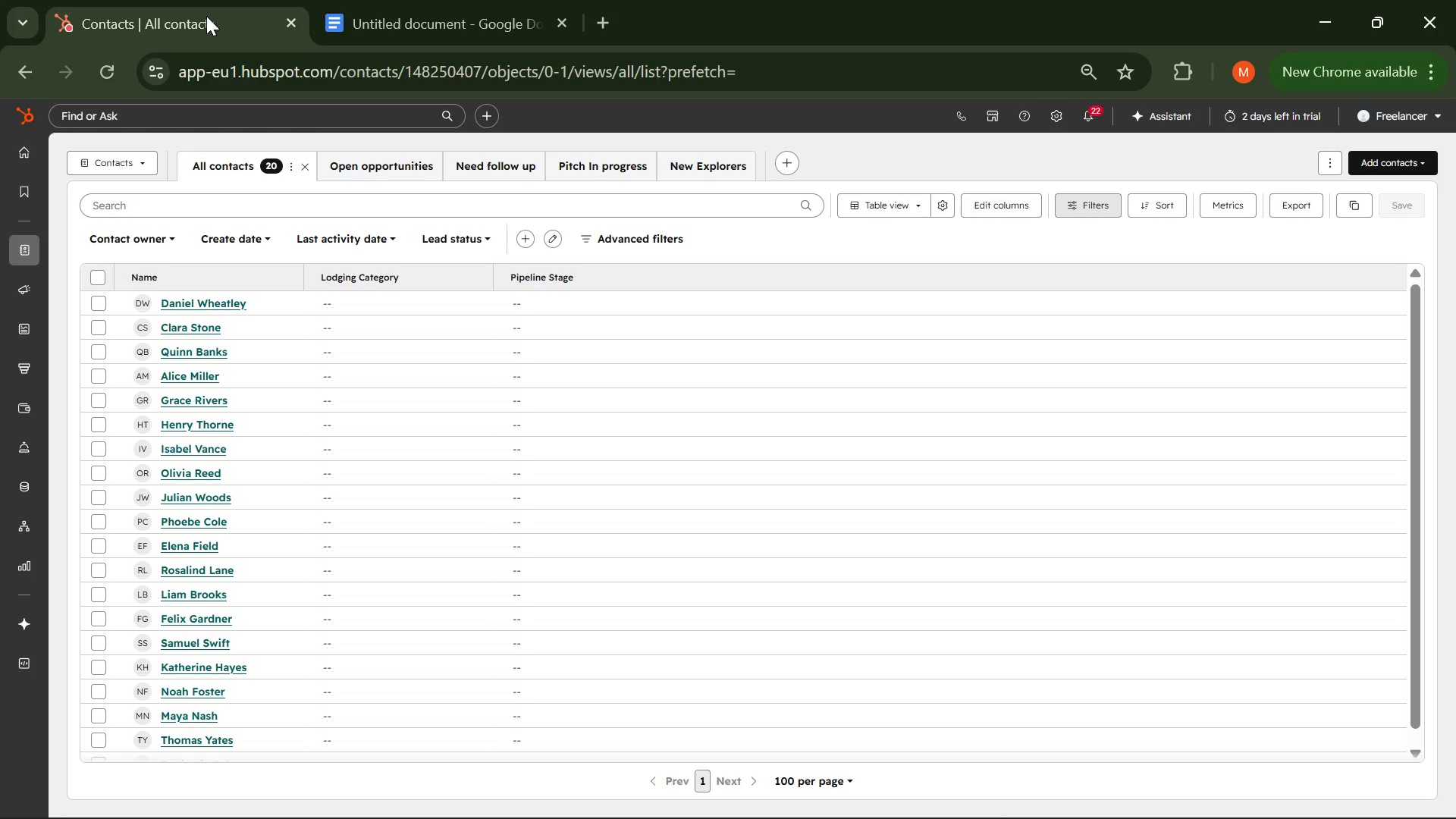 
scroll: coordinate [395, 352], scroll_direction: down, amount: 4.0
 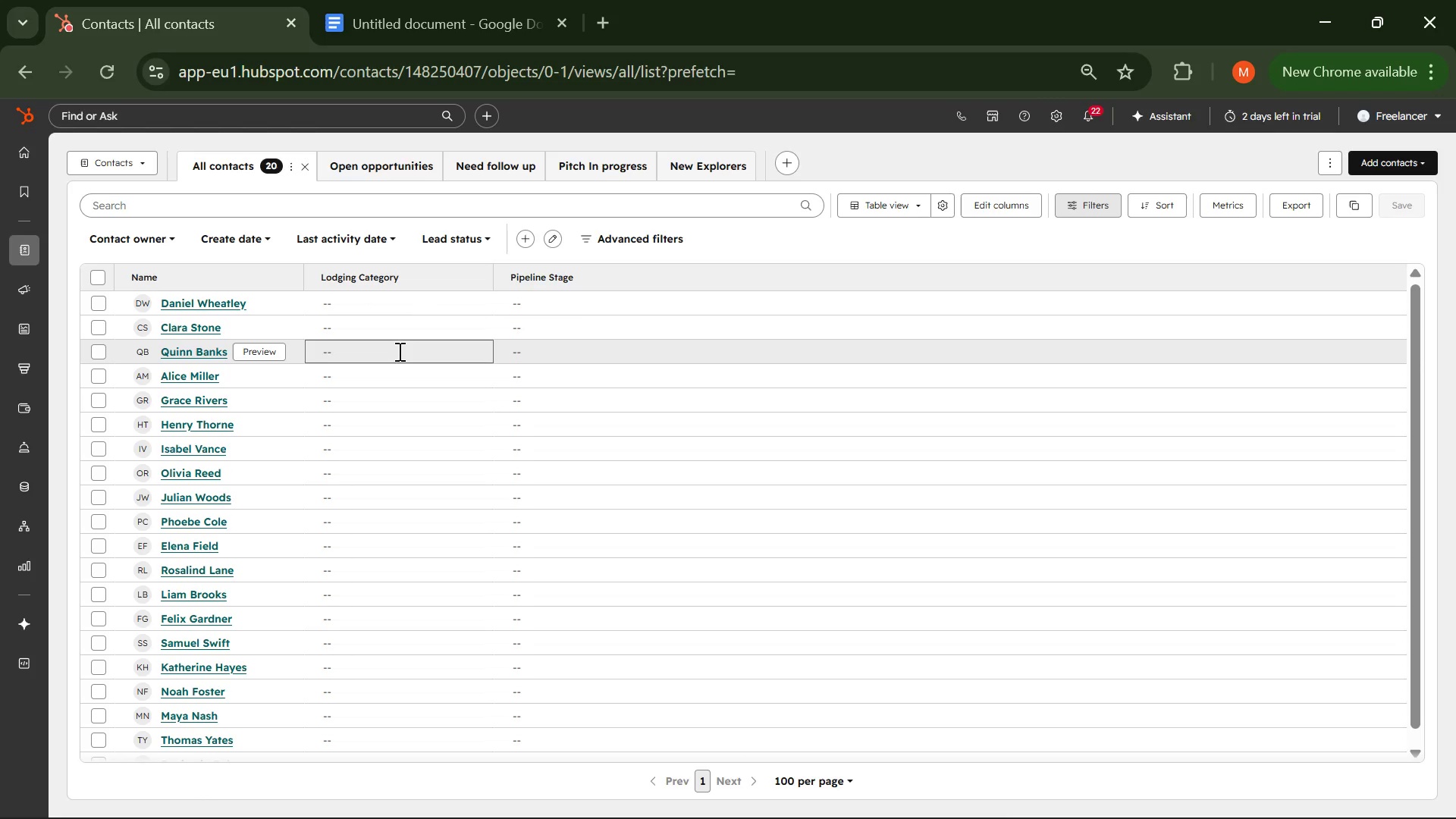 
wait(48.19)
 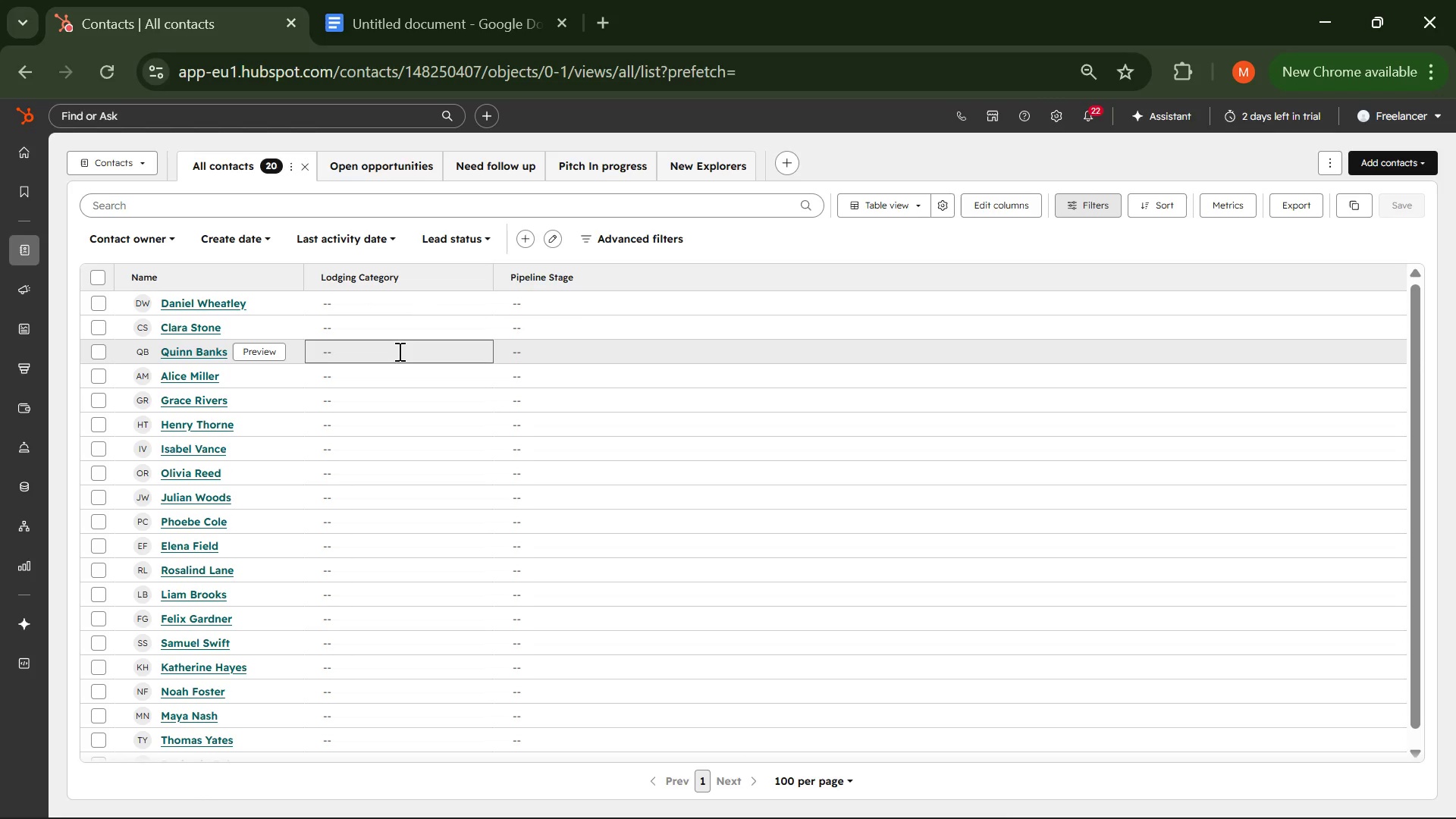 
left_click([444, 3])
 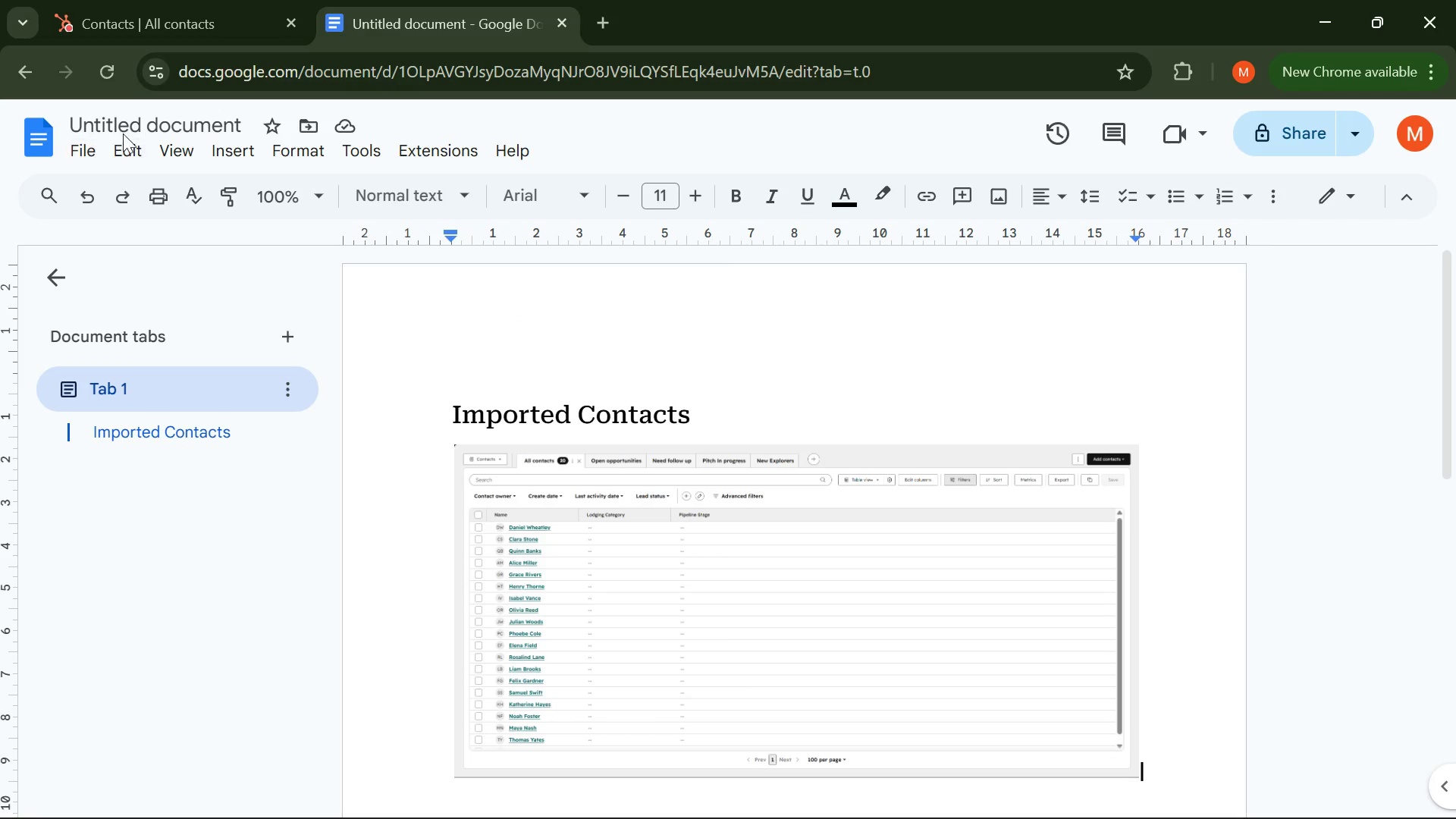 
left_click([149, 123])
 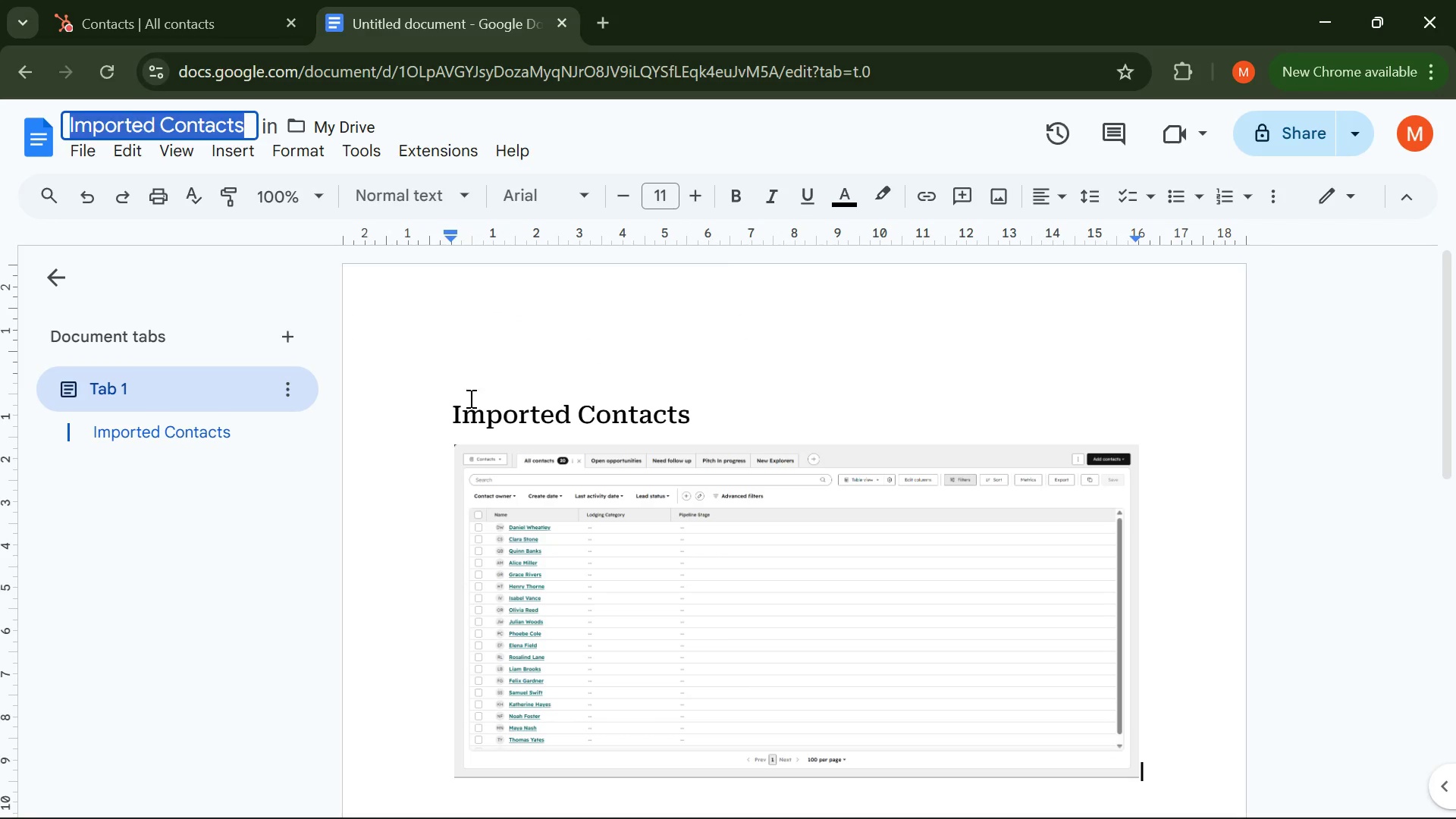 
left_click([469, 413])
 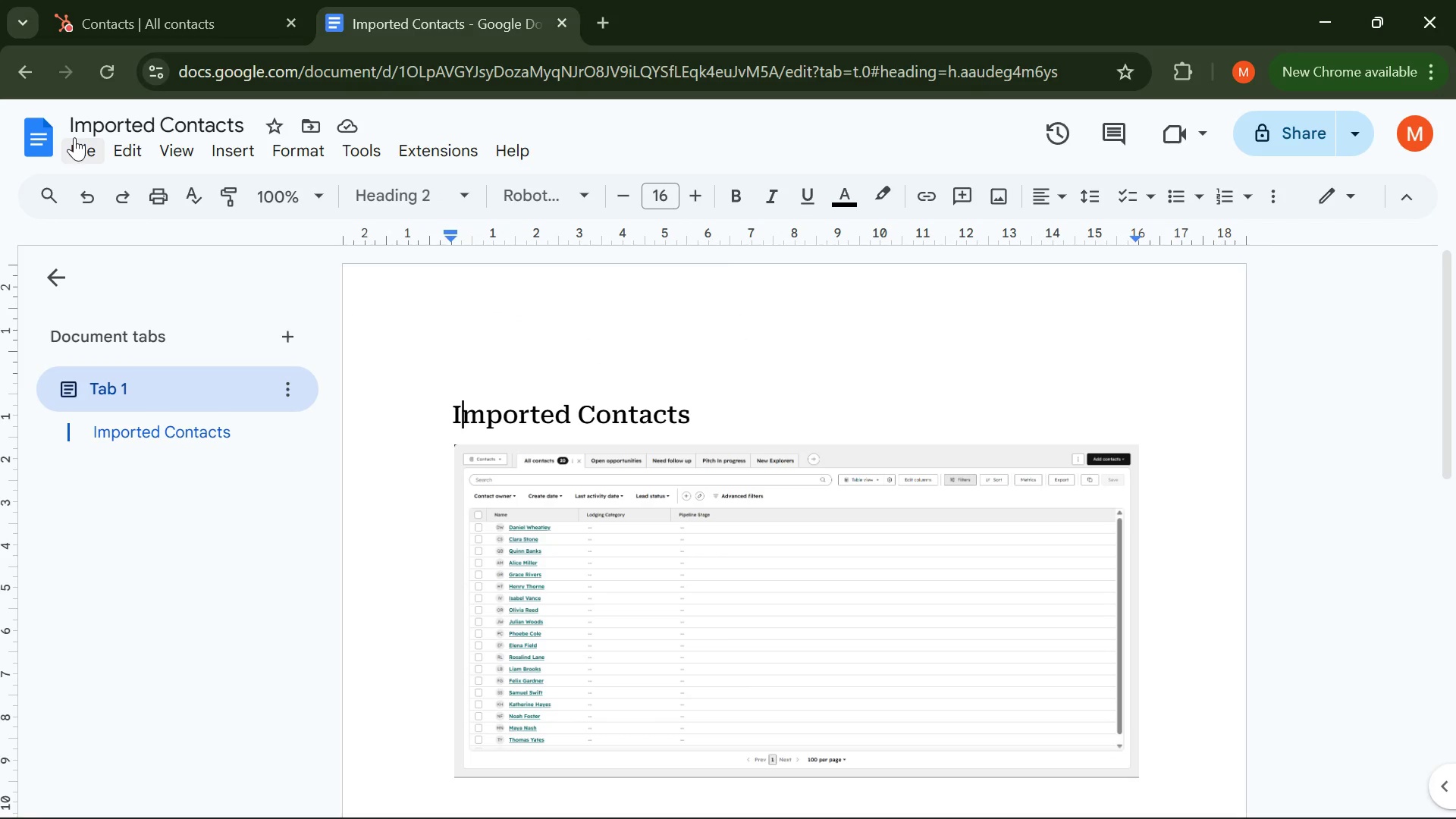 
left_click([80, 150])
 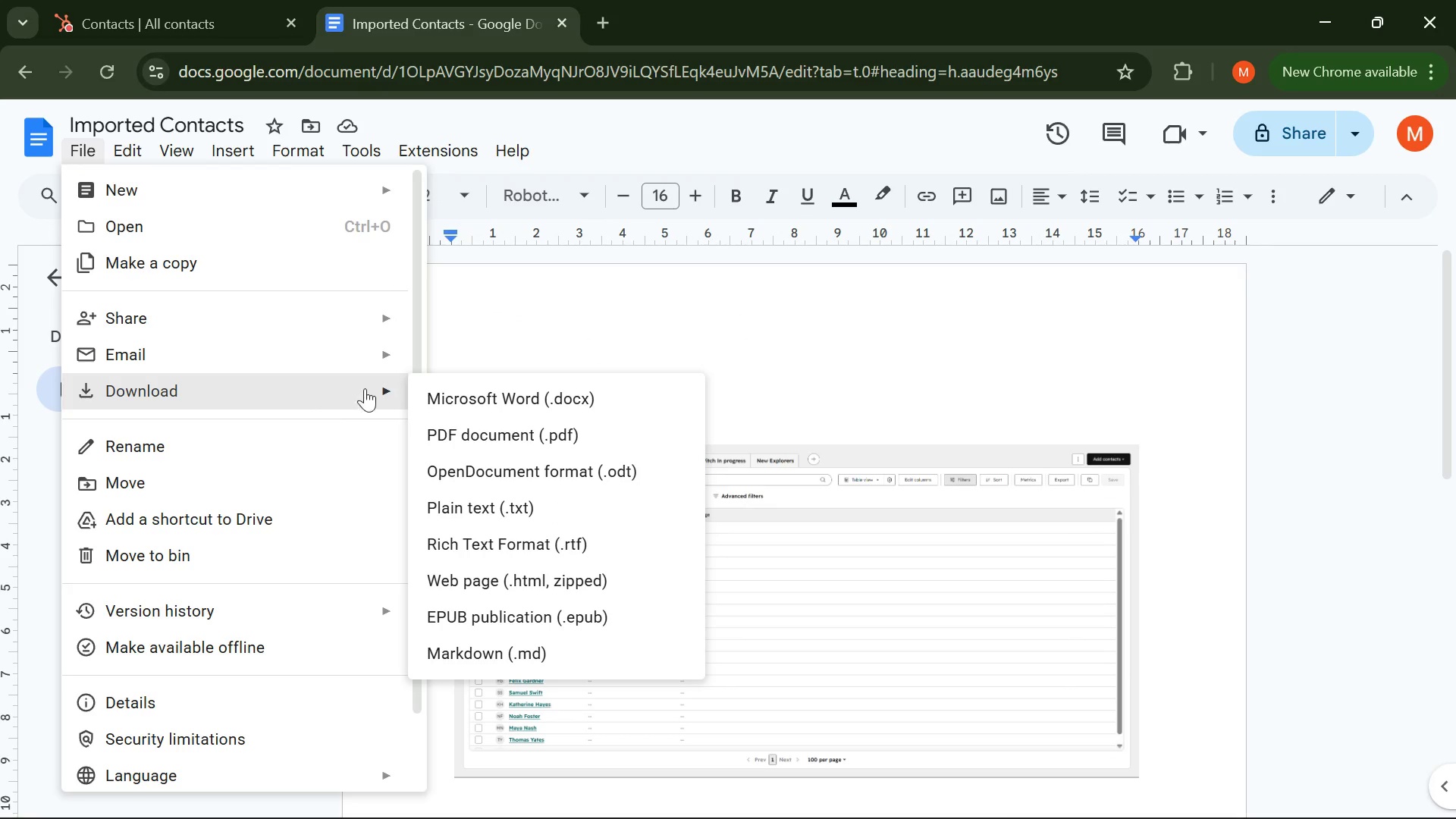 
left_click([463, 417])
 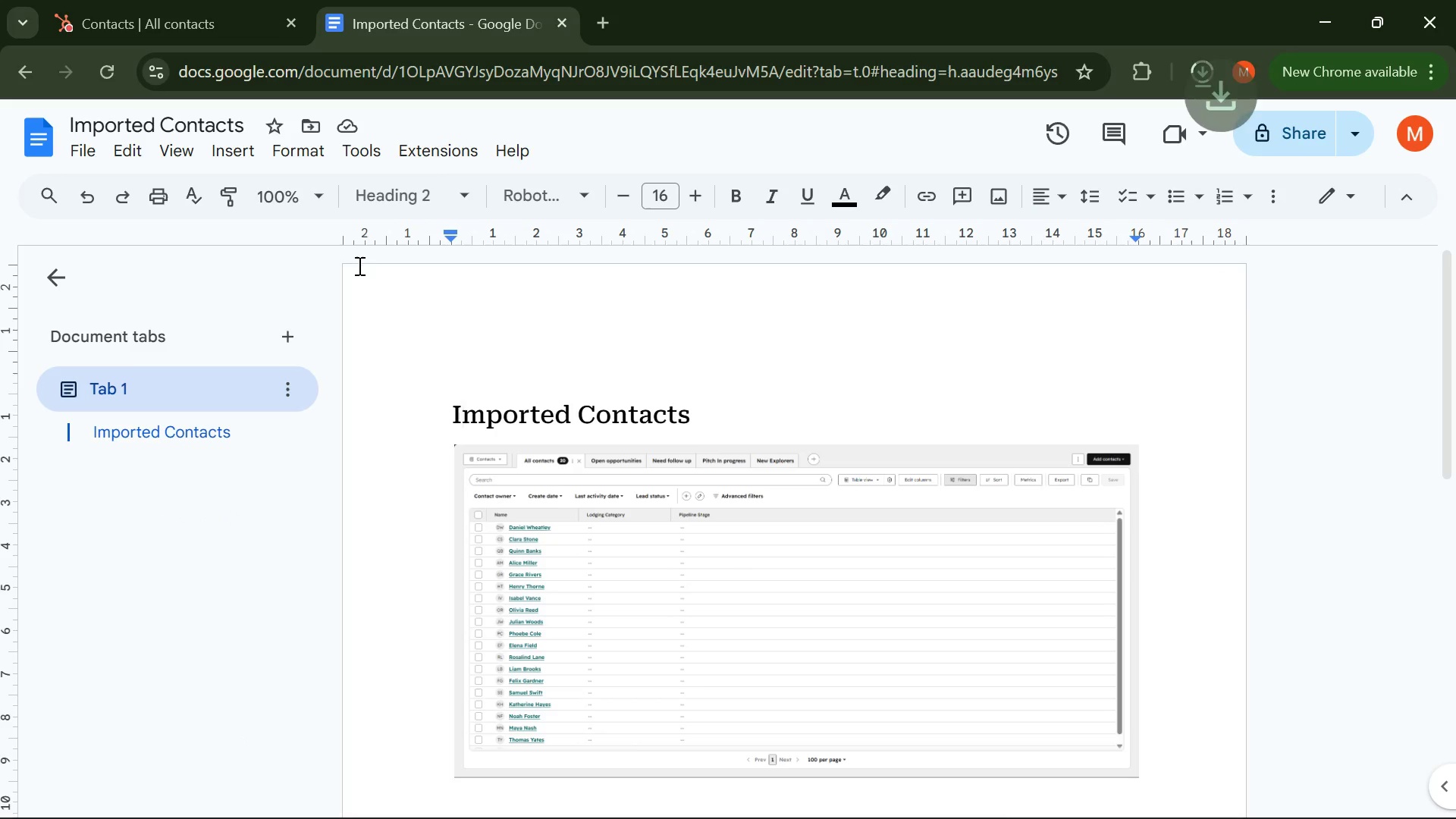 
left_click([18, 136])
 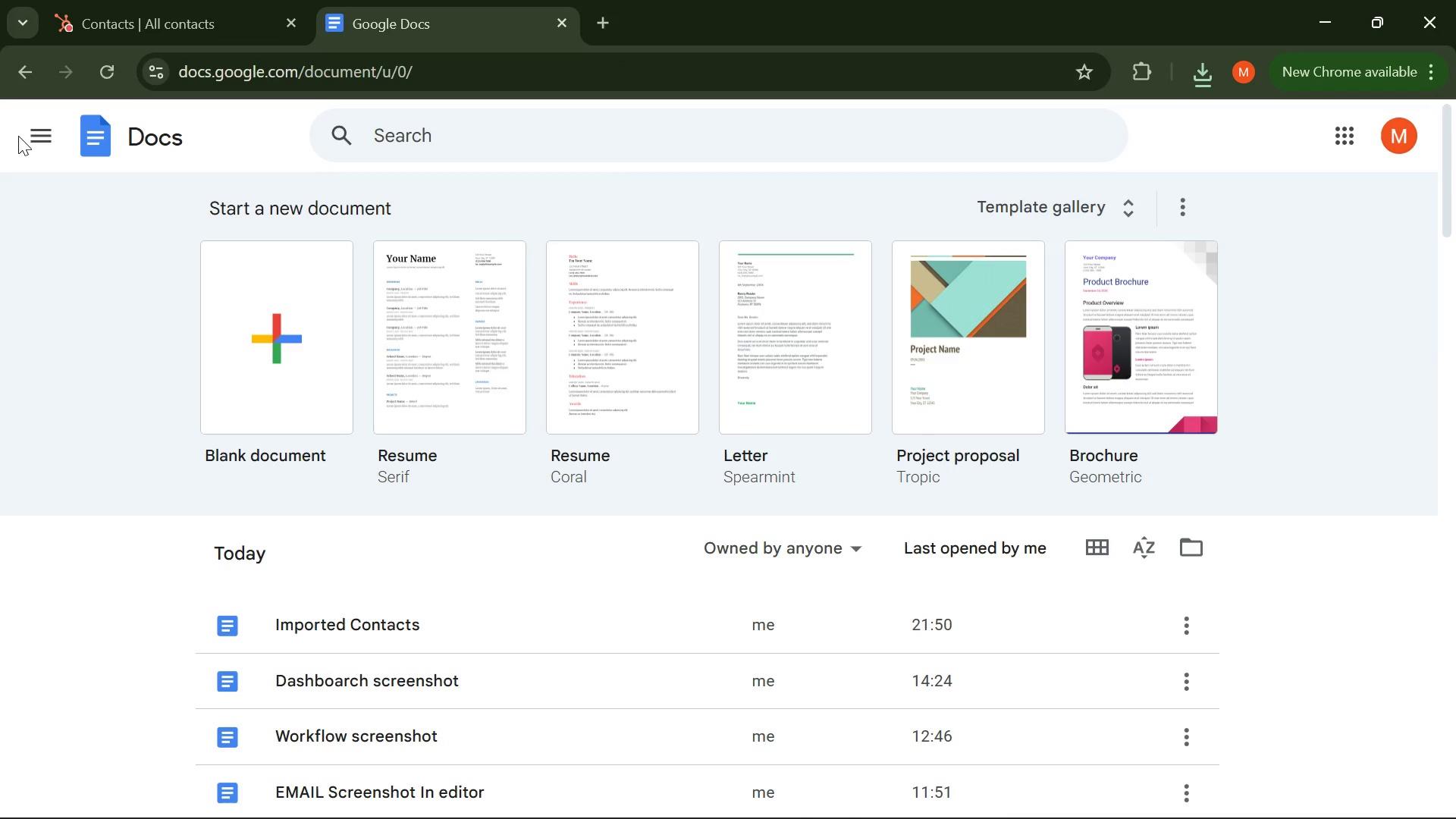 
wait(7.83)
 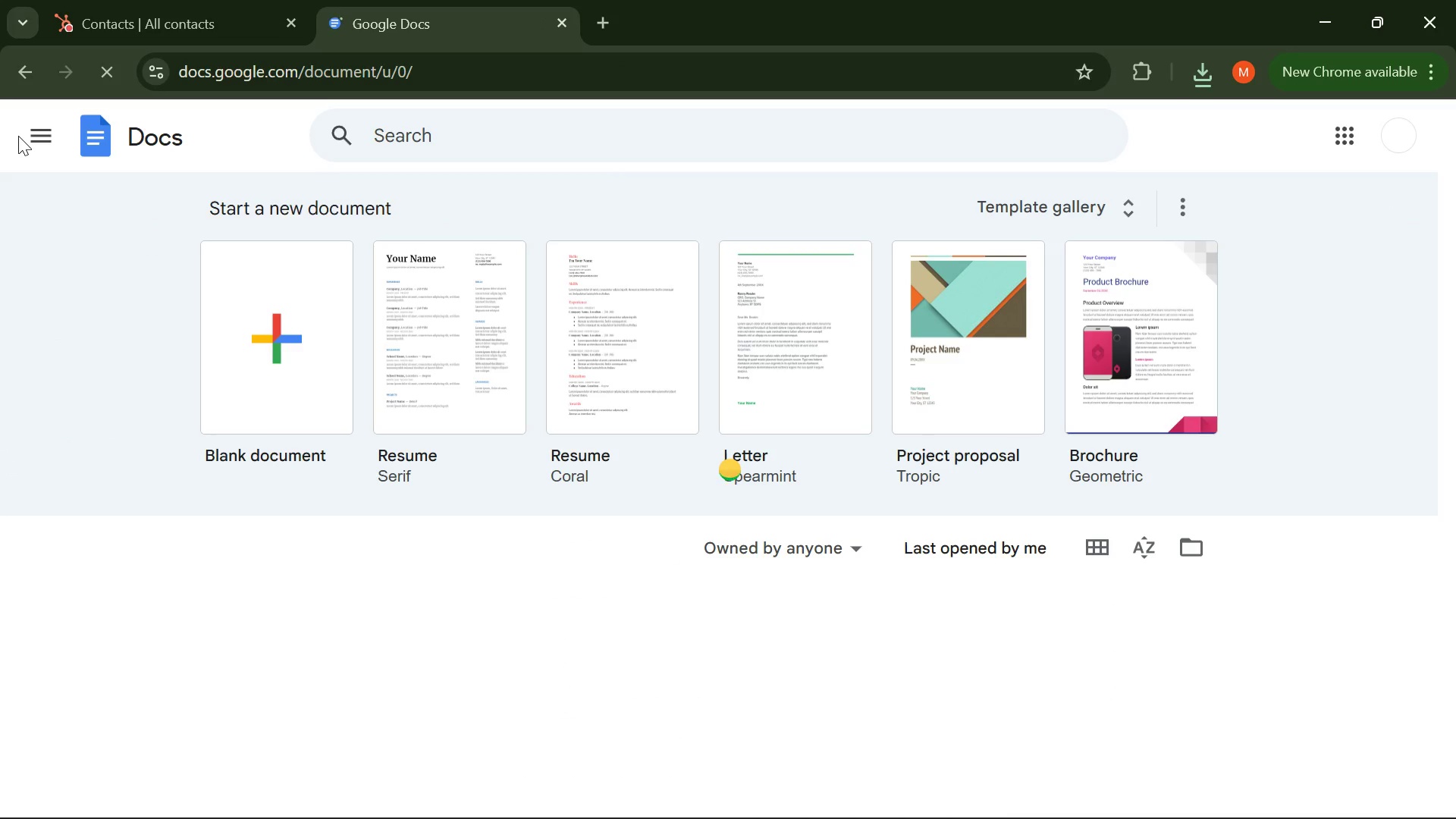 
left_click([312, 345])
 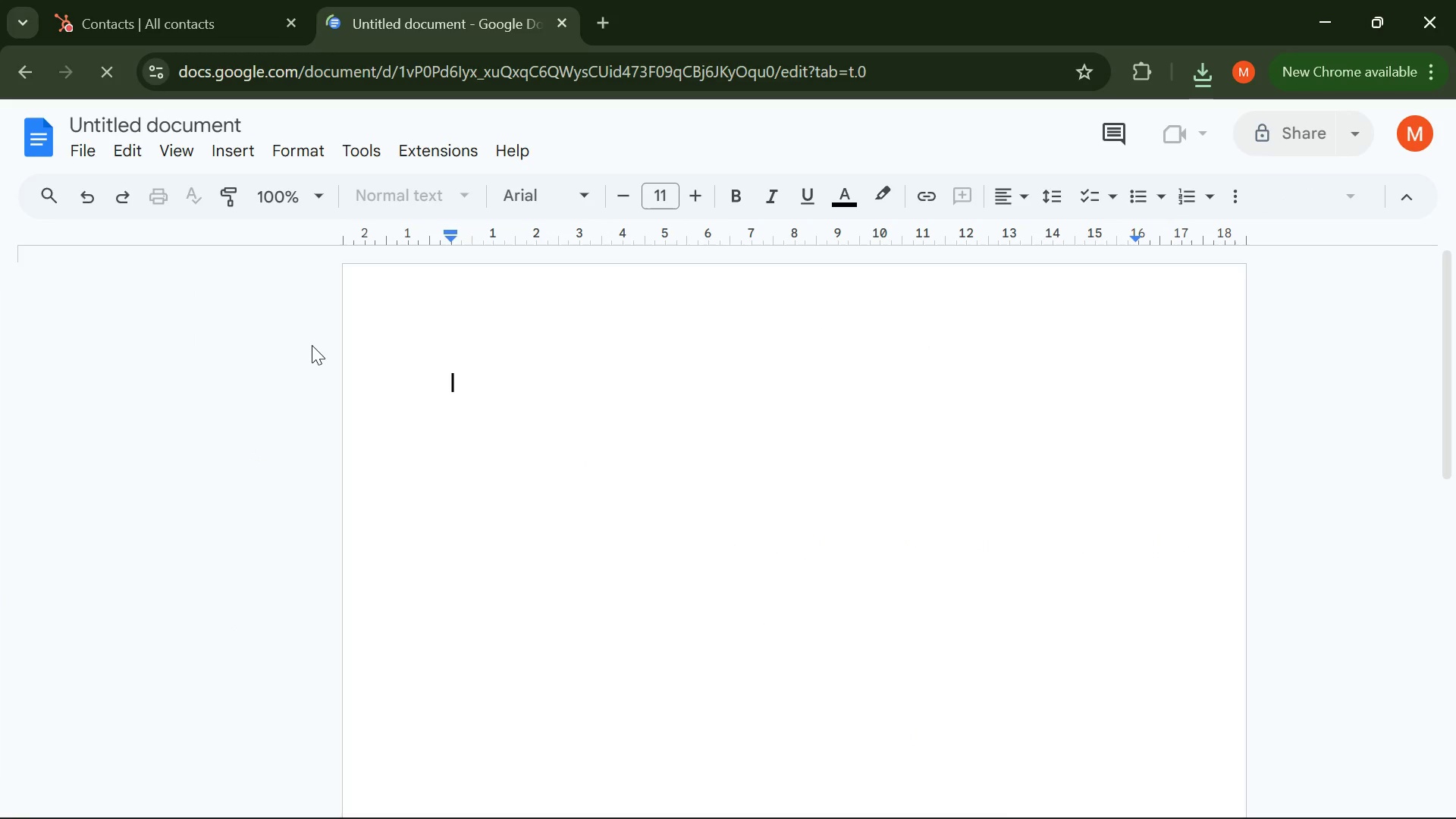 
key(Mute)
 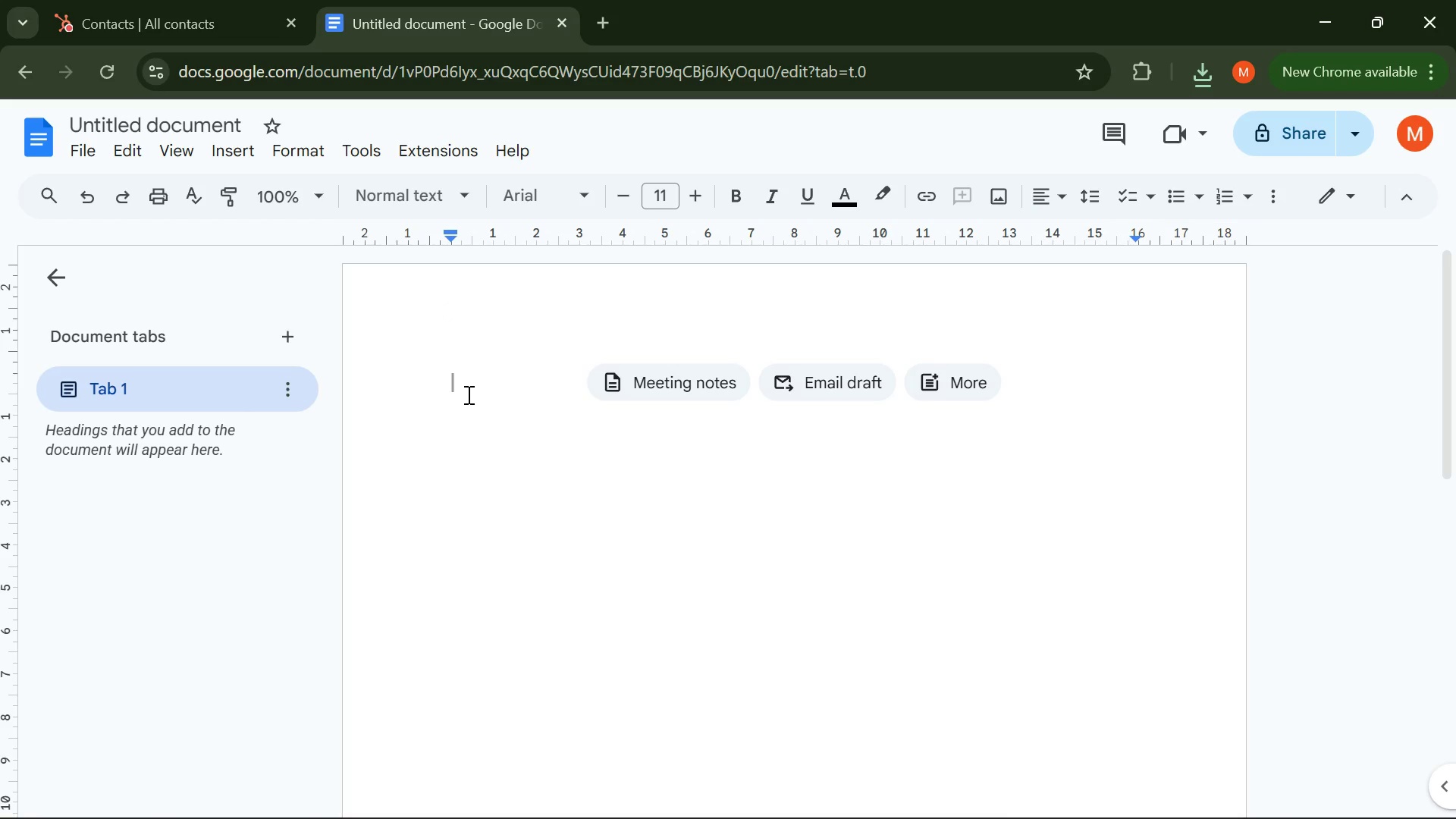 
wait(13.67)
 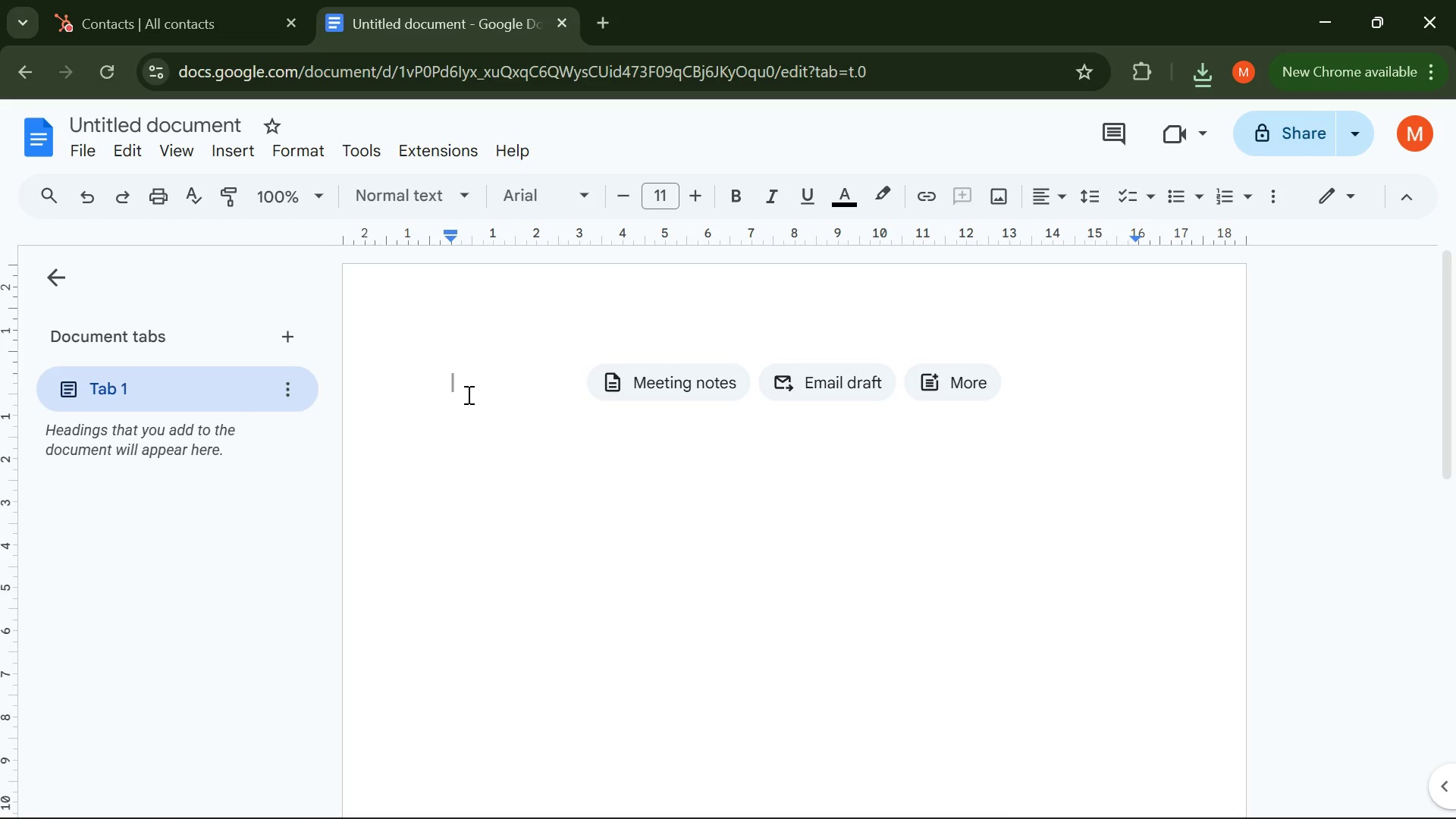 
scroll: coordinate [467, 394], scroll_direction: none, amount: 0.0
 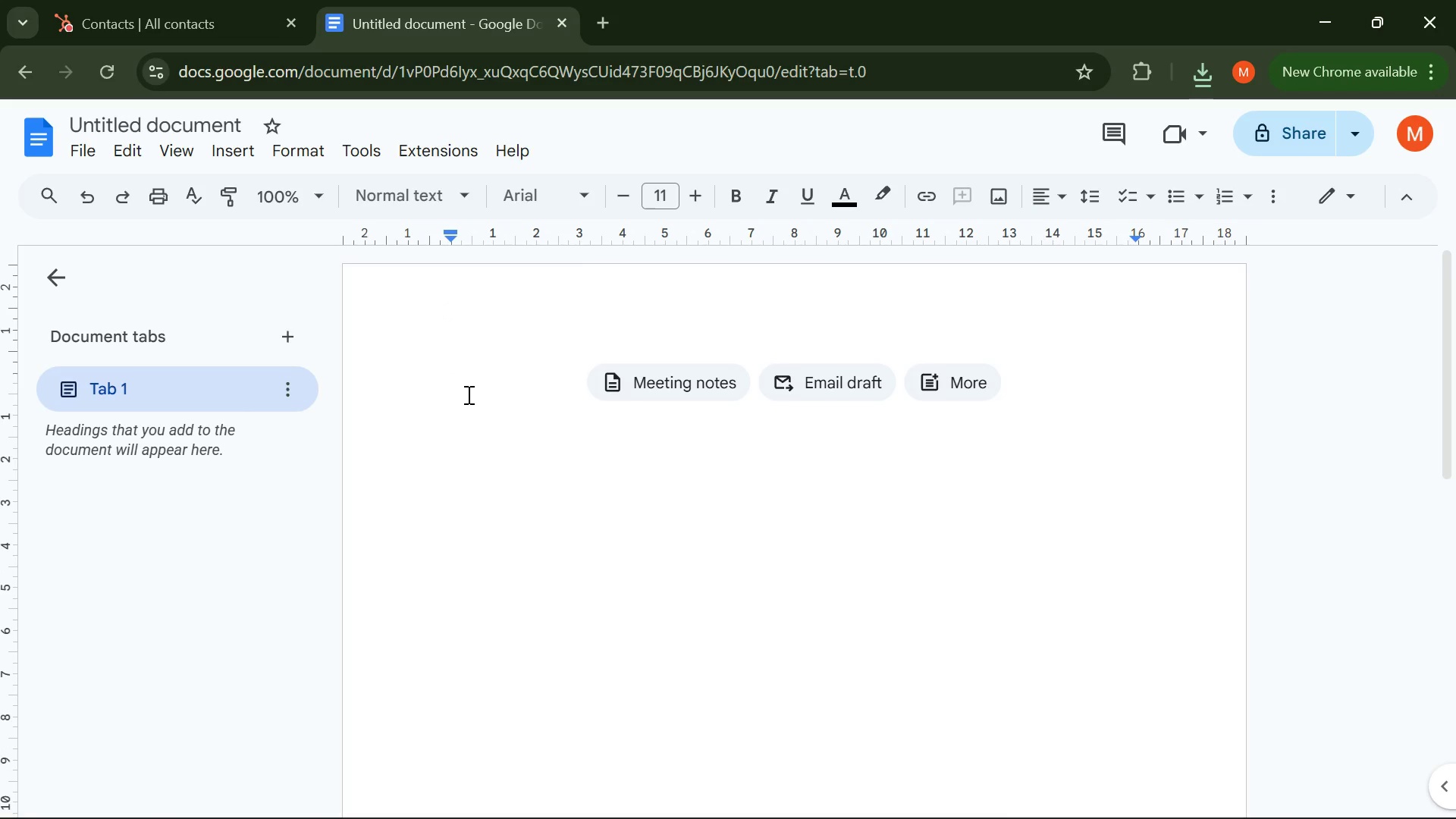 
type(Email Draft )
 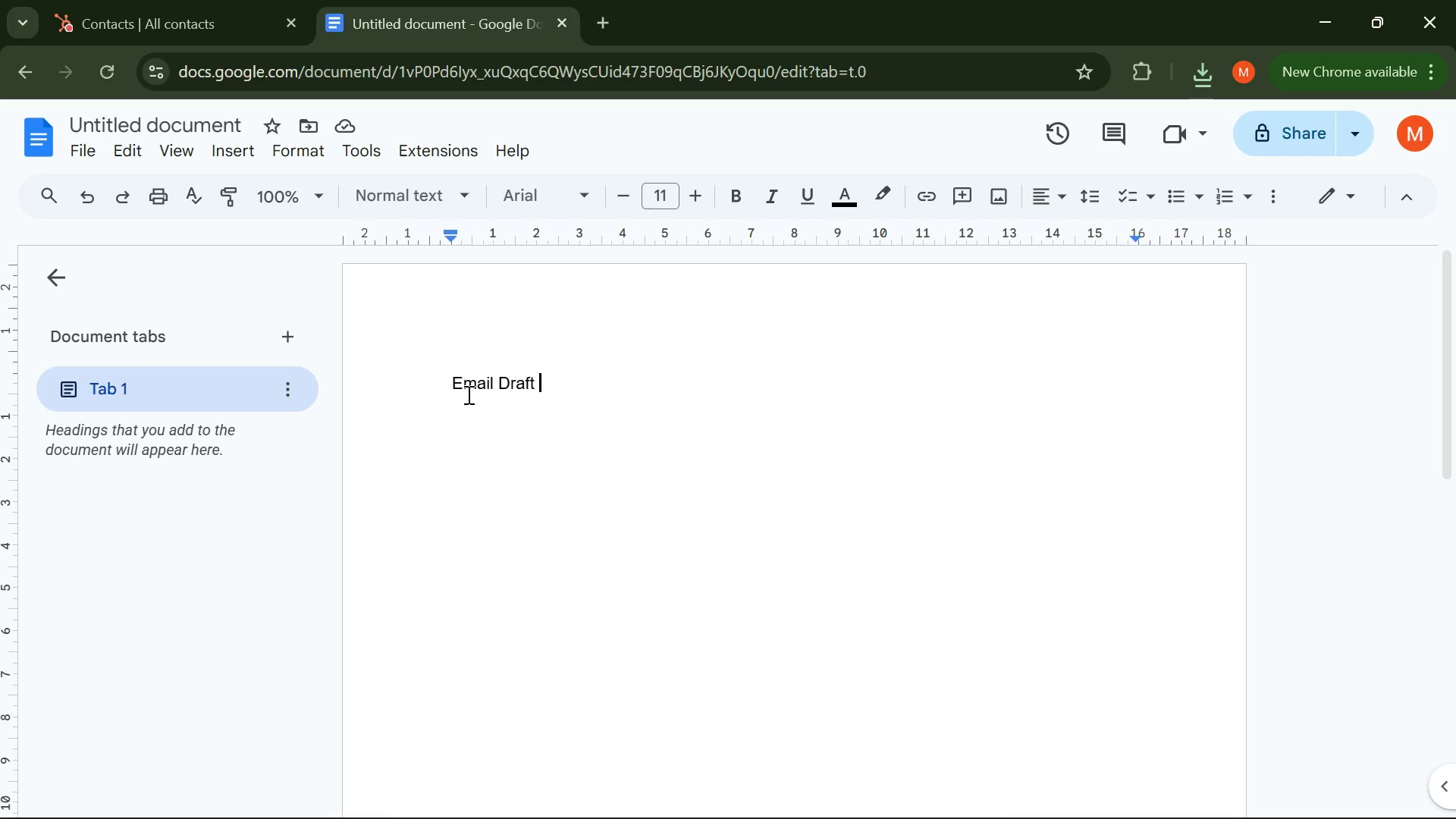 
wait(11.56)
 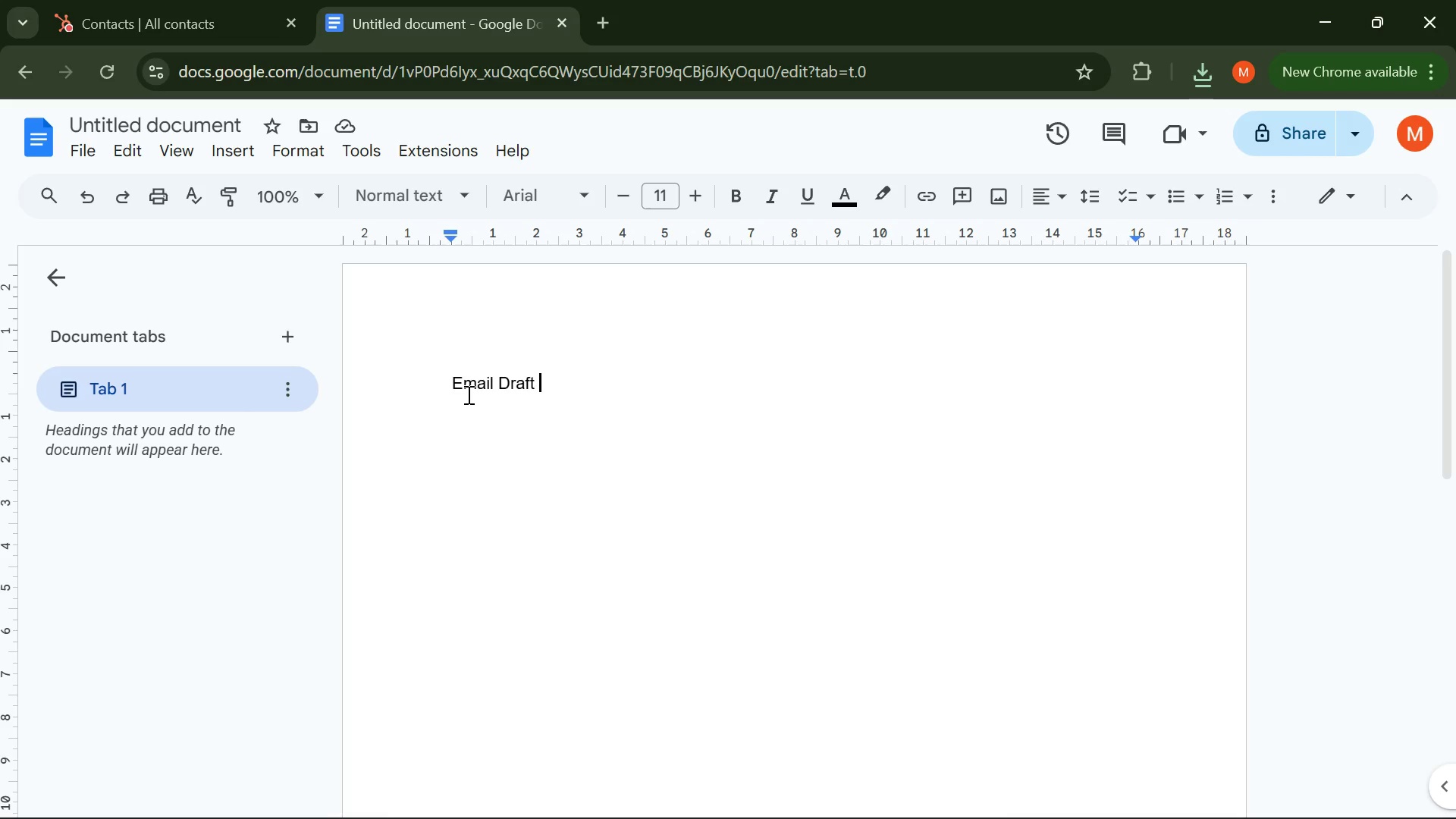 
key(Mute)
 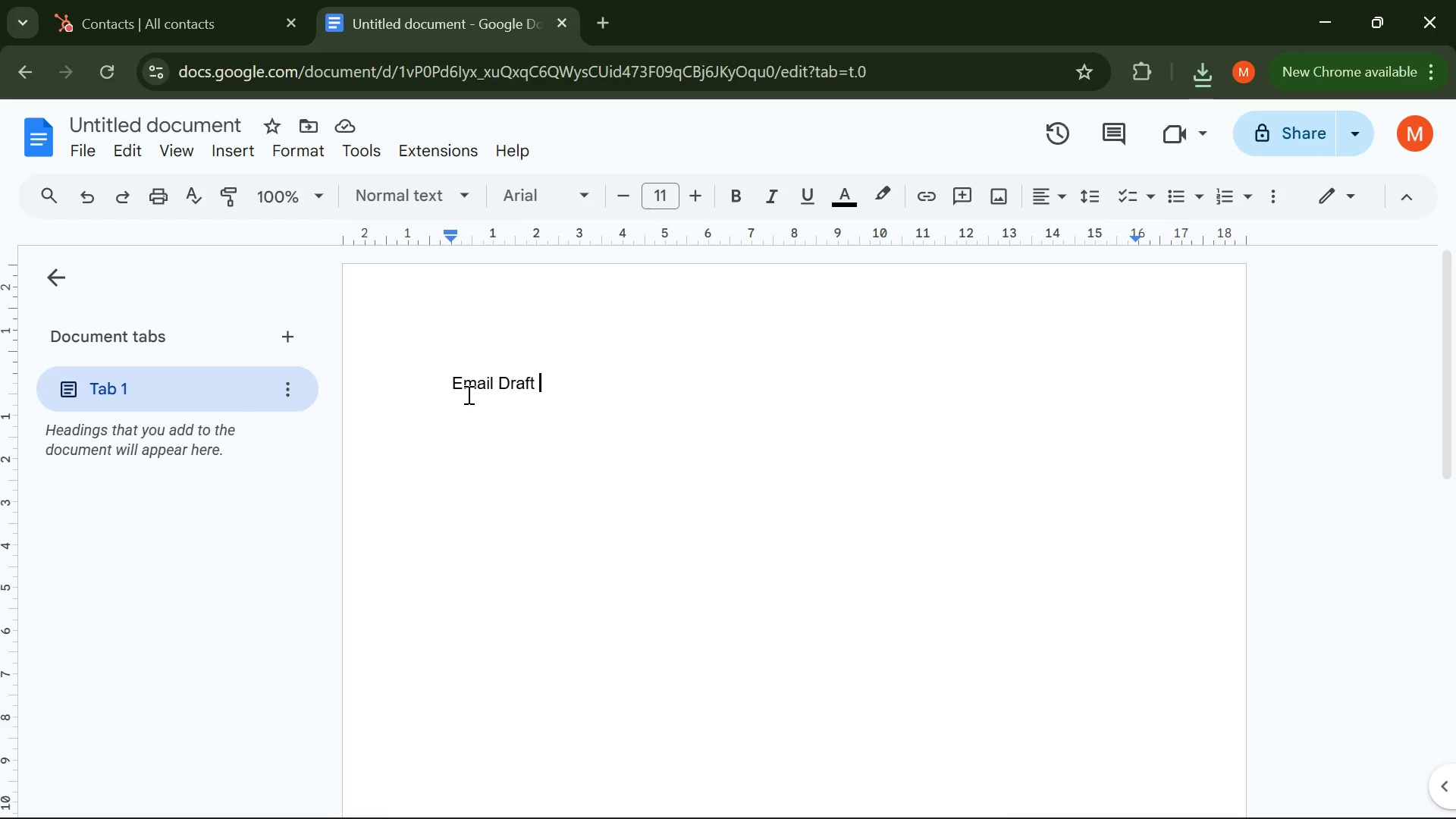 
wait(15.02)
 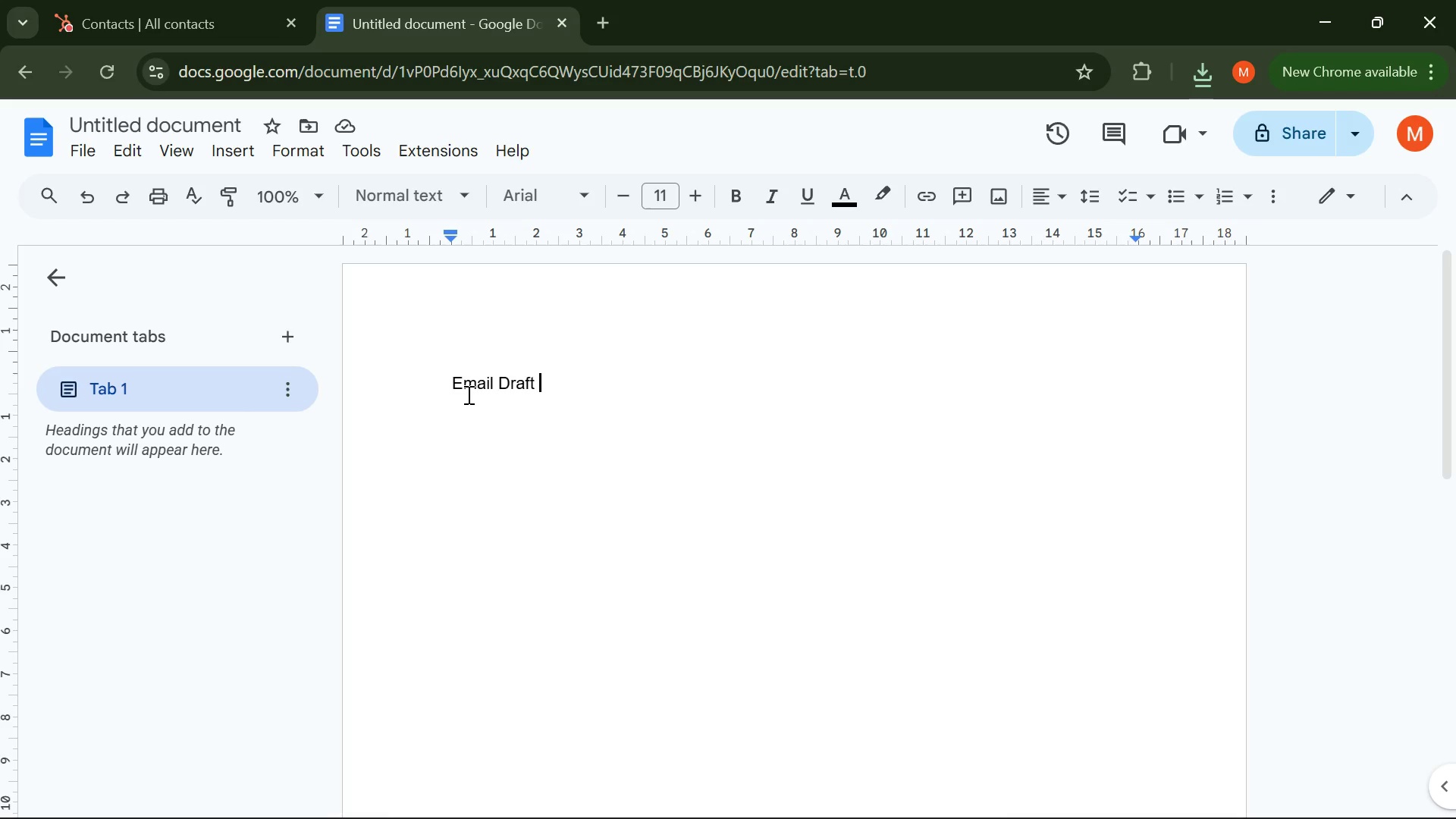 
left_click([65, 2])
 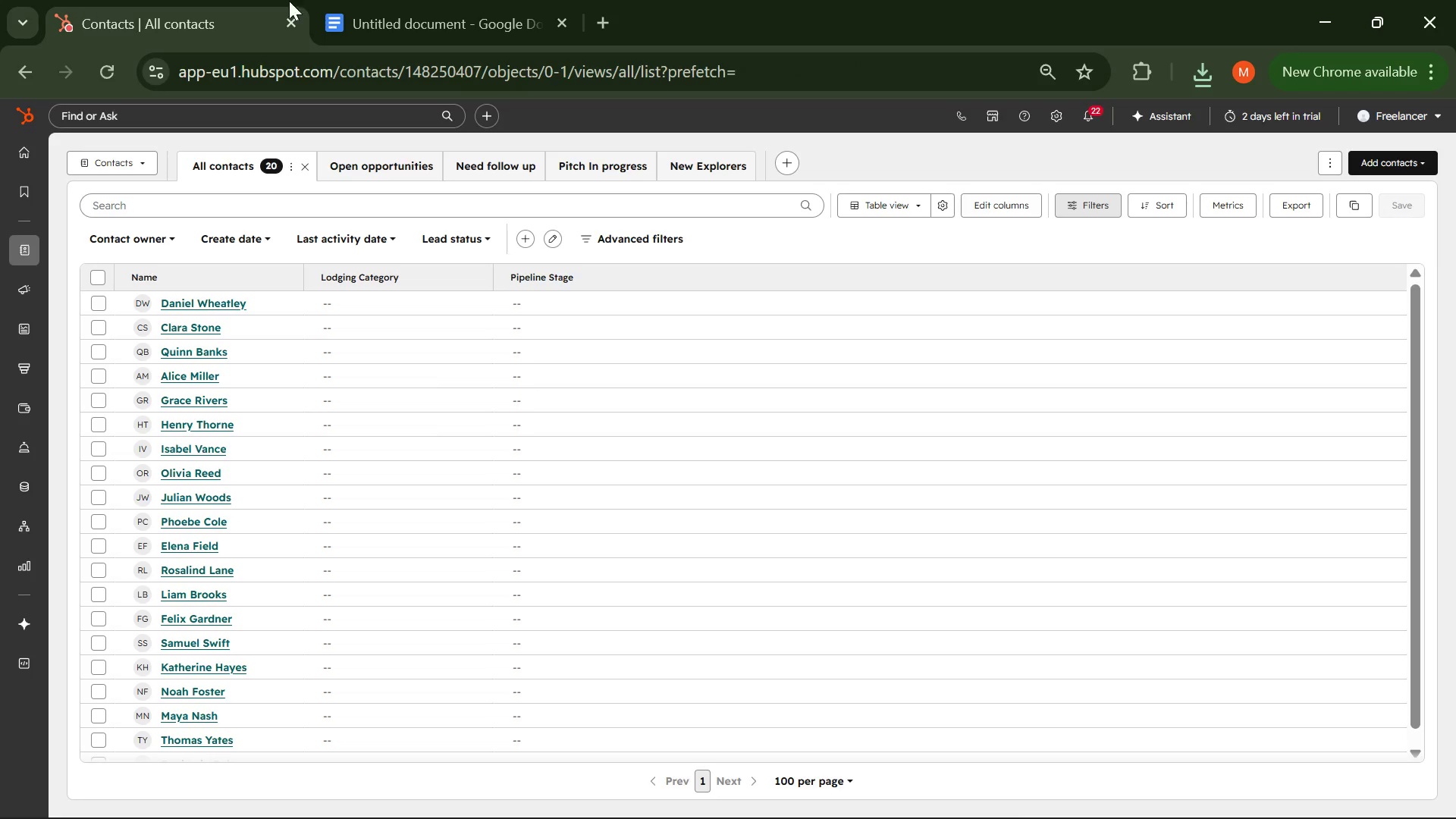 
mouse_move([428, 26])
 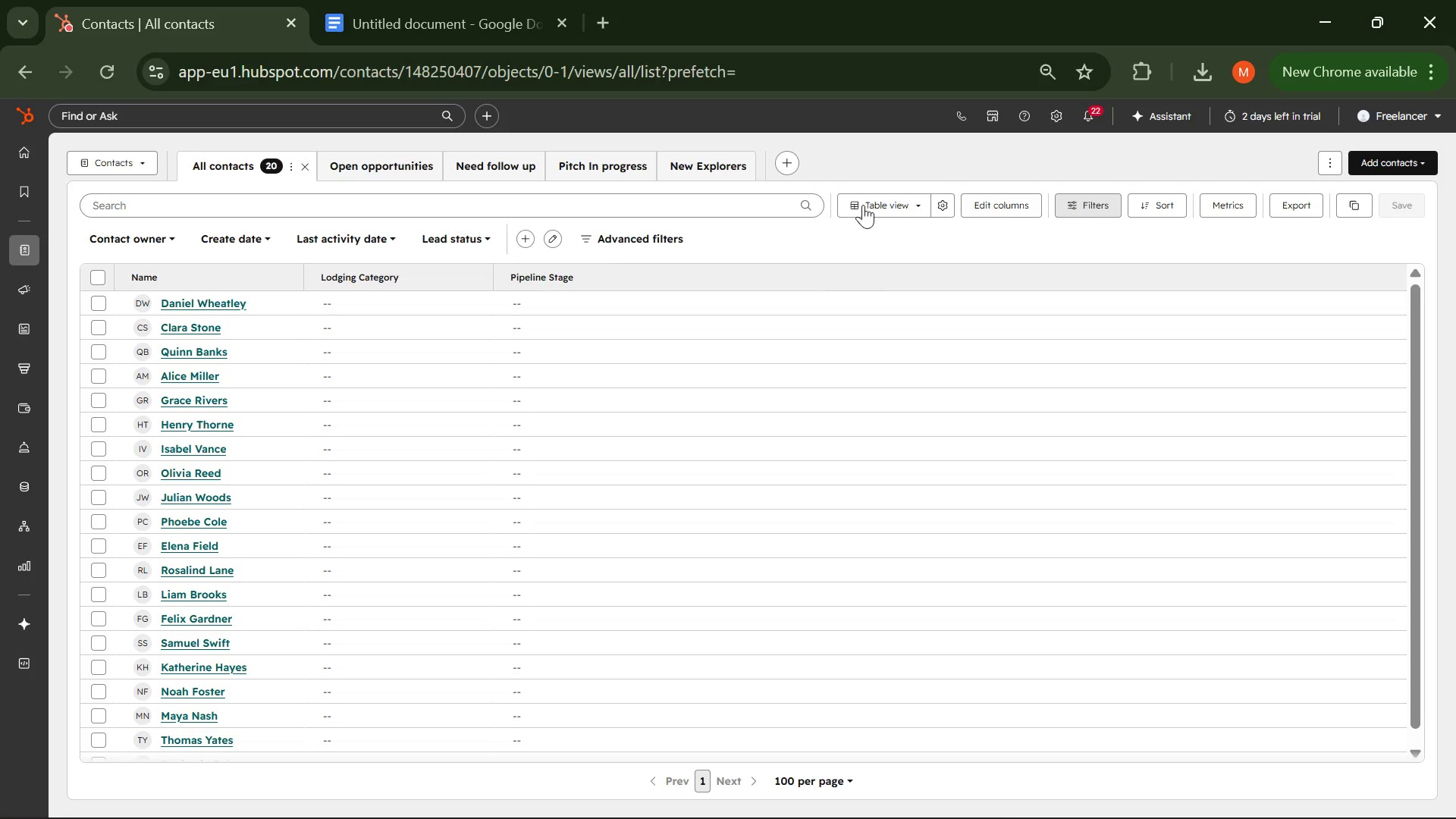 
wait(115.41)
 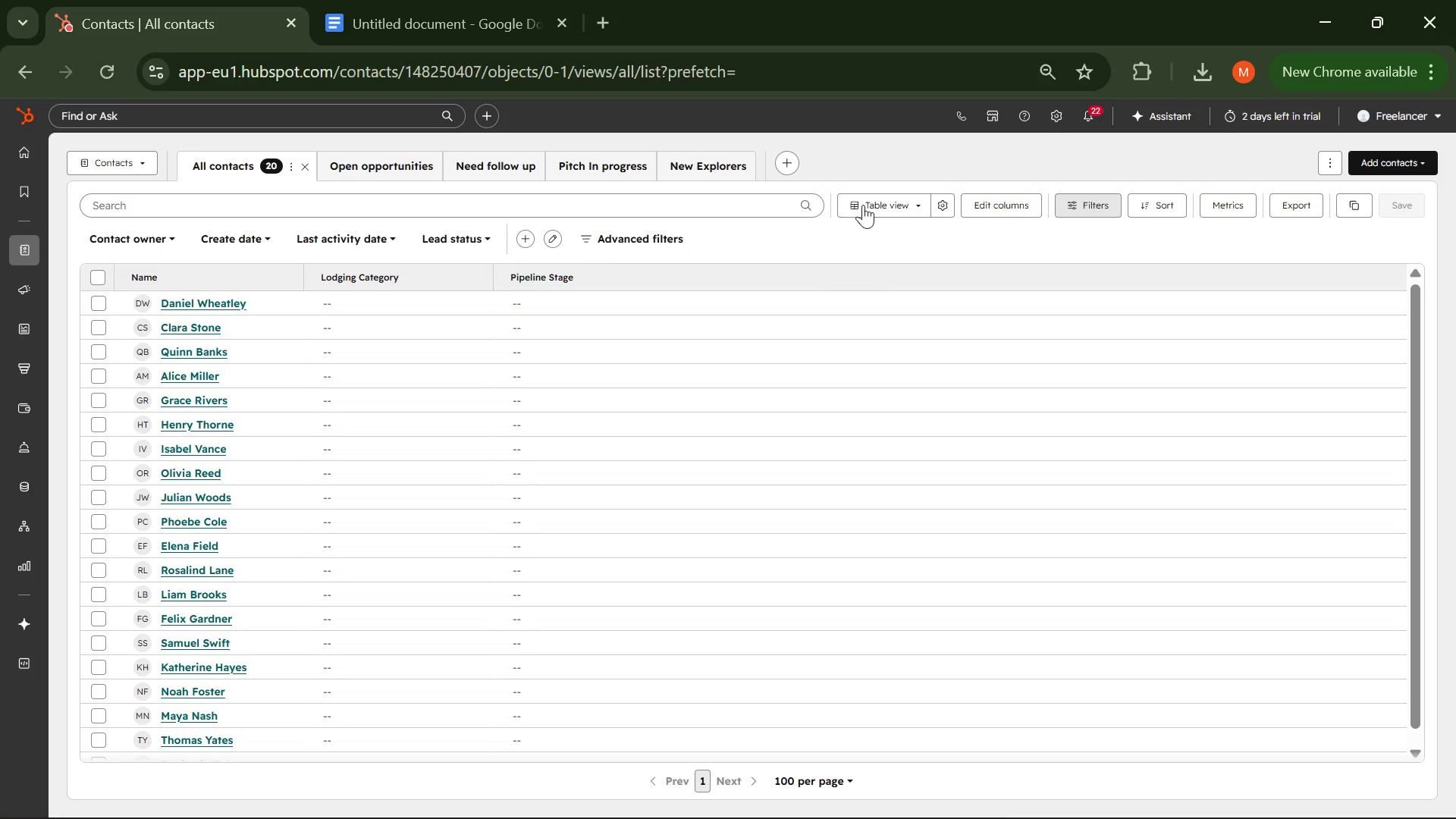 
left_click([457, 12])
 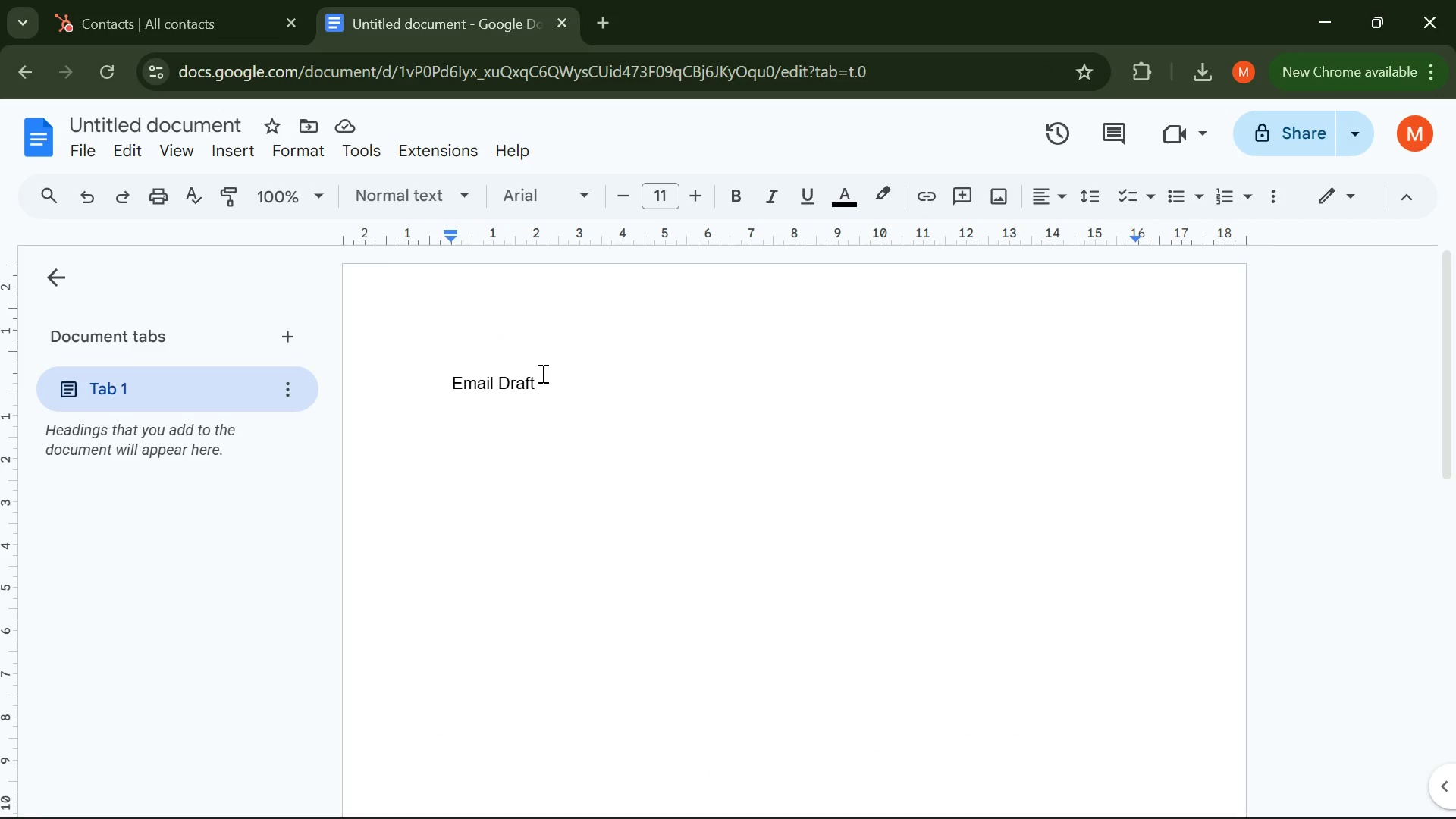 
left_click_drag(start_coordinate=[607, 403], to_coordinate=[444, 407])
 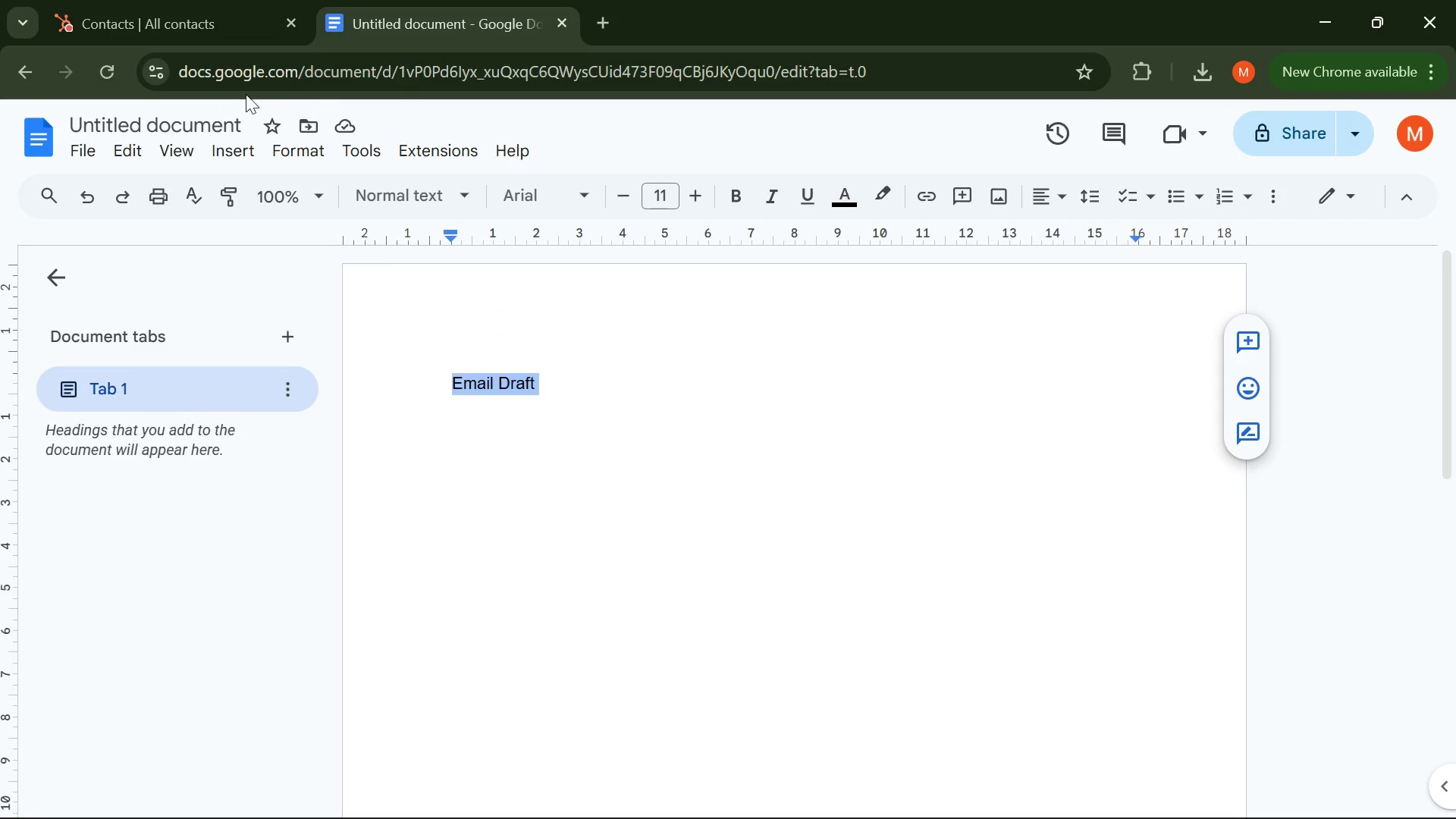 
left_click([176, 116])
 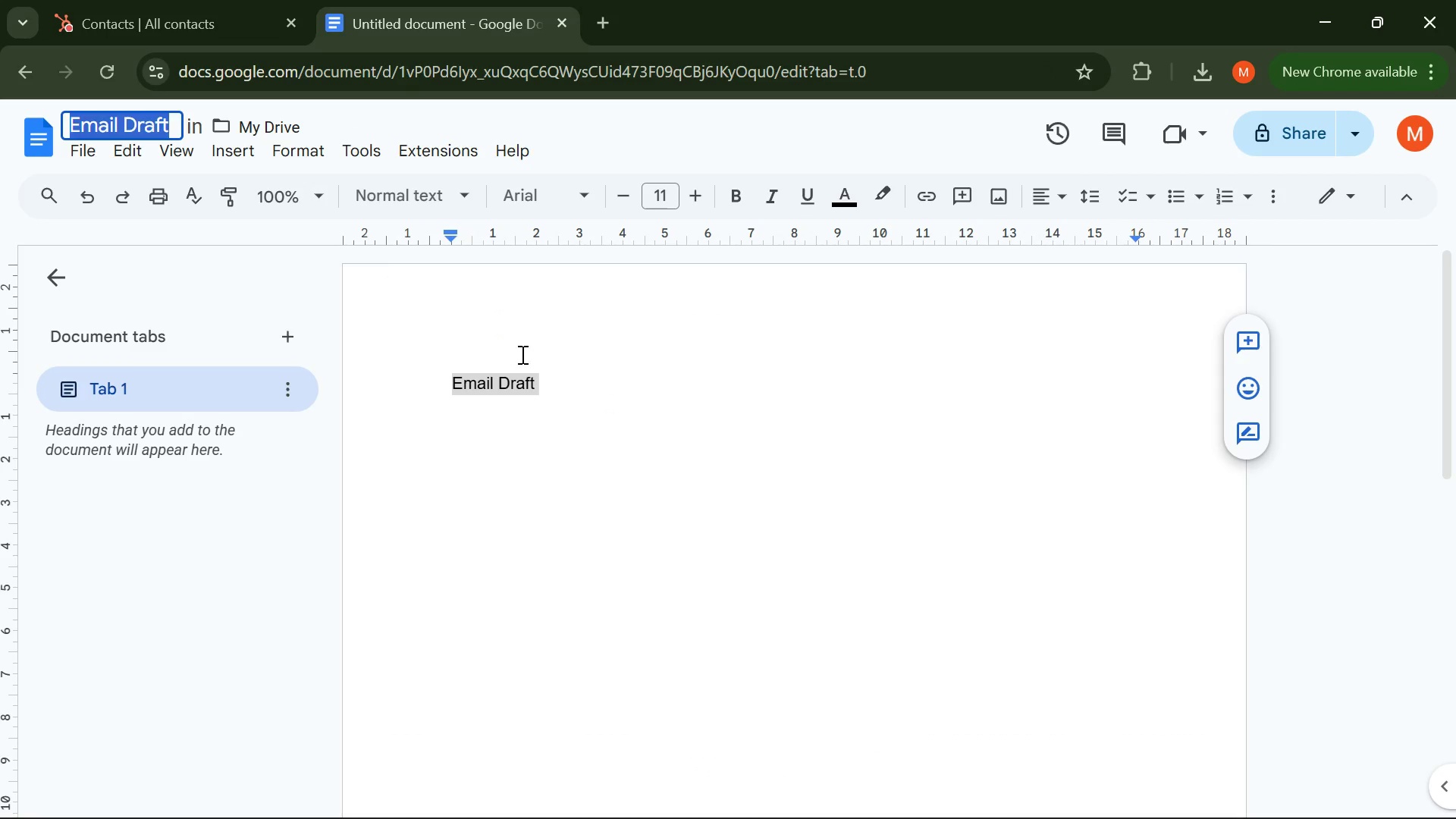 
left_click([526, 367])
 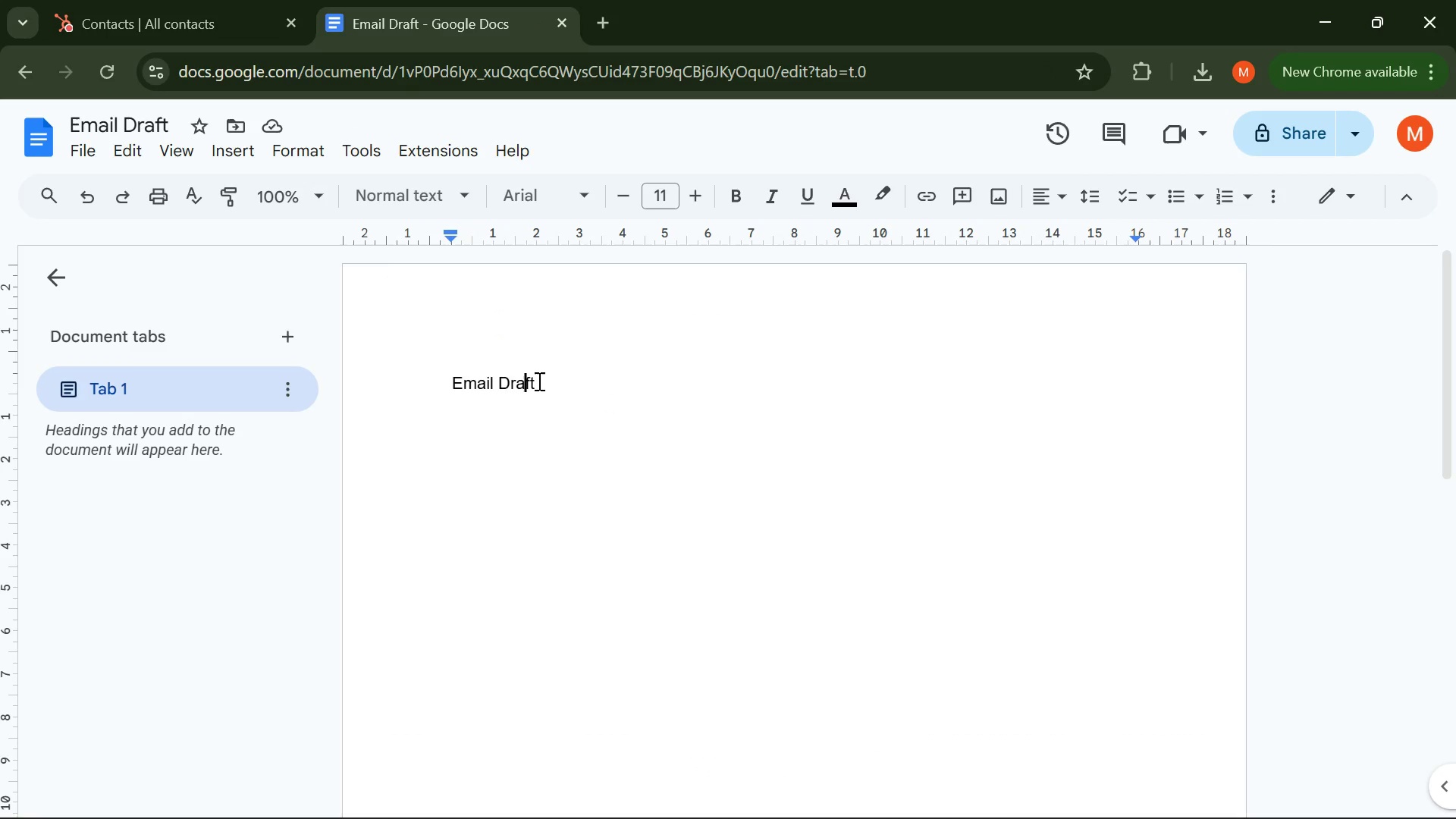 
left_click([538, 381])
 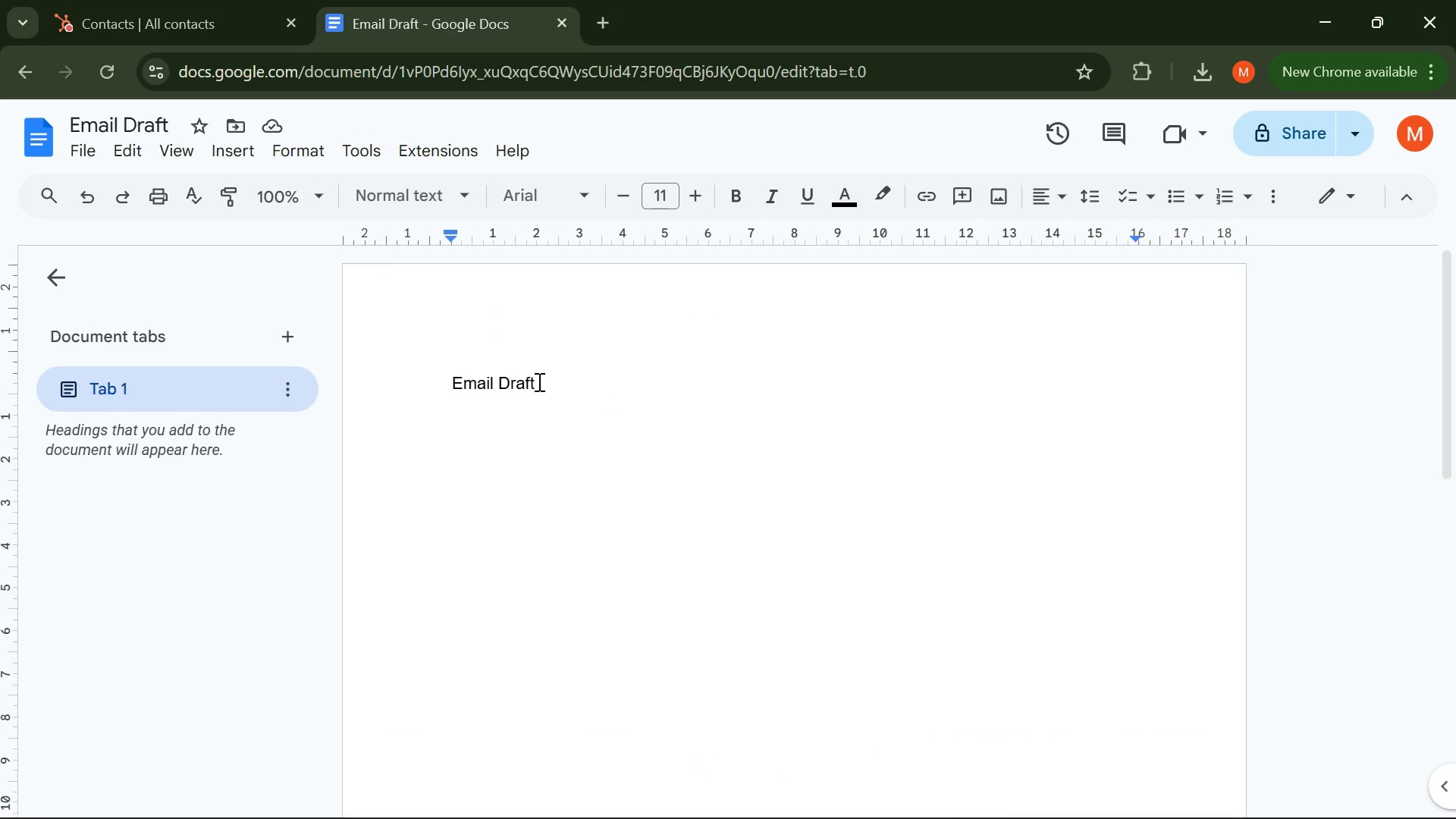 
key(Backspace)
 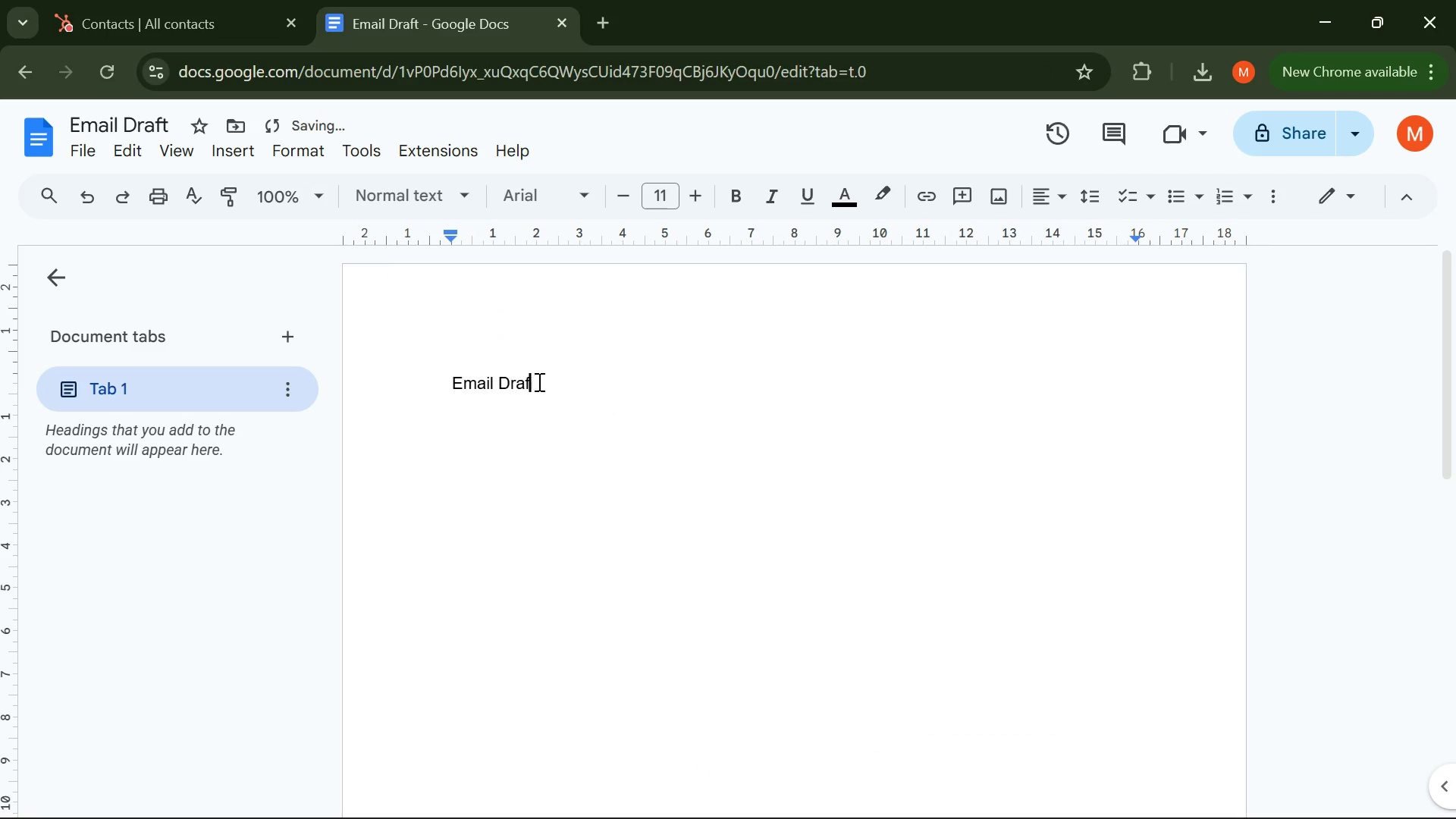 
key(Backspace)
 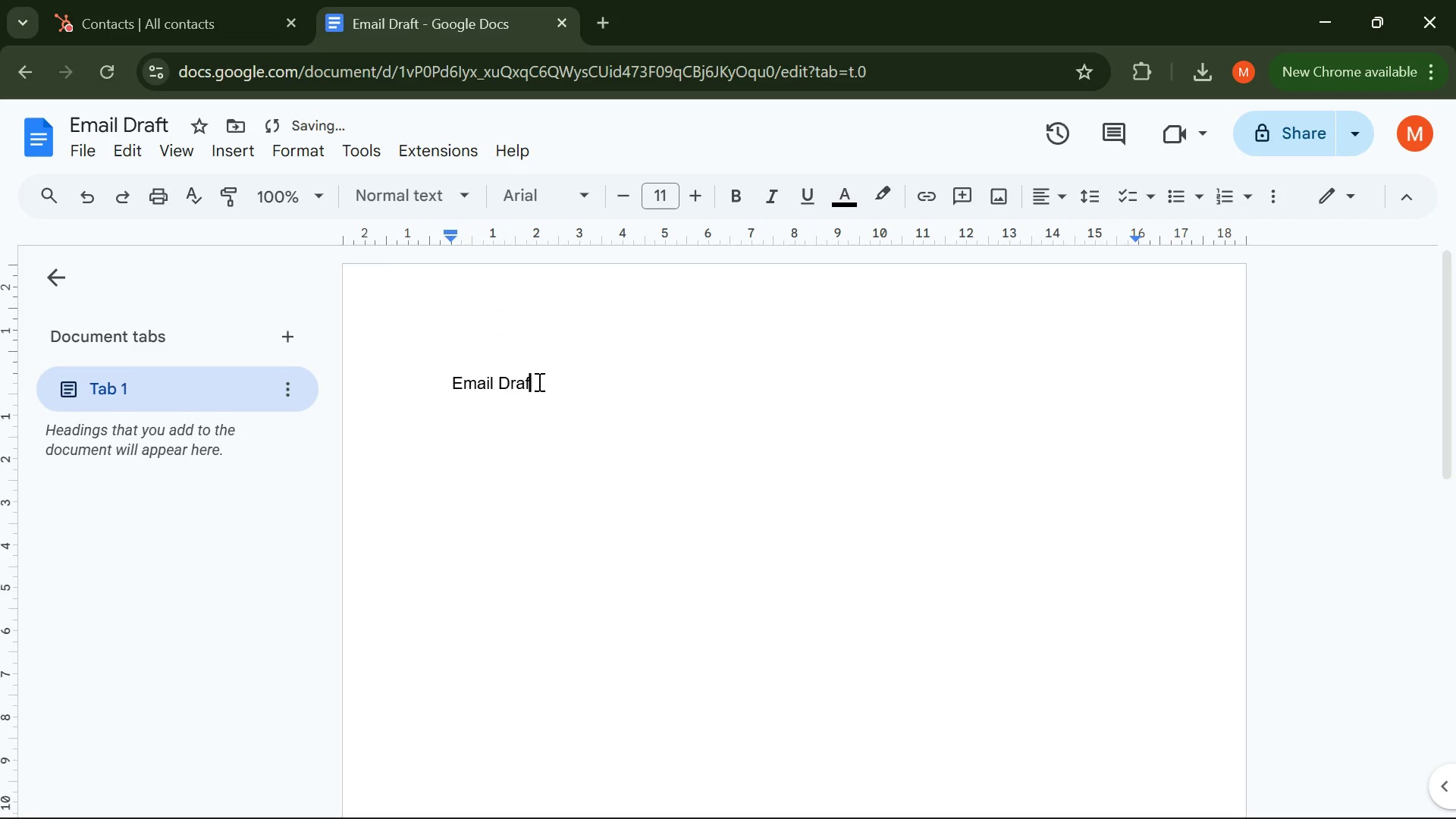 
key(Backspace)
 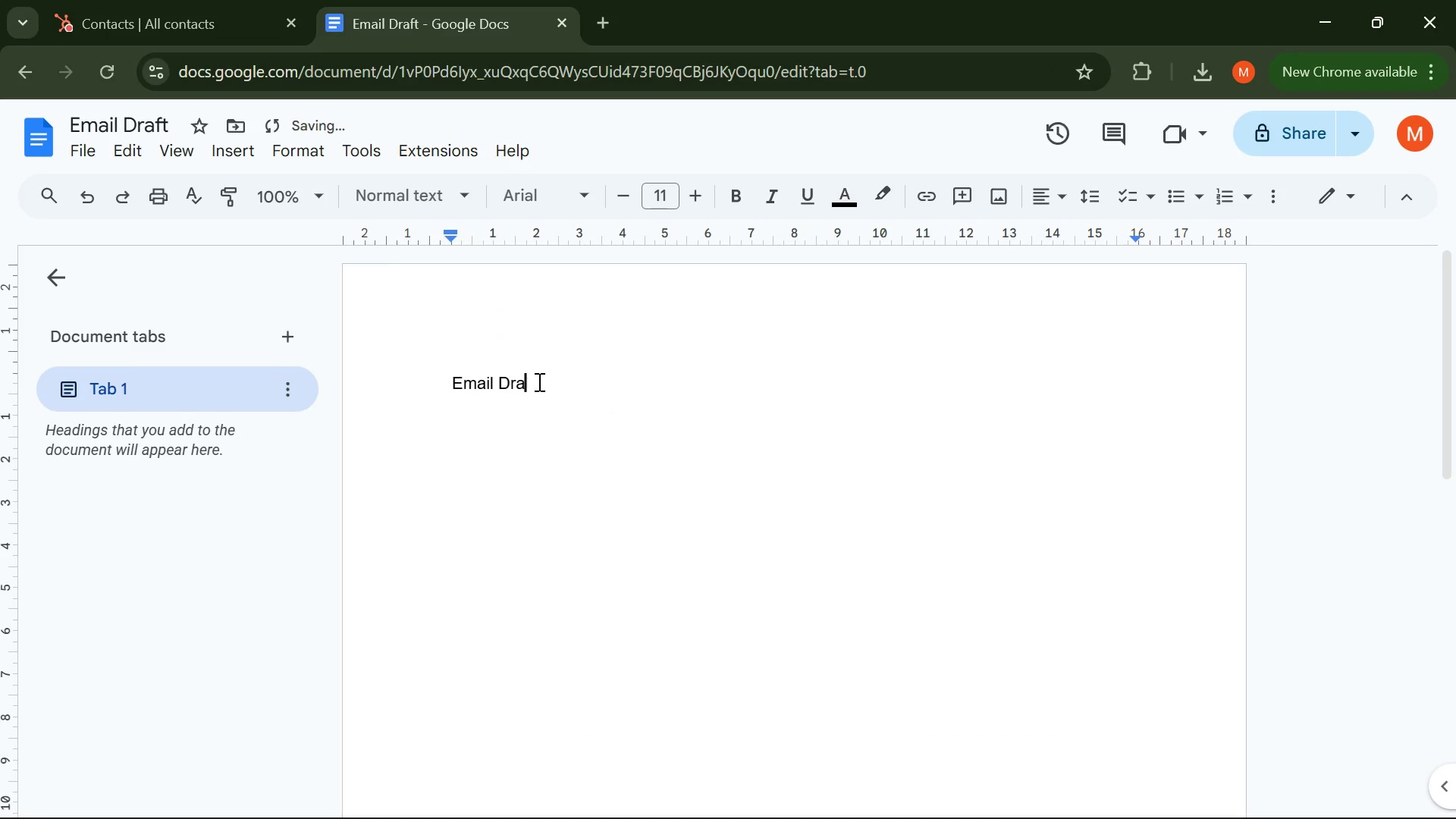 
key(Backspace)
 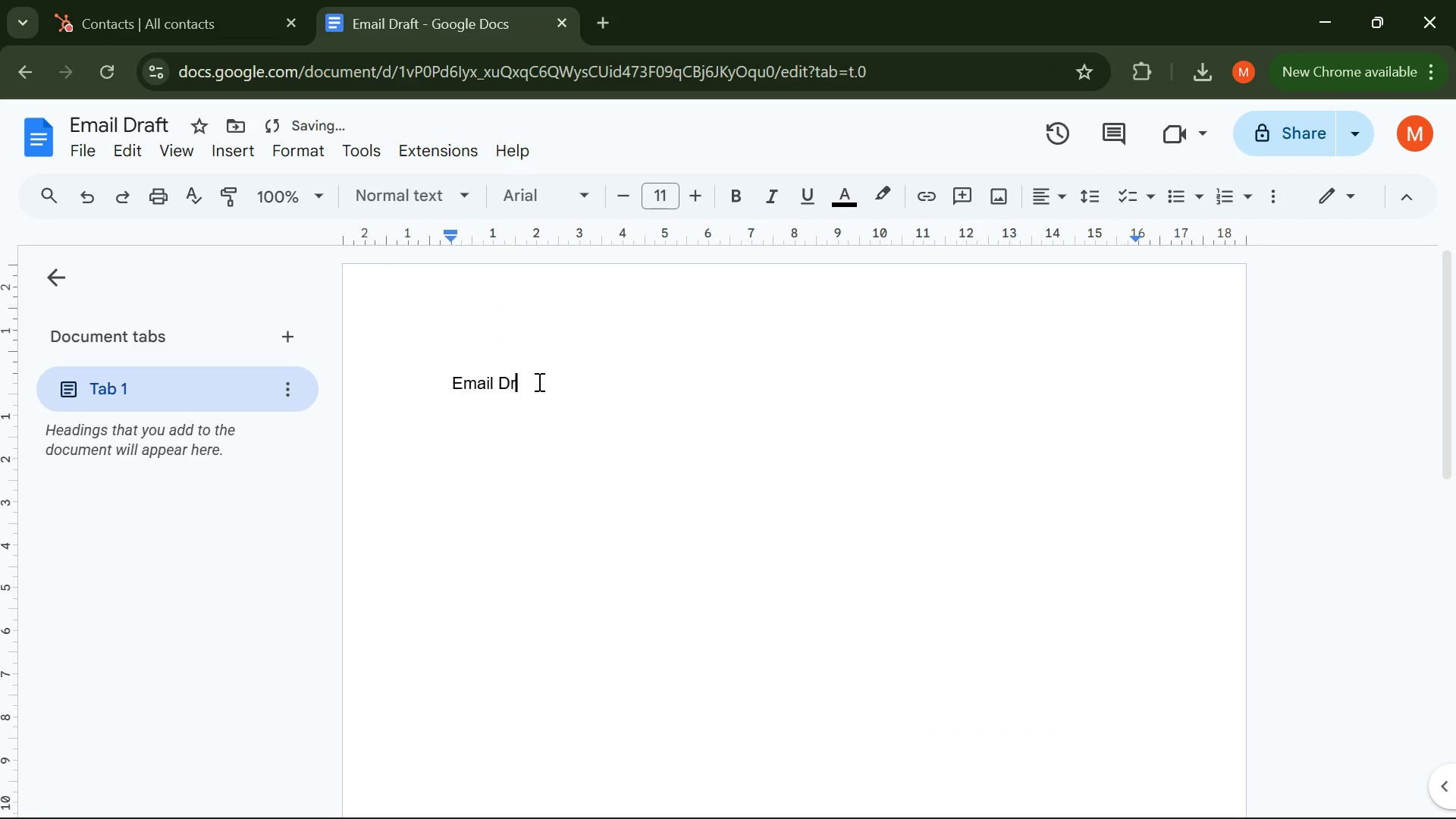 
key(Backspace)
 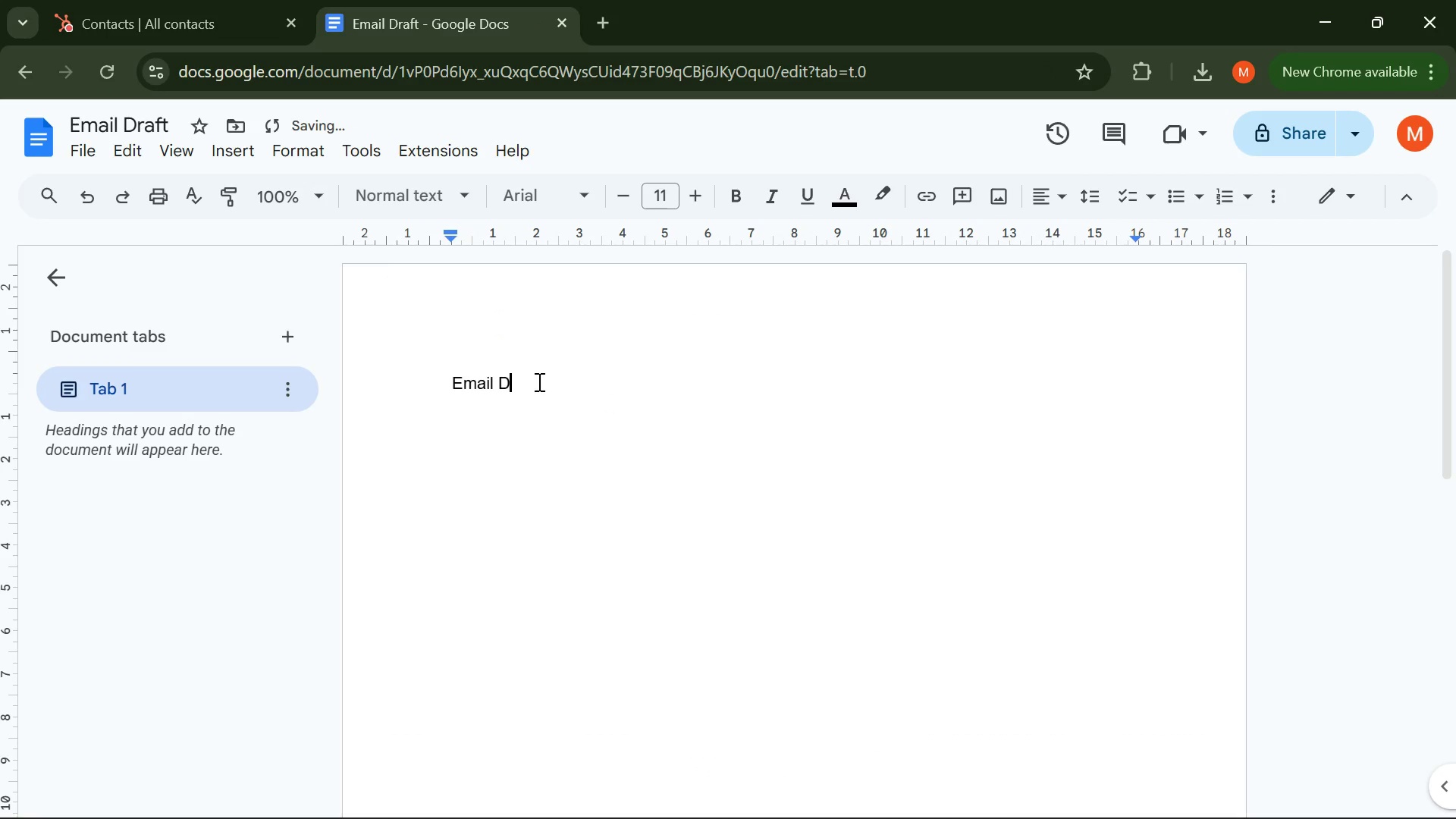 
key(Backspace)
 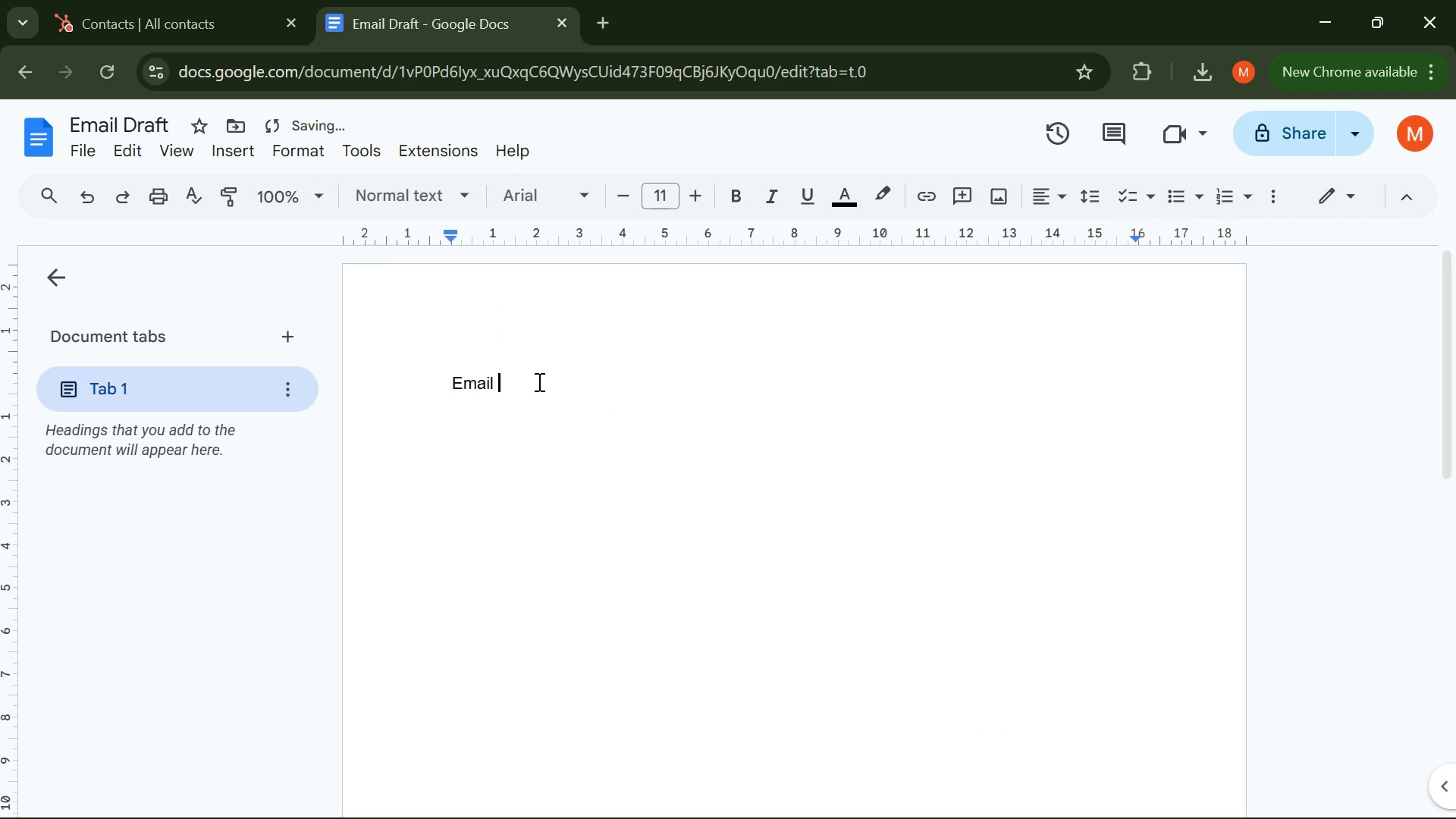 
key(1)
 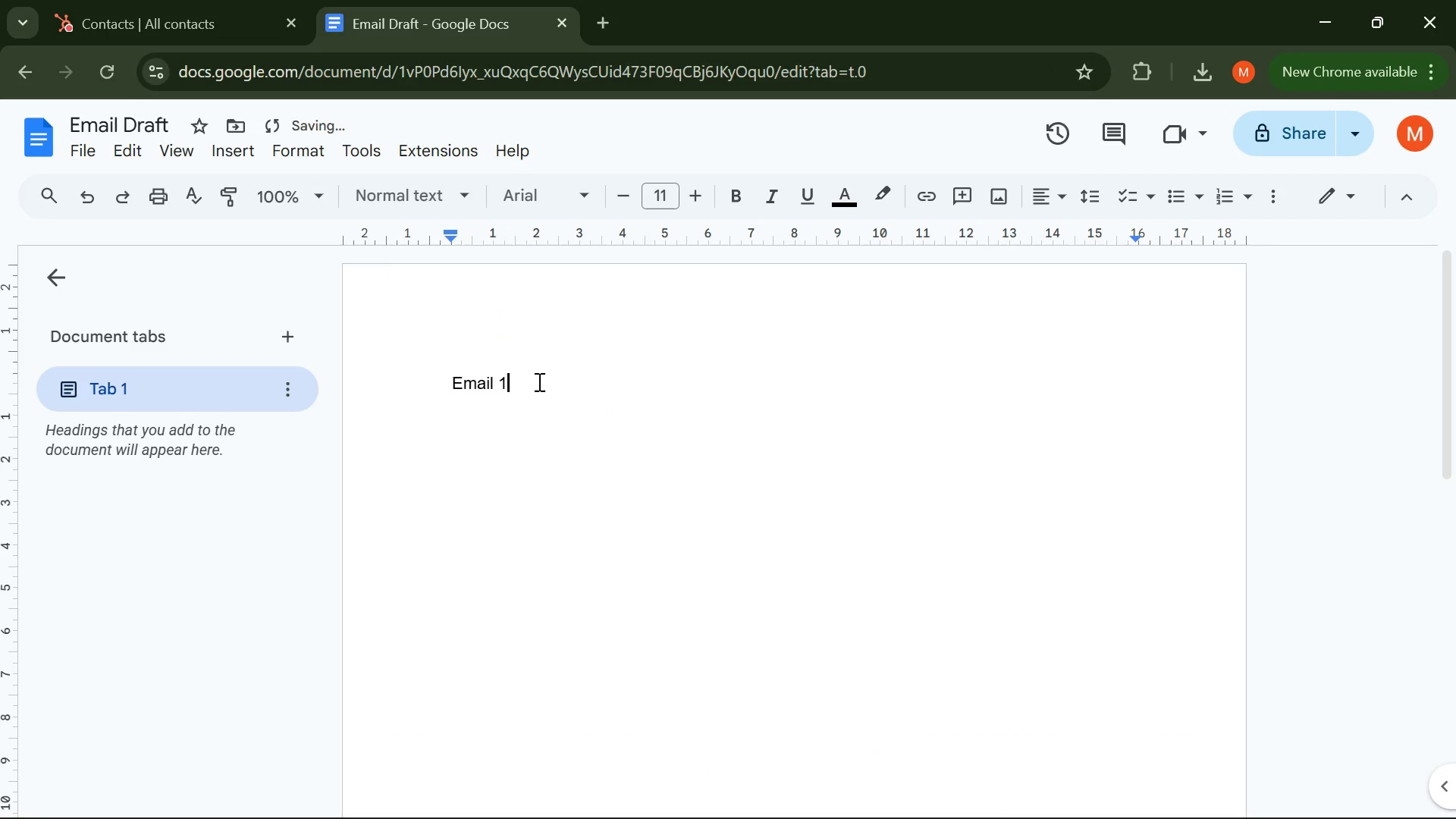 
key(Space)
 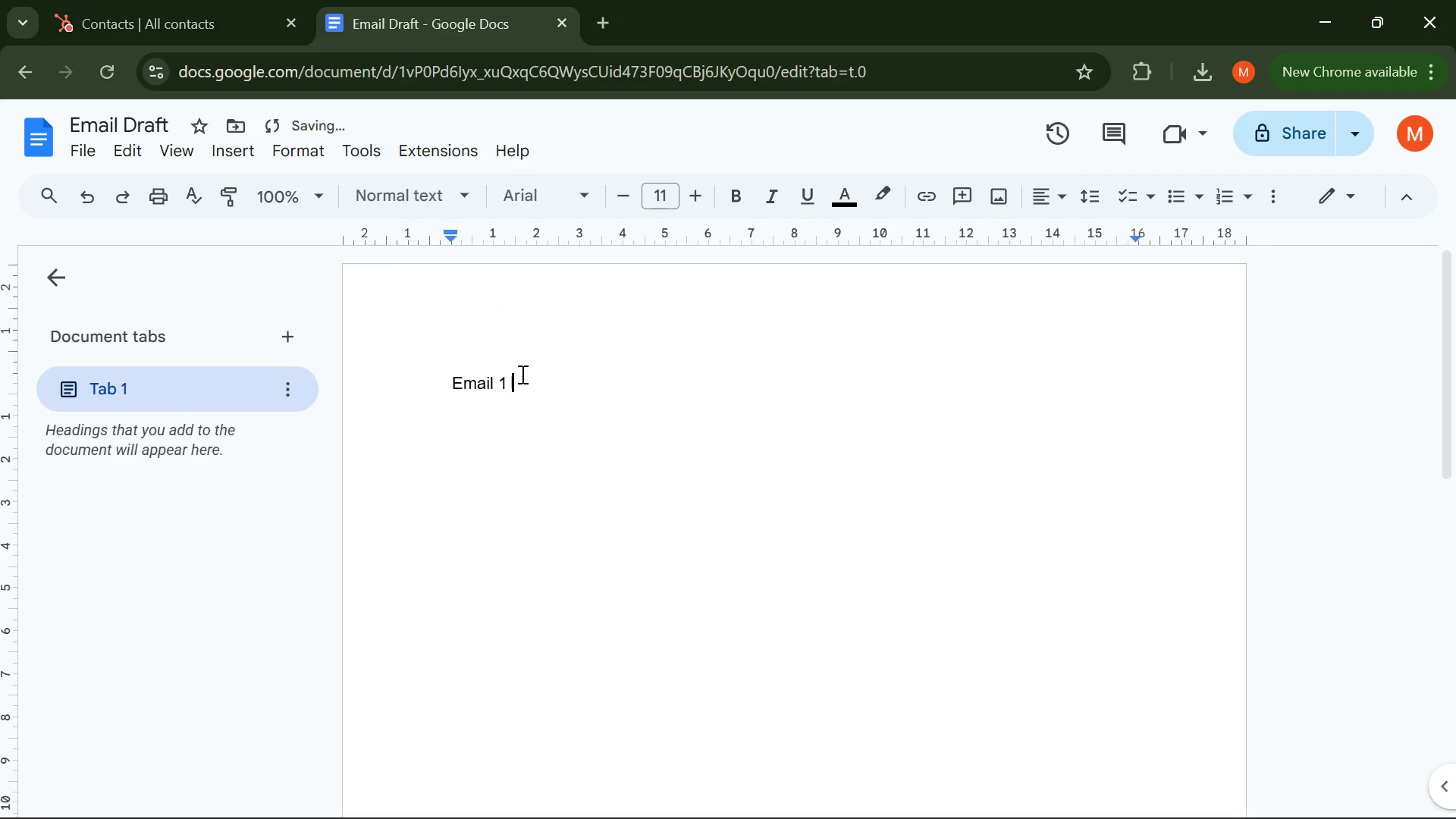 
left_click_drag(start_coordinate=[521, 374], to_coordinate=[410, 388])
 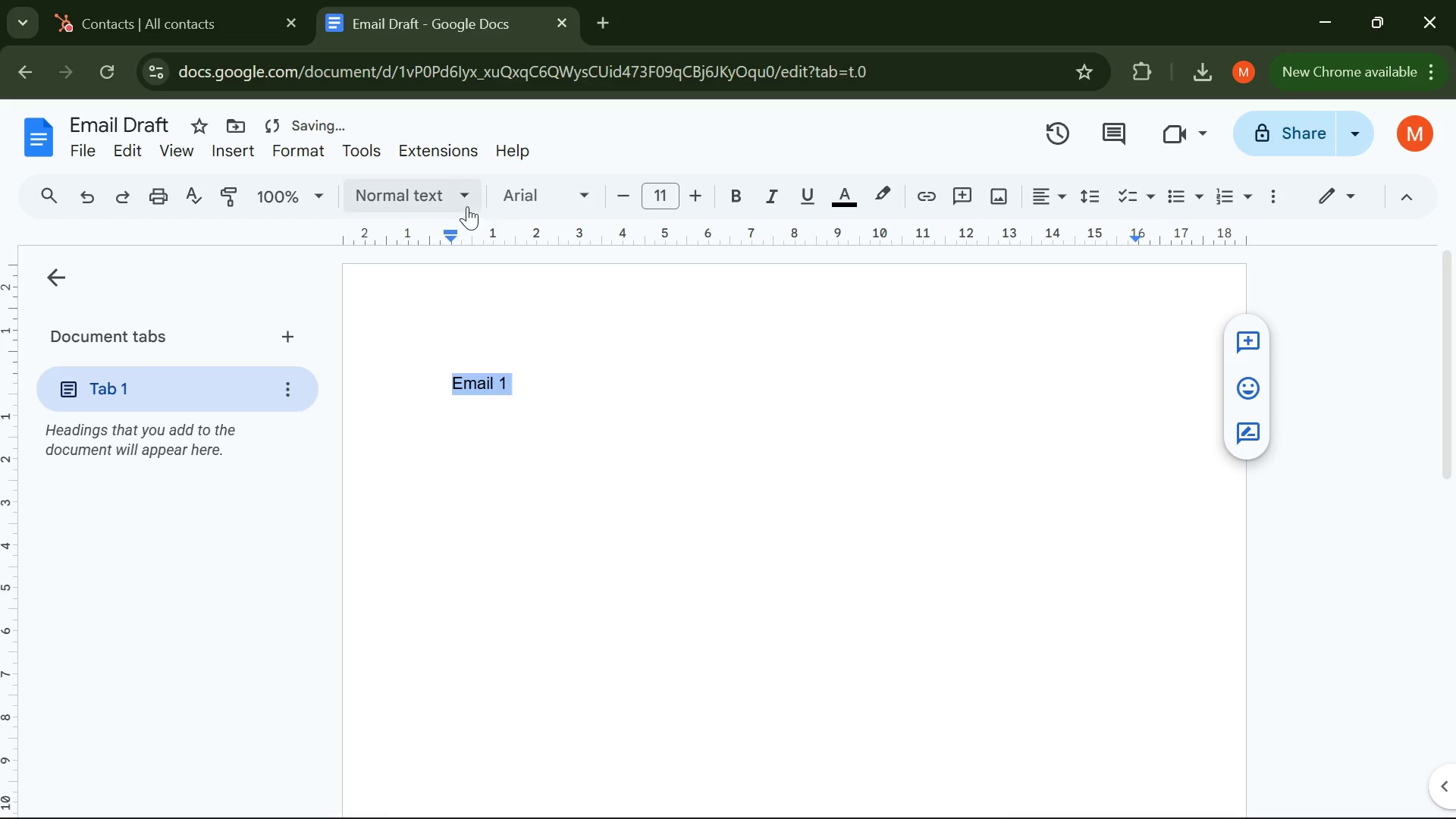 
left_click([467, 206])
 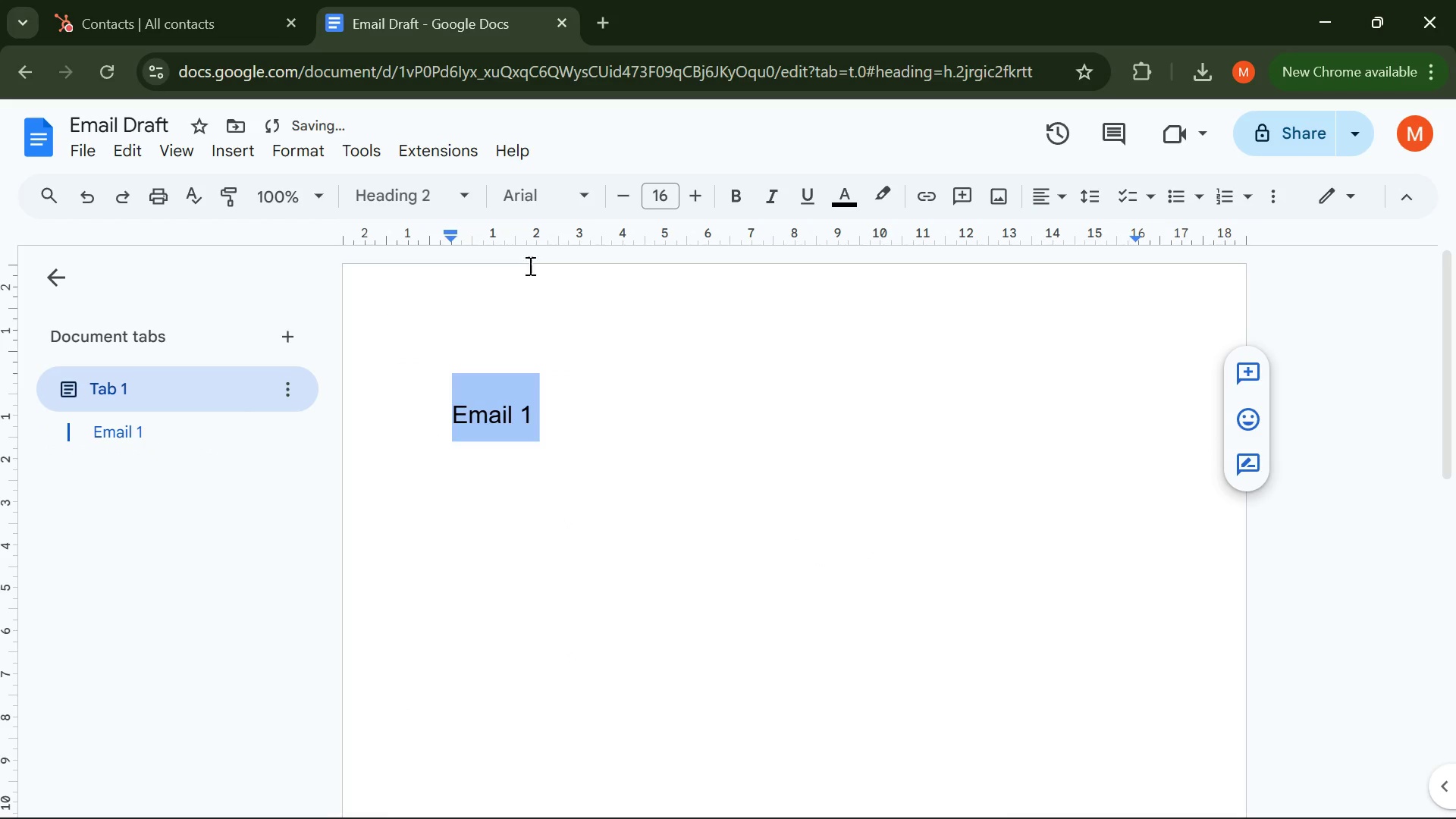 
left_click([587, 202])
 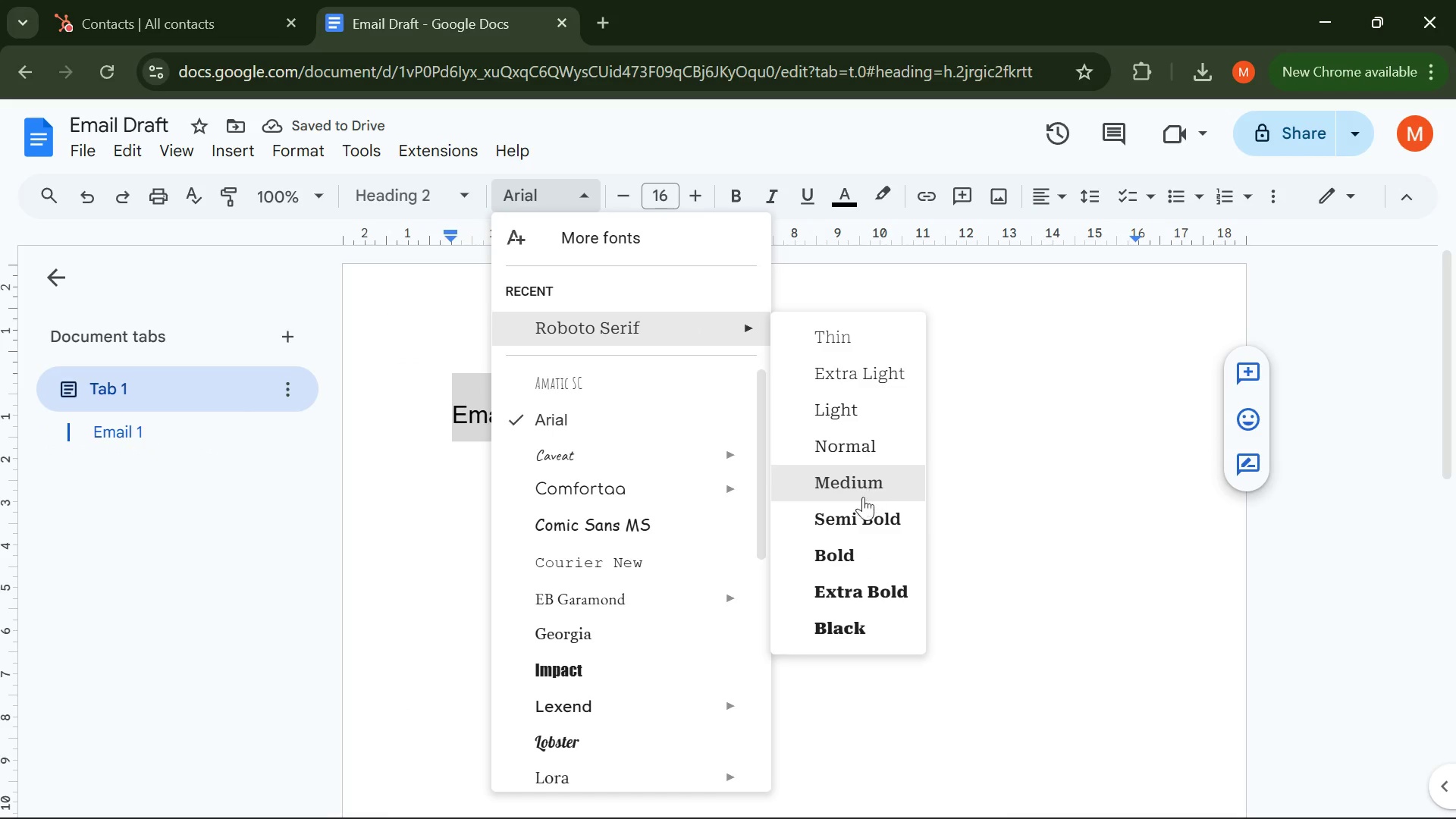 
left_click([854, 485])
 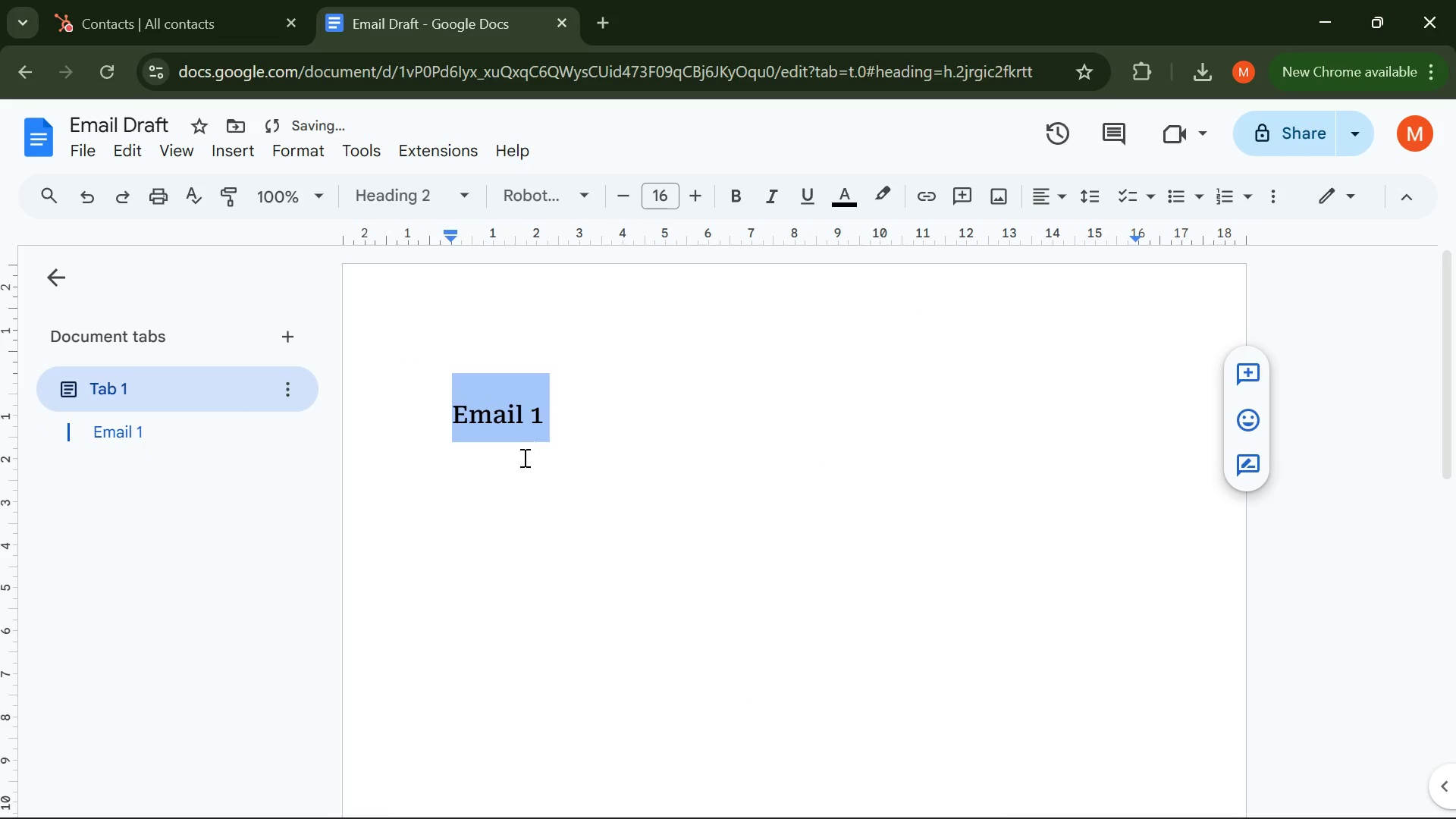 
left_click([522, 461])
 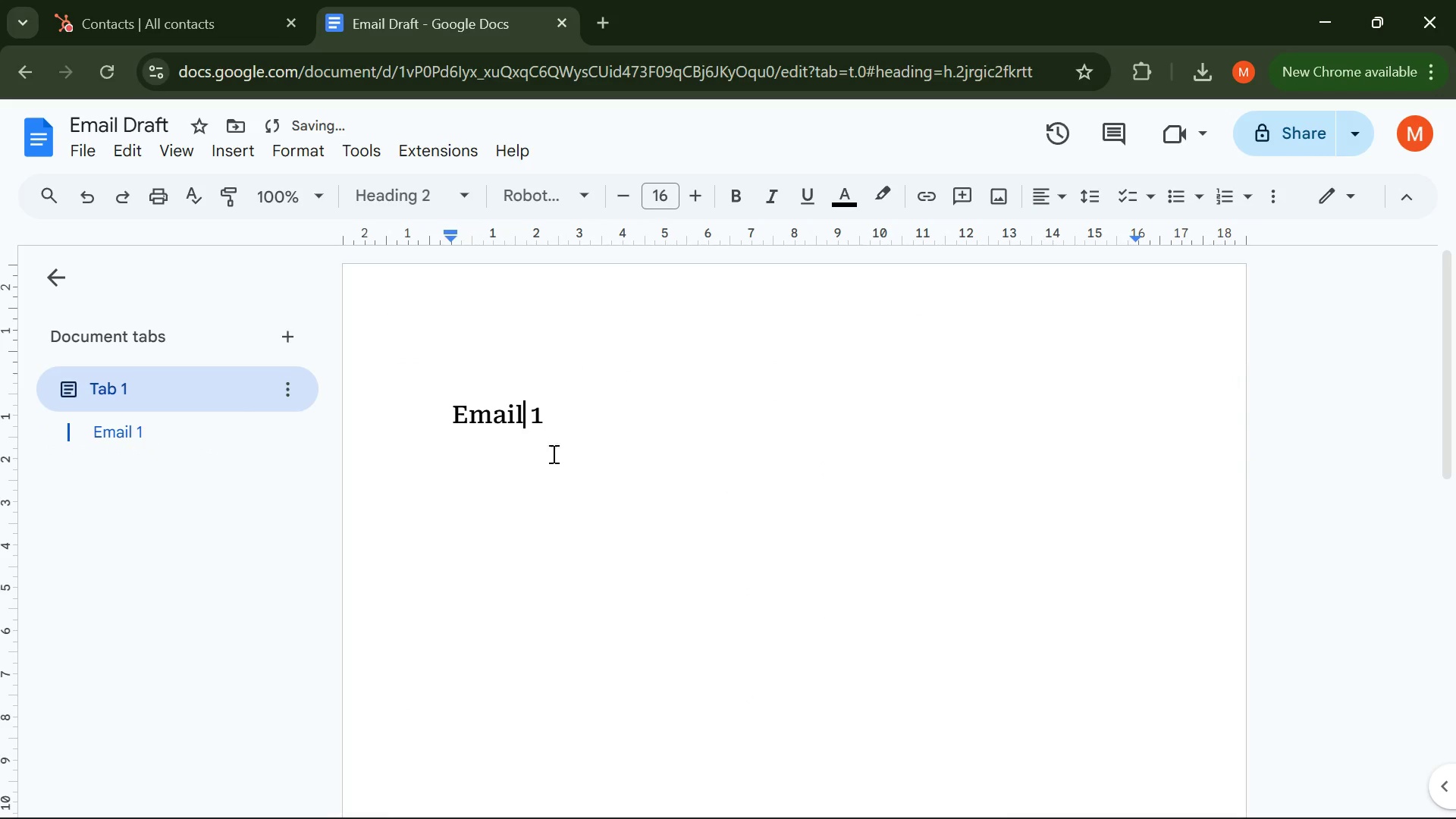 
left_click([581, 429])
 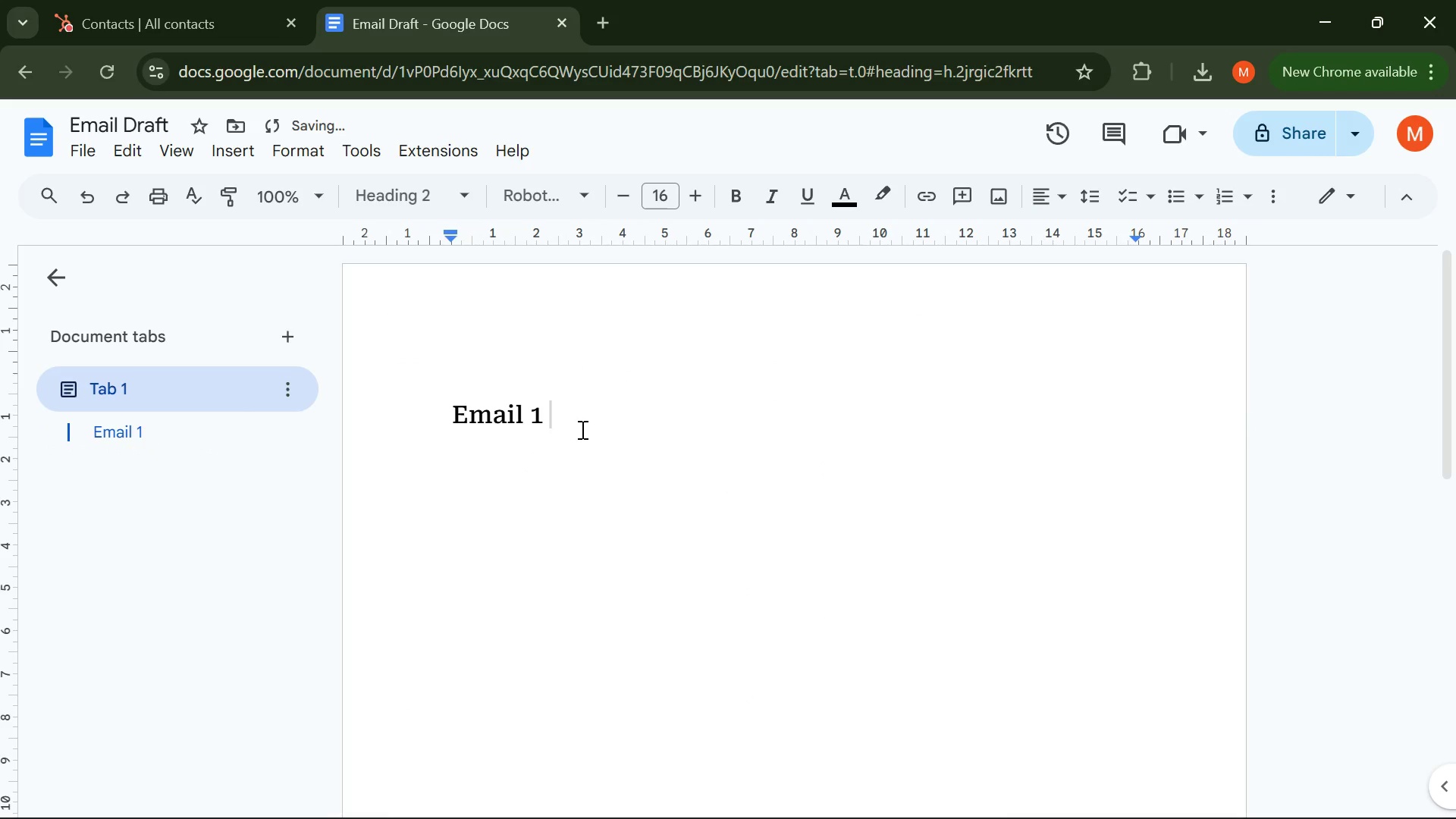 
key(Enter)
 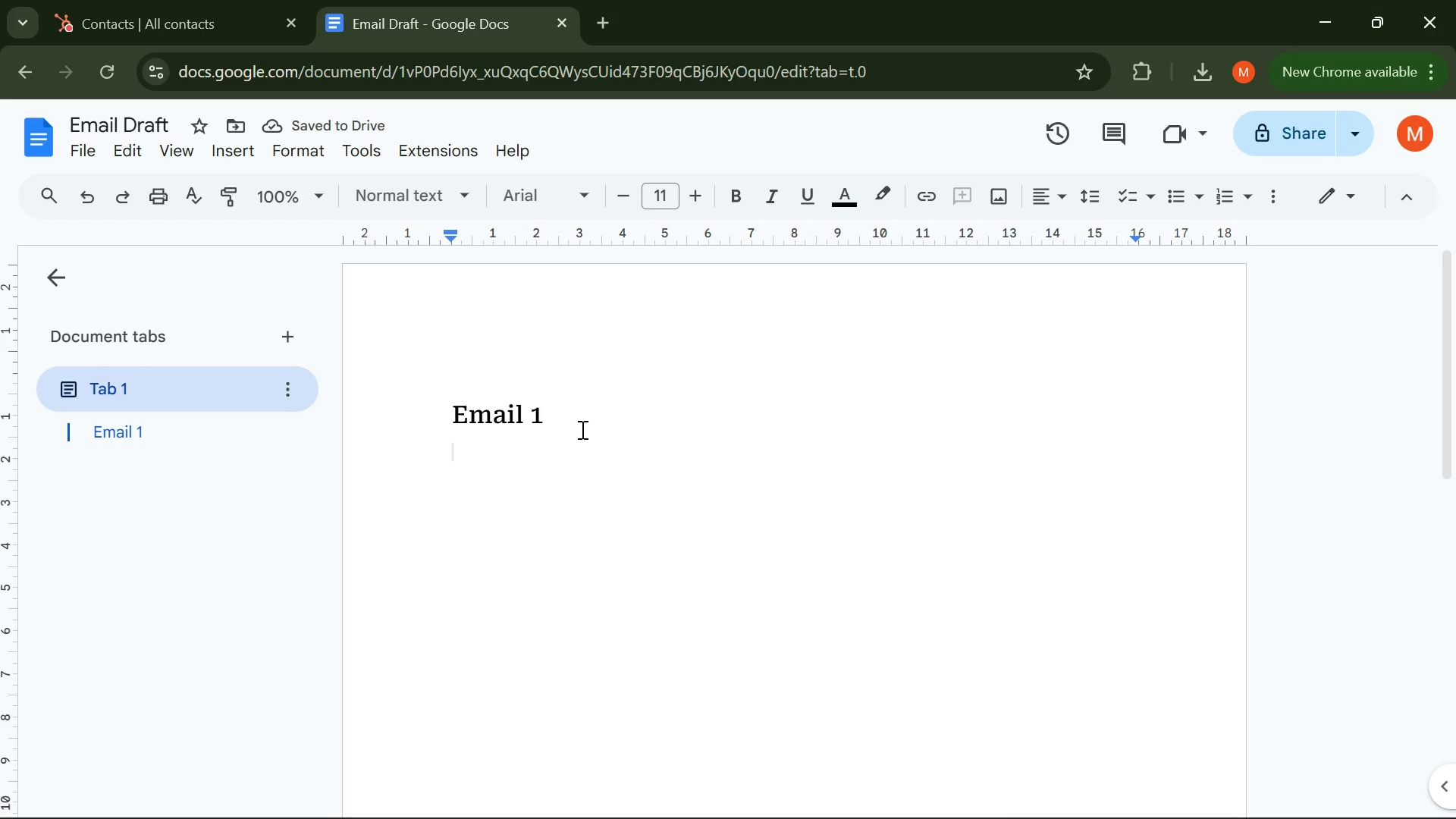 
wait(9.47)
 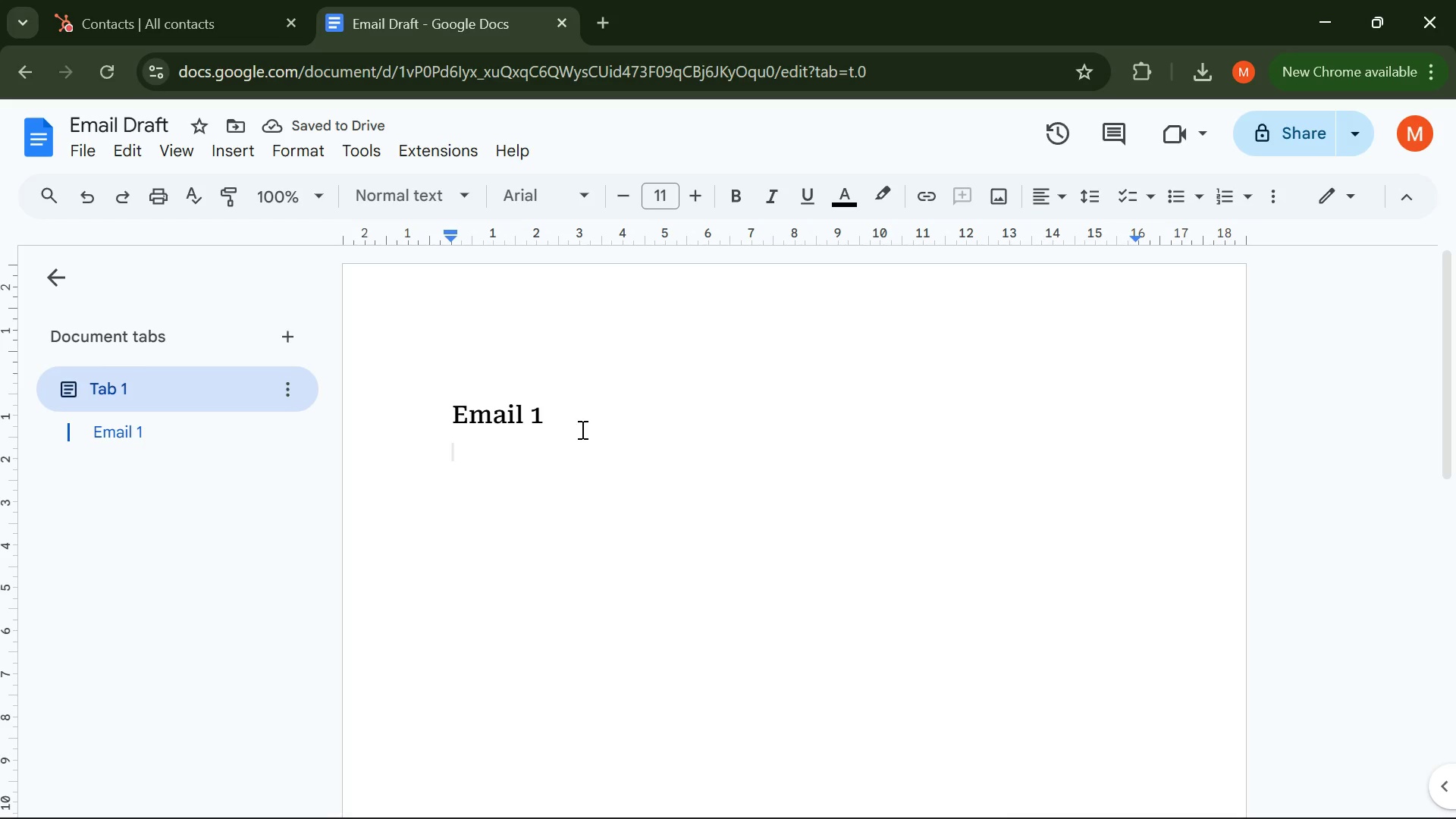 
type(Subject Line: )
 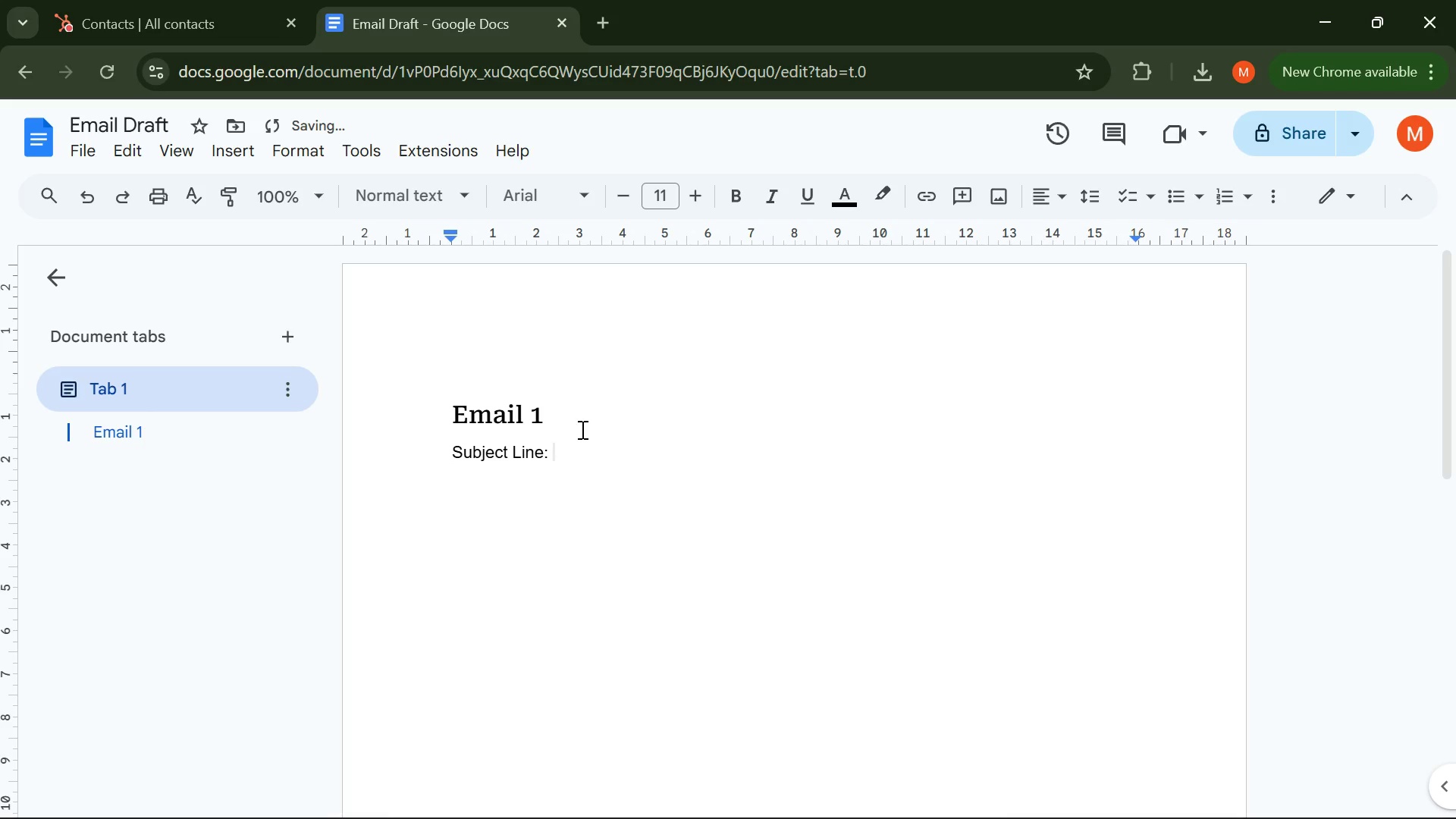 
key(Enter)
 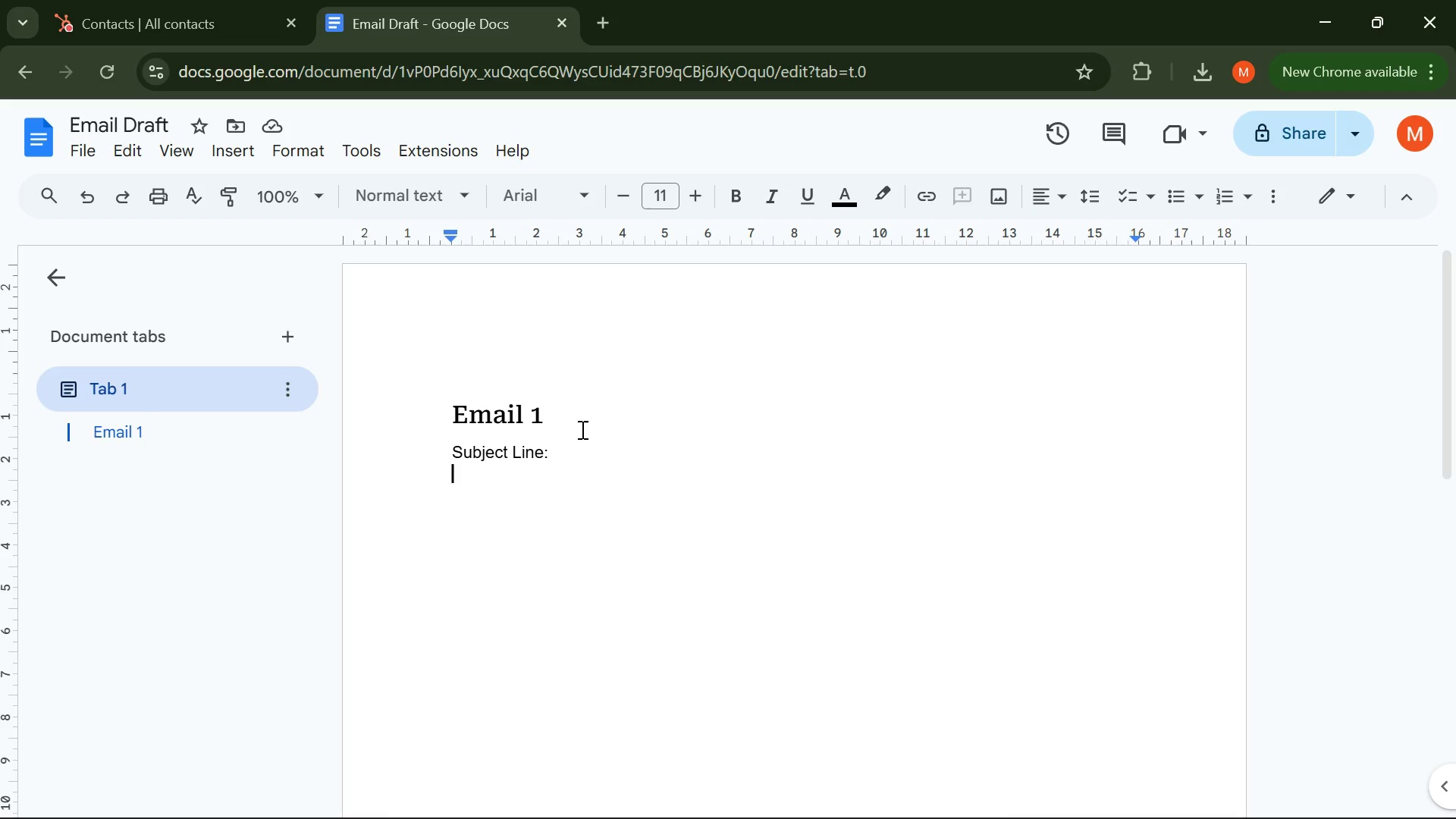 
wait(86.22)
 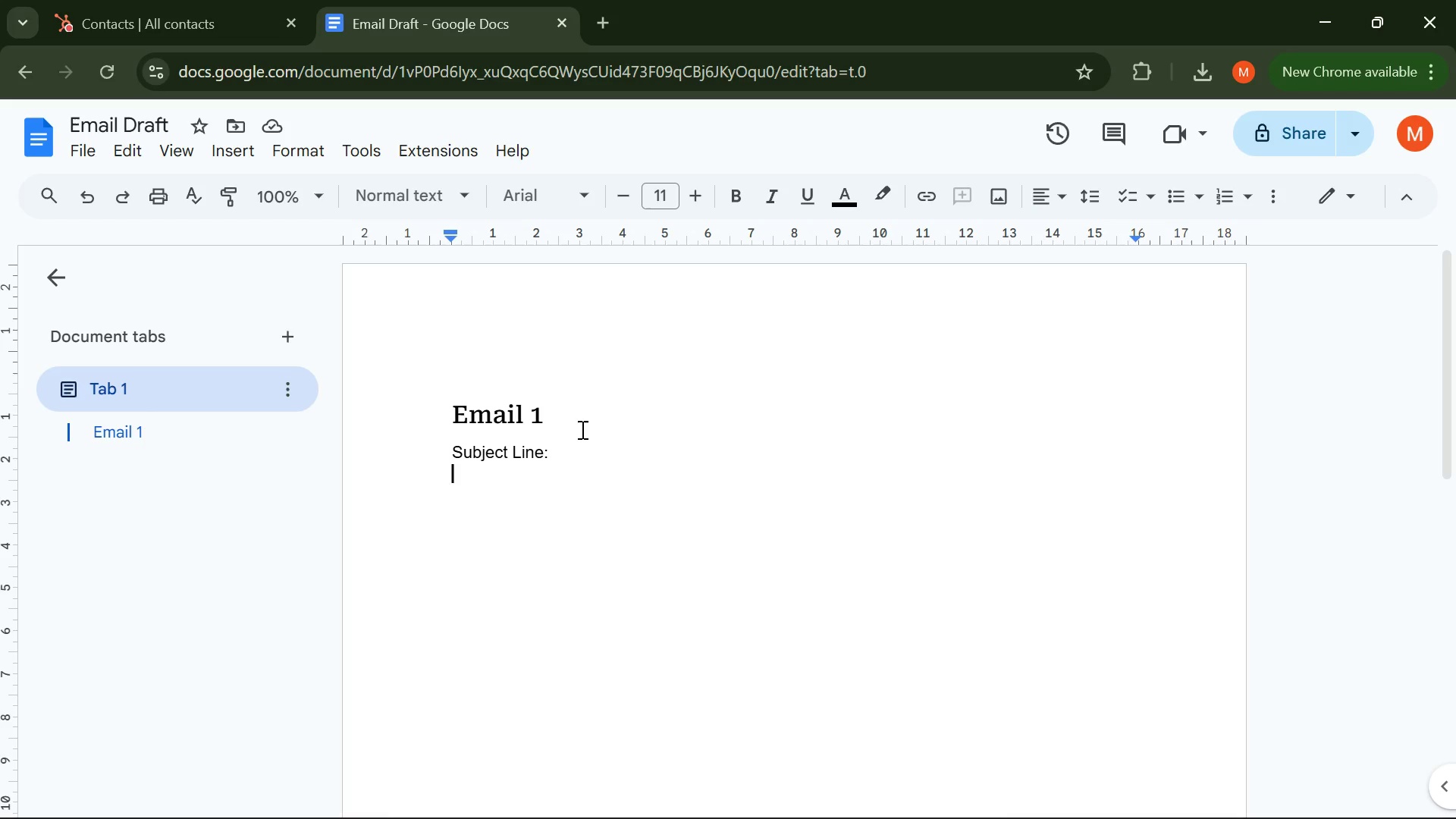 
left_click([574, 448])
 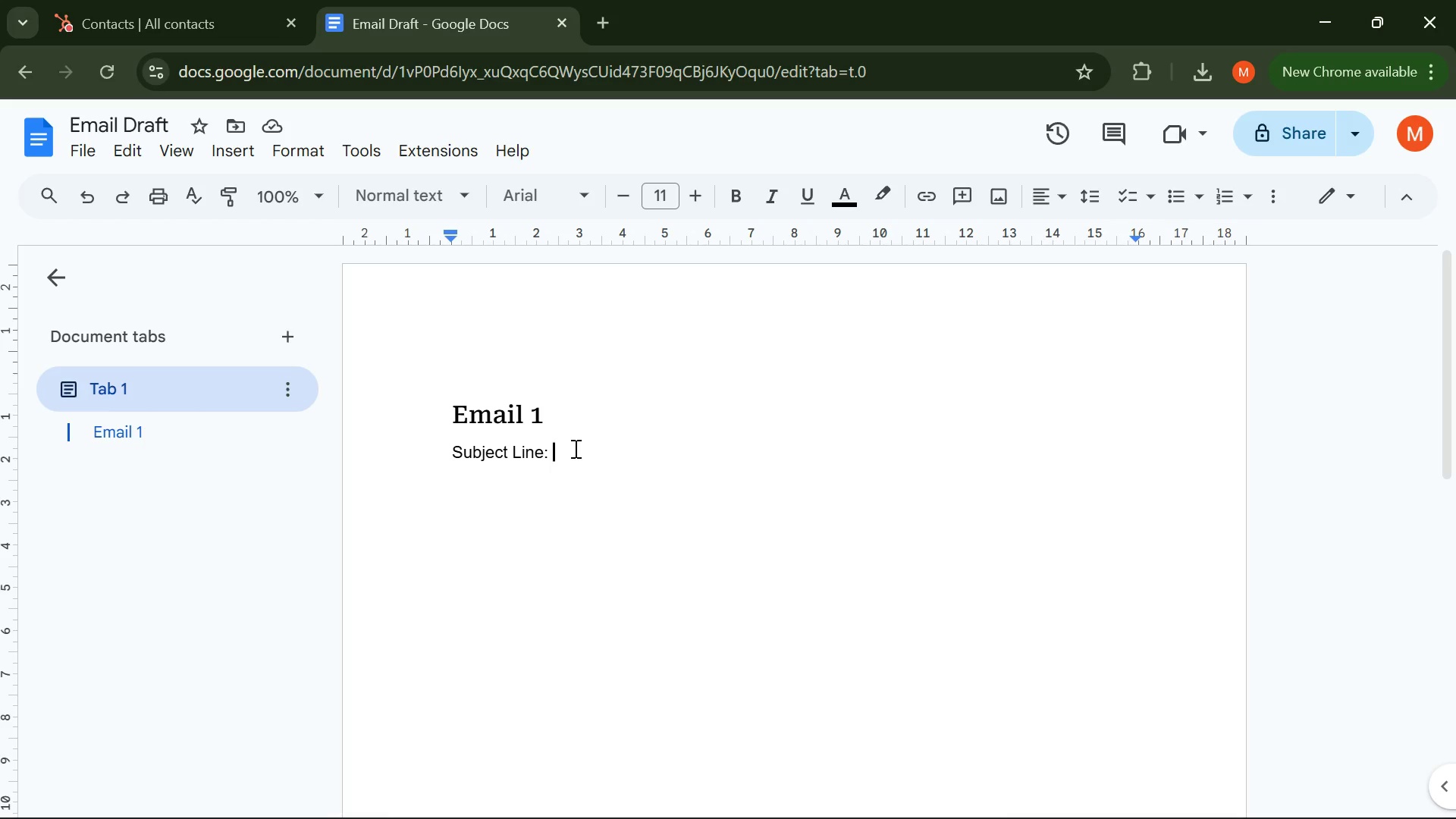 
key(Shift+BracketLeft)
 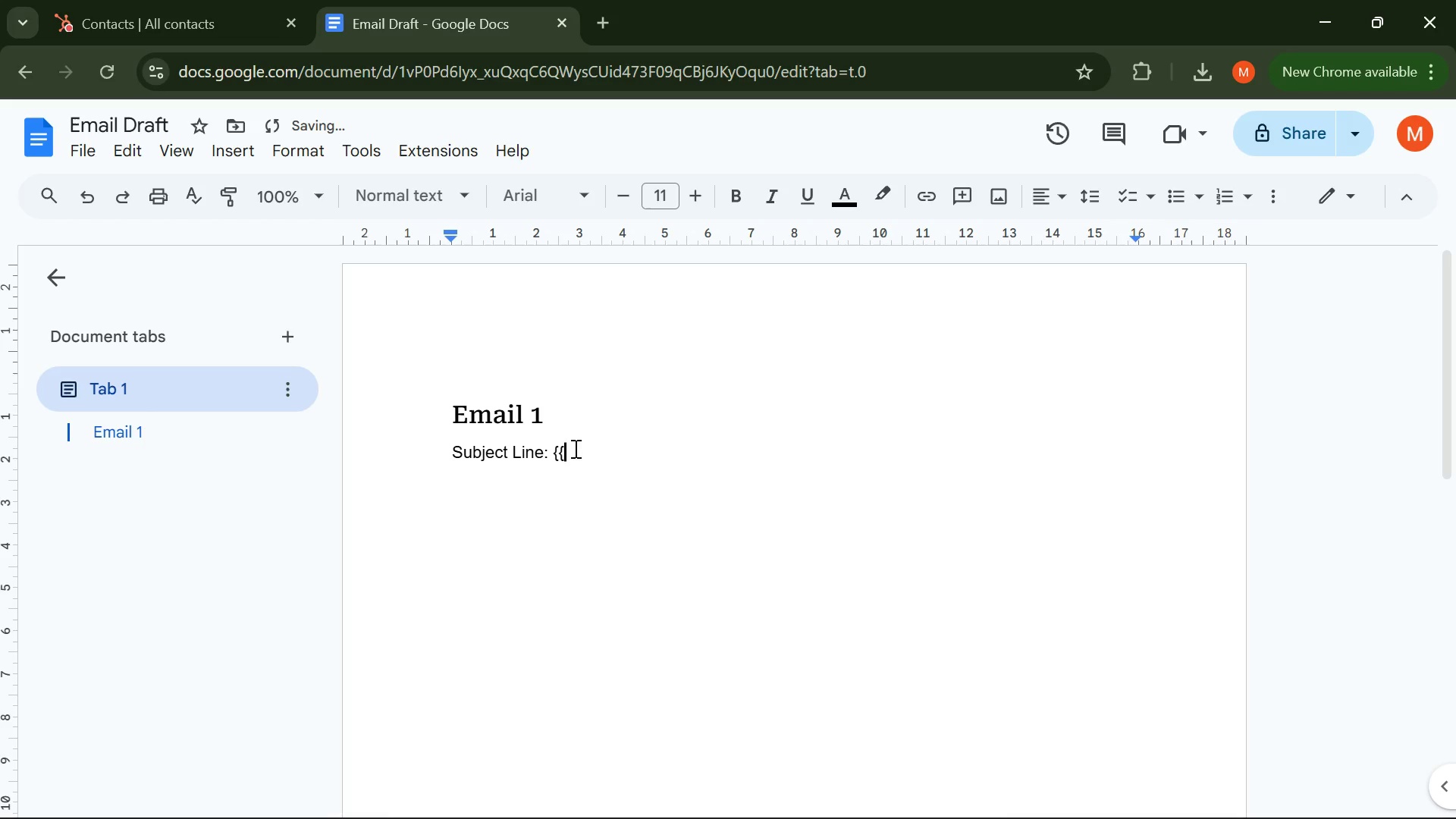 
key(Shift+BracketLeft)
 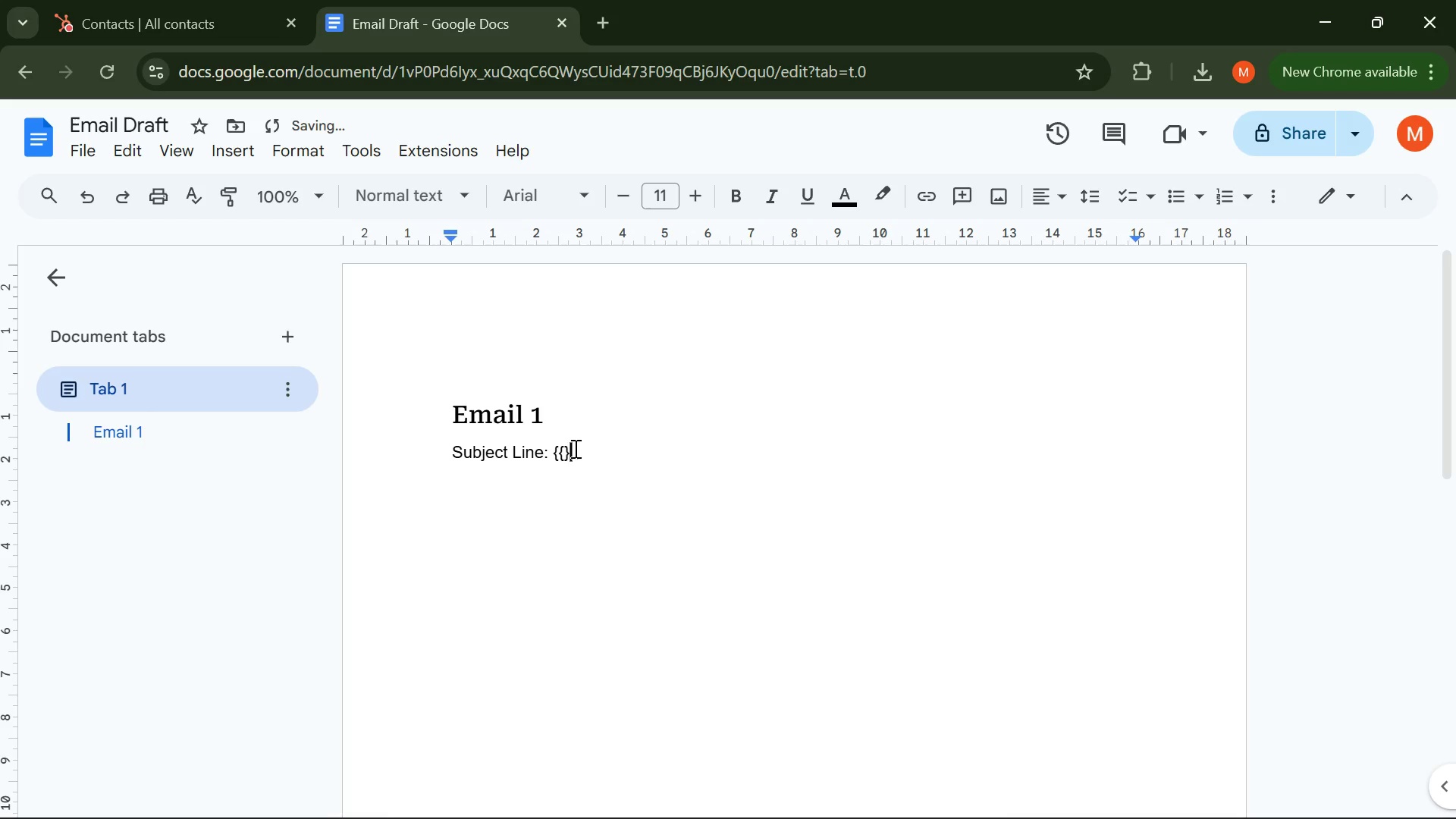 
key(Shift+BracketRight)
 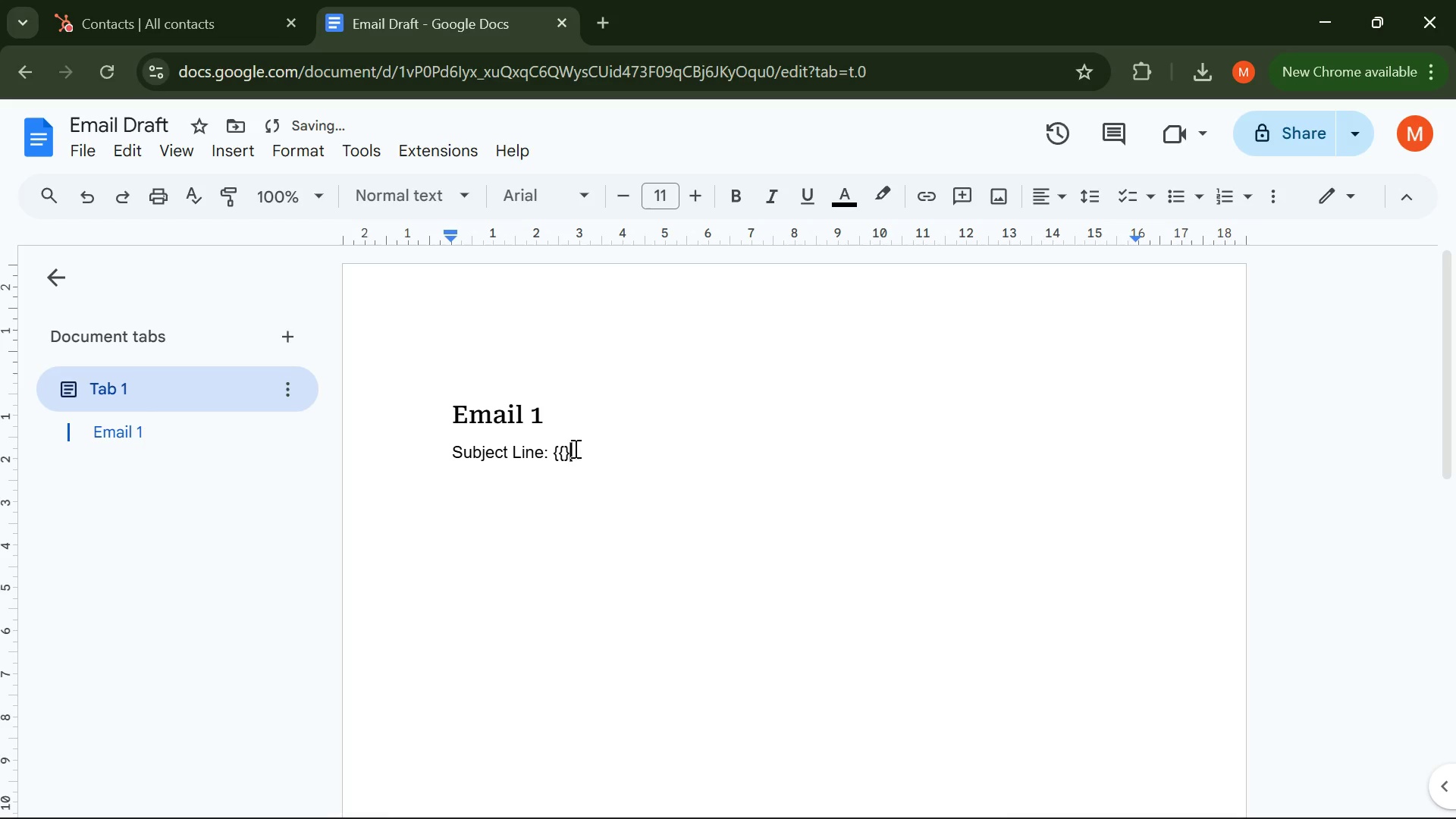 
key(Shift+BracketRight)
 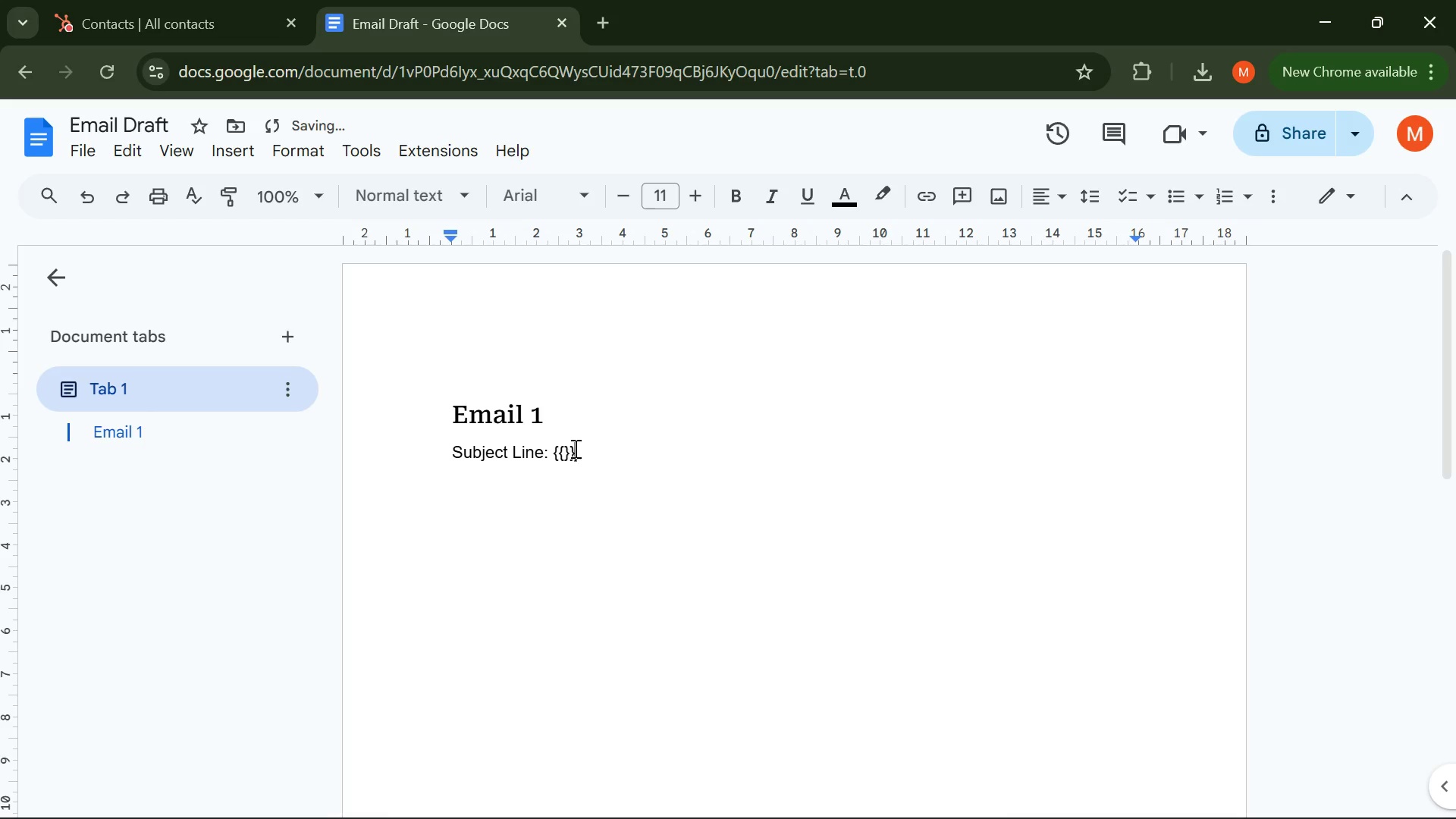 
key(ArrowLeft)
 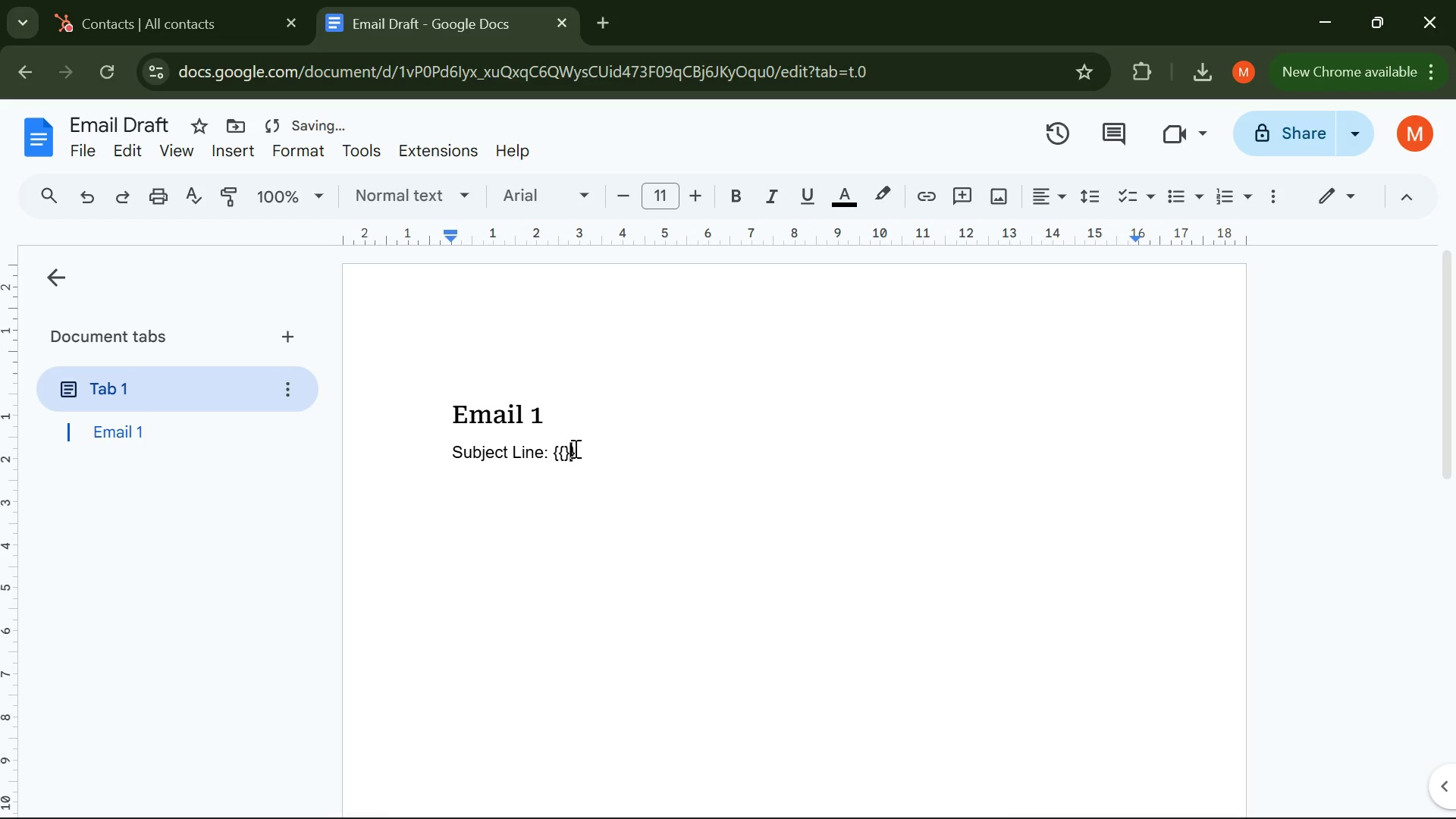 
key(ArrowLeft)
 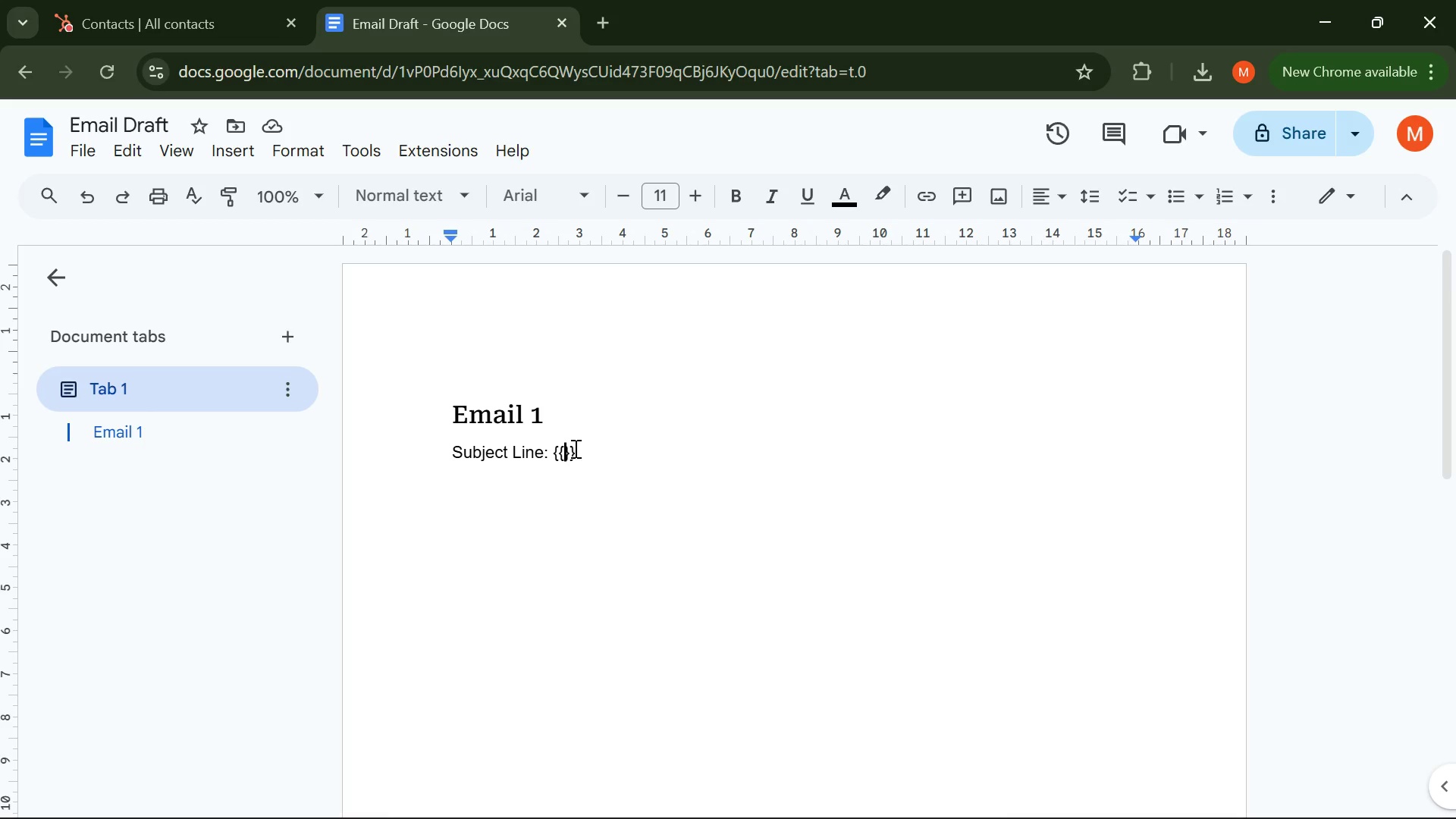 
wait(32.5)
 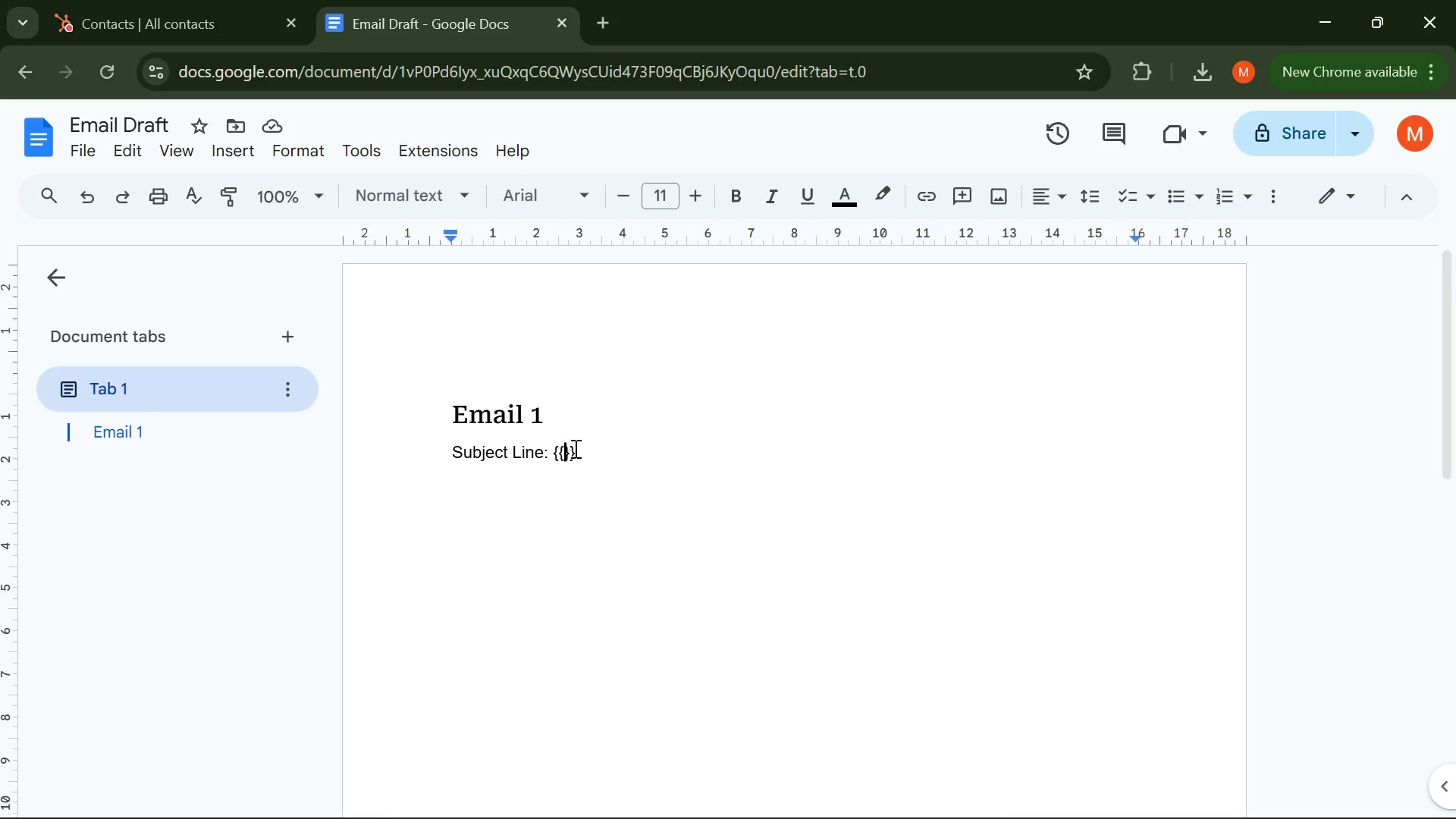 
type(contact name)
 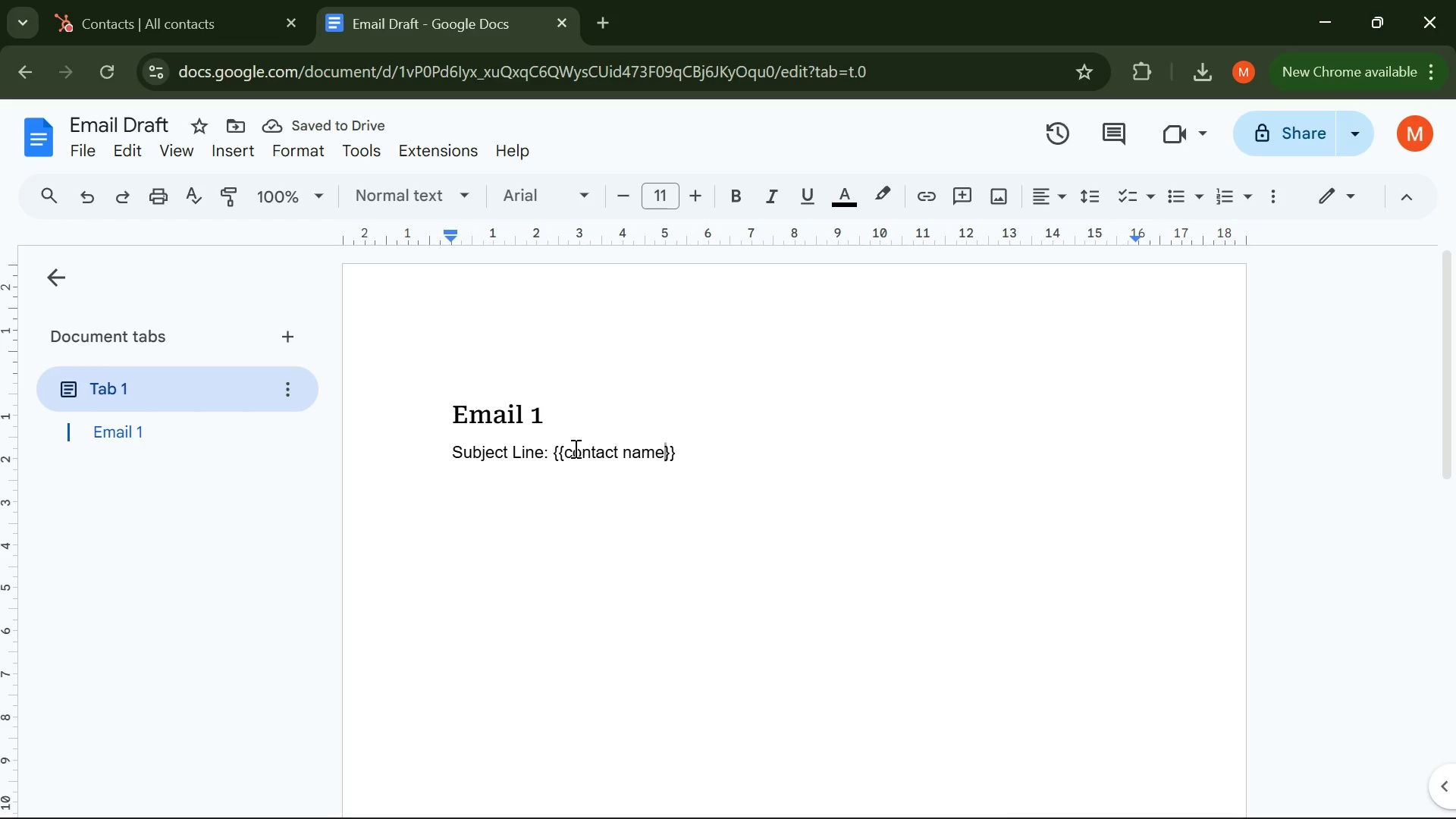 
wait(5.91)
 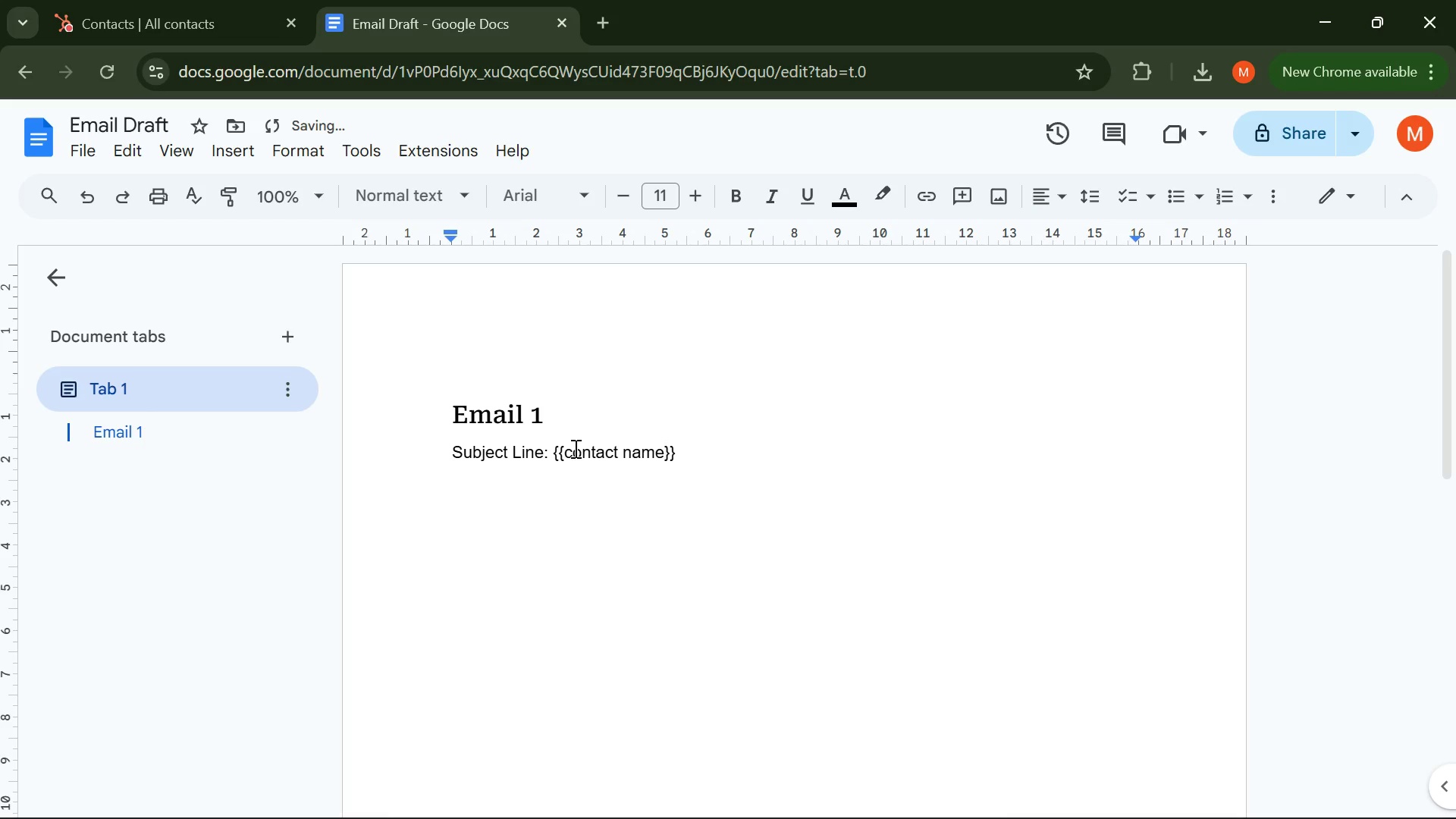 
key(ArrowLeft)
 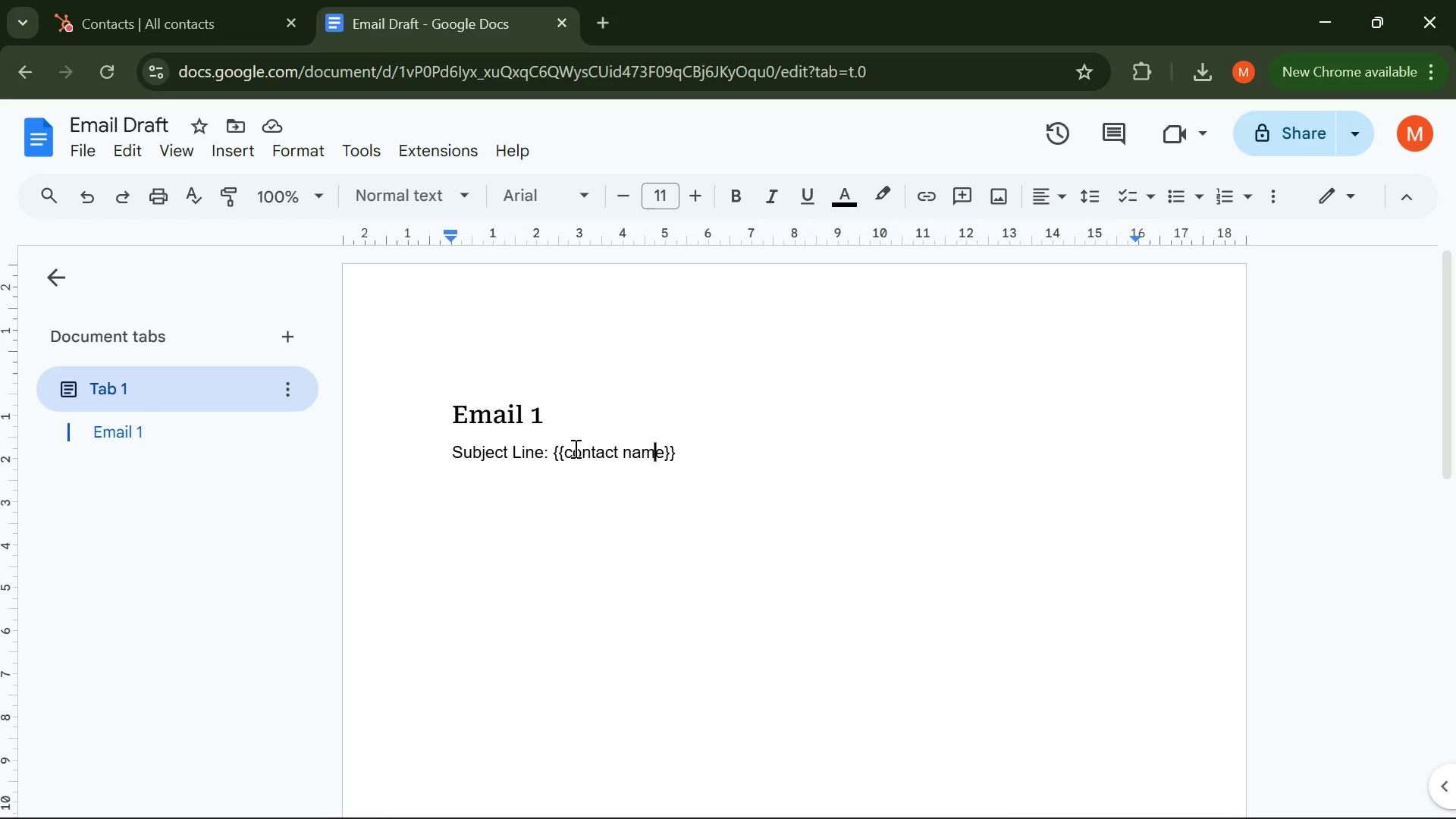 
key(ArrowLeft)
 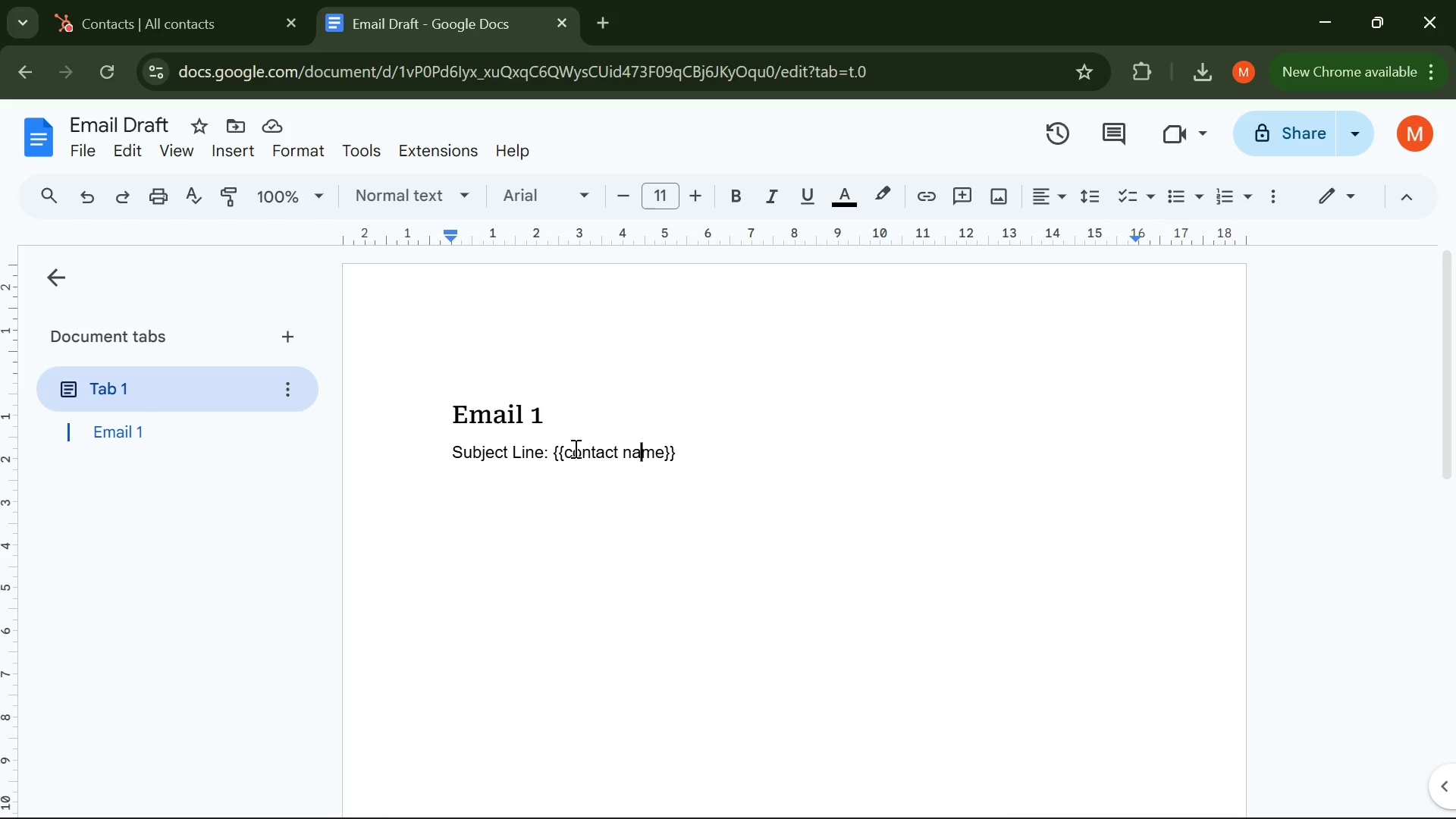 
key(ArrowLeft)
 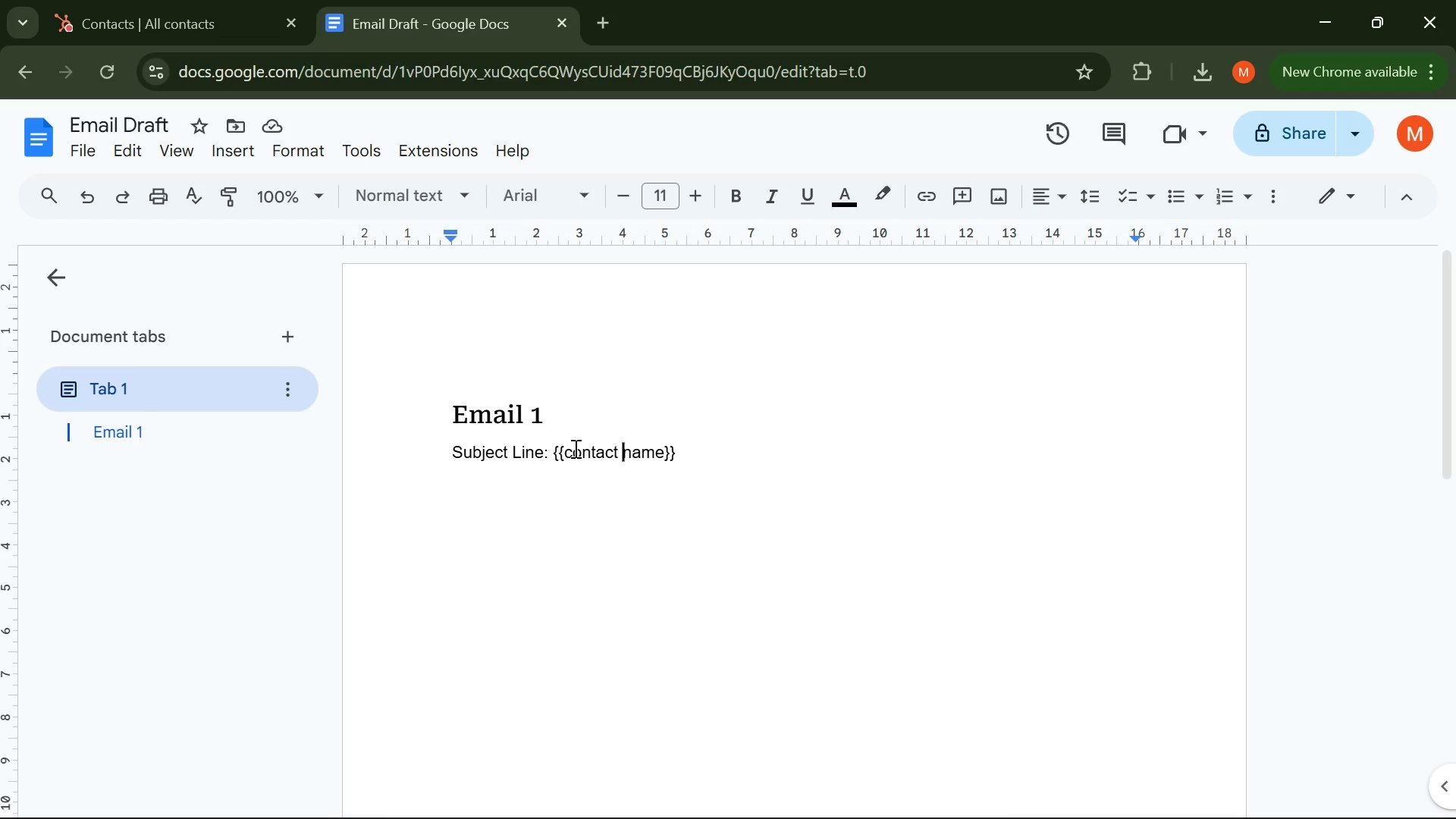 
key(ArrowLeft)
 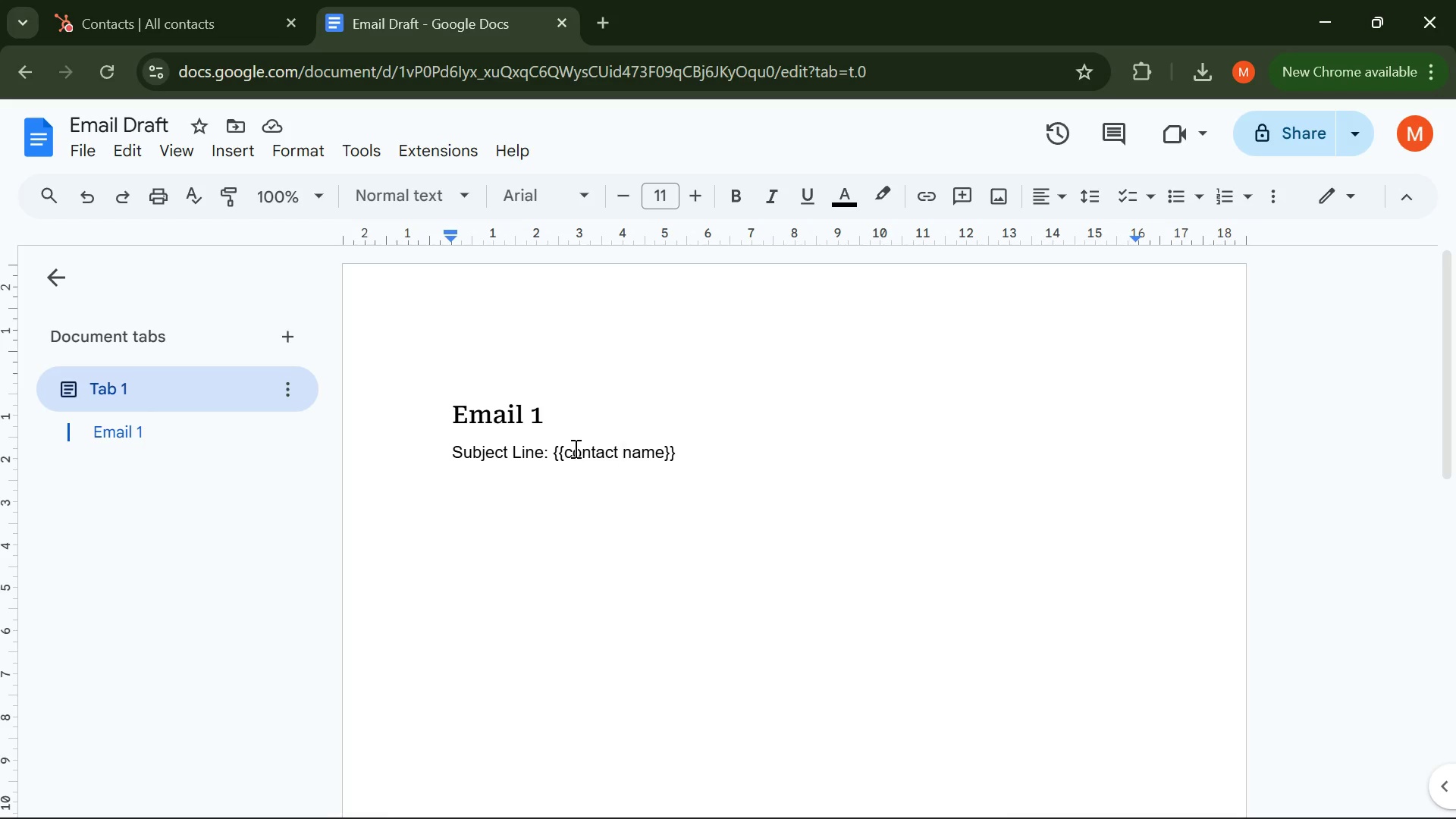 
type(first)
 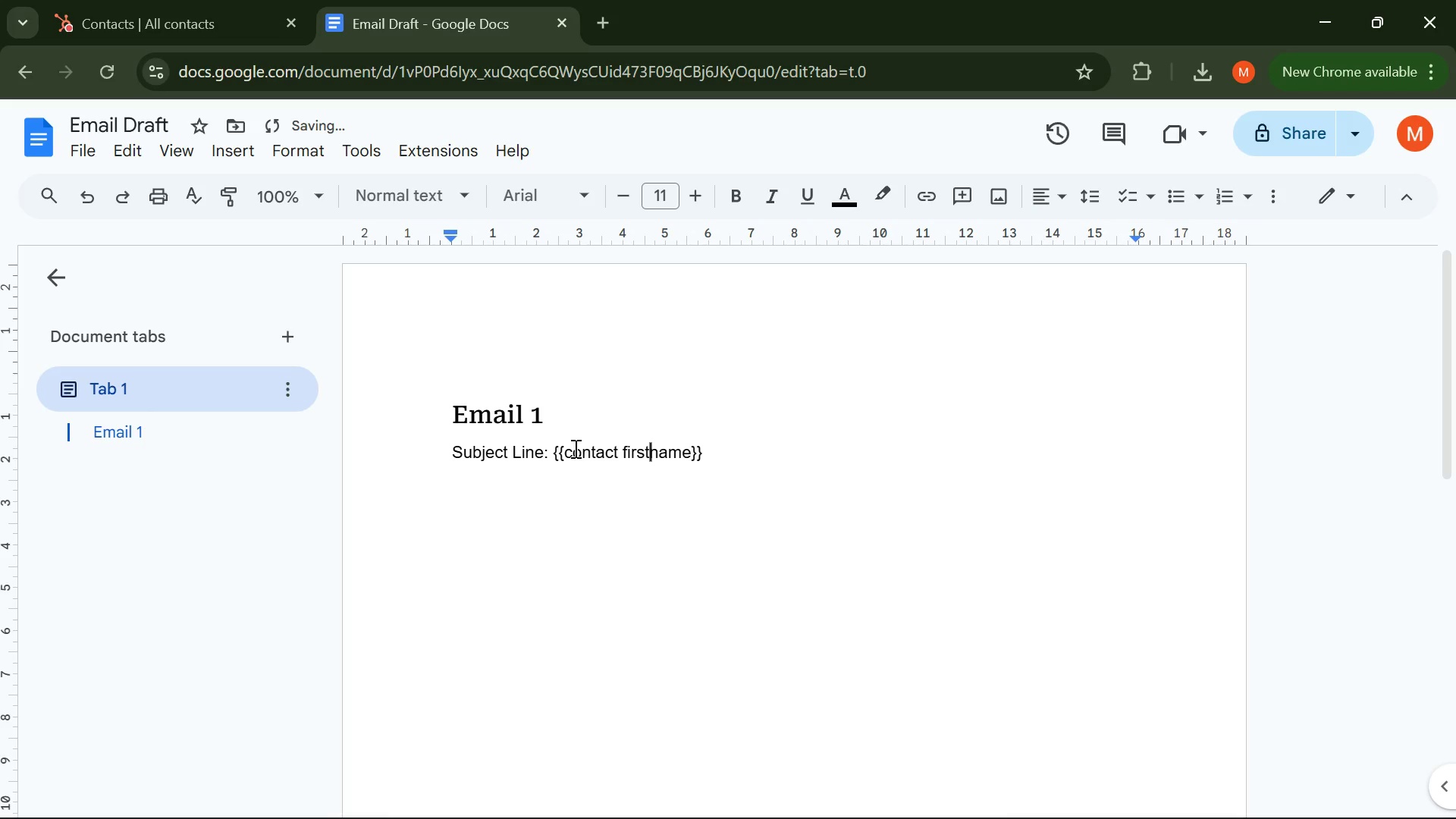 
key(ArrowLeft)
 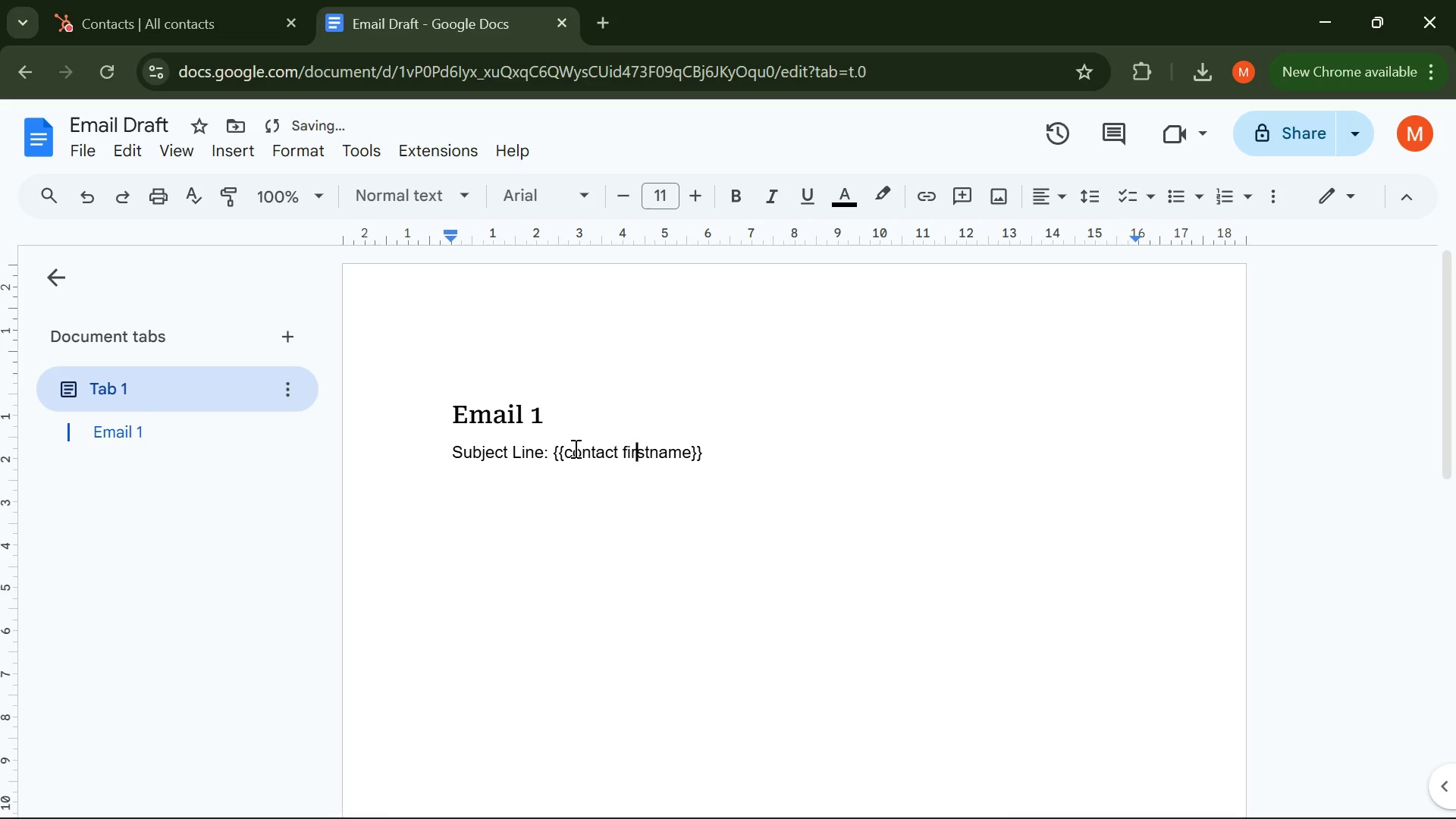 
key(ArrowLeft)
 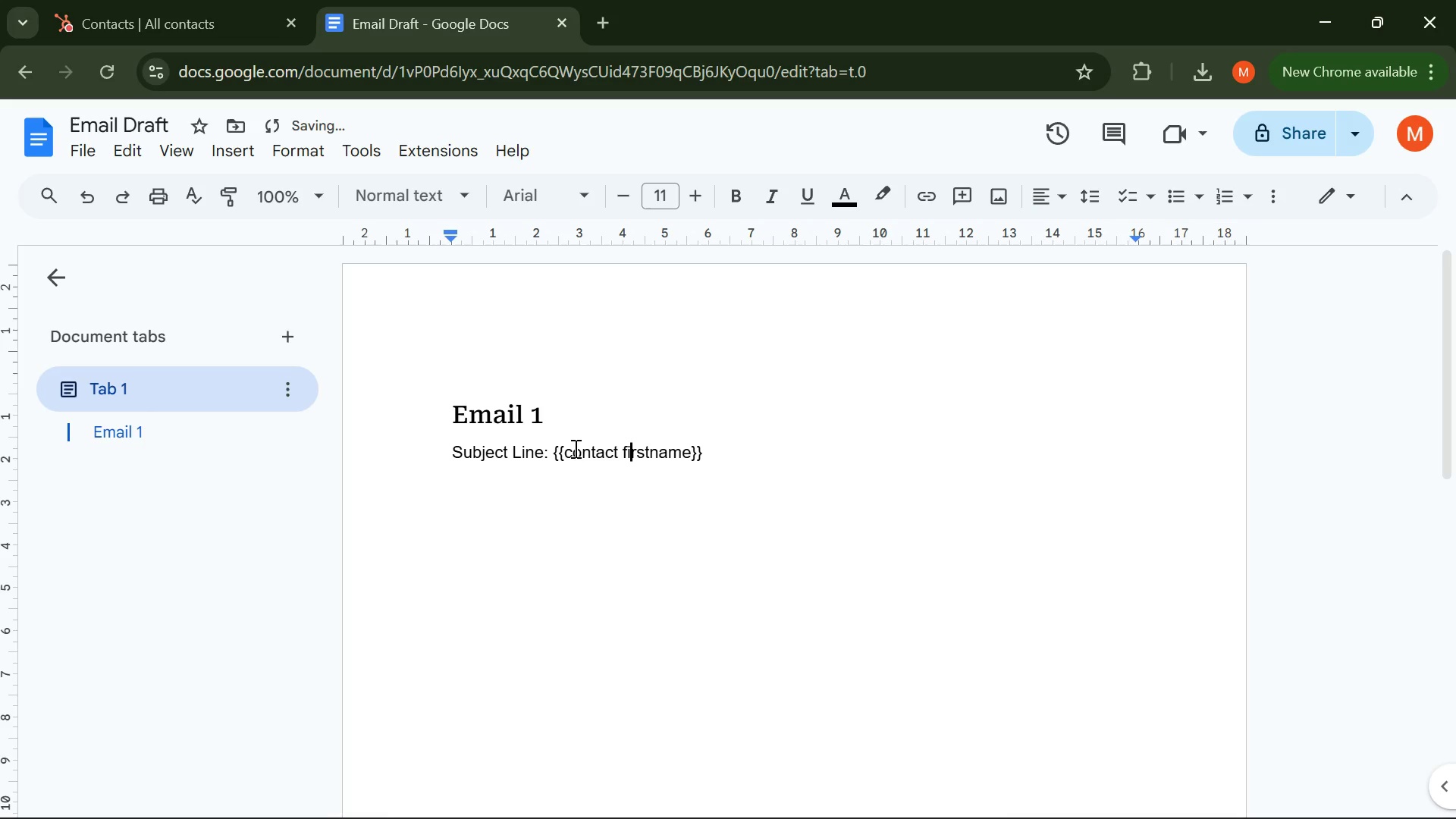 
key(ArrowLeft)
 